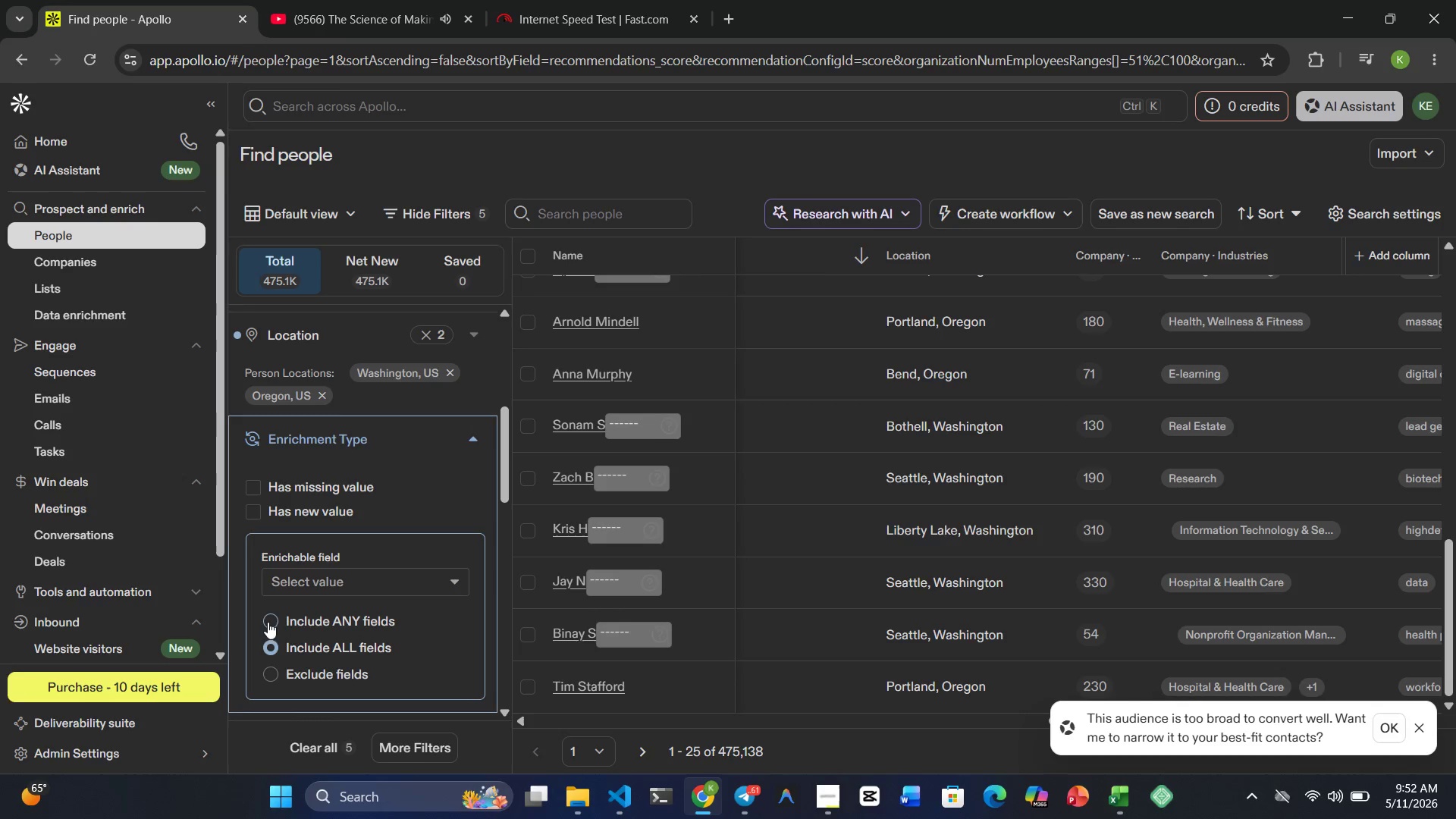 
left_click([269, 615])
 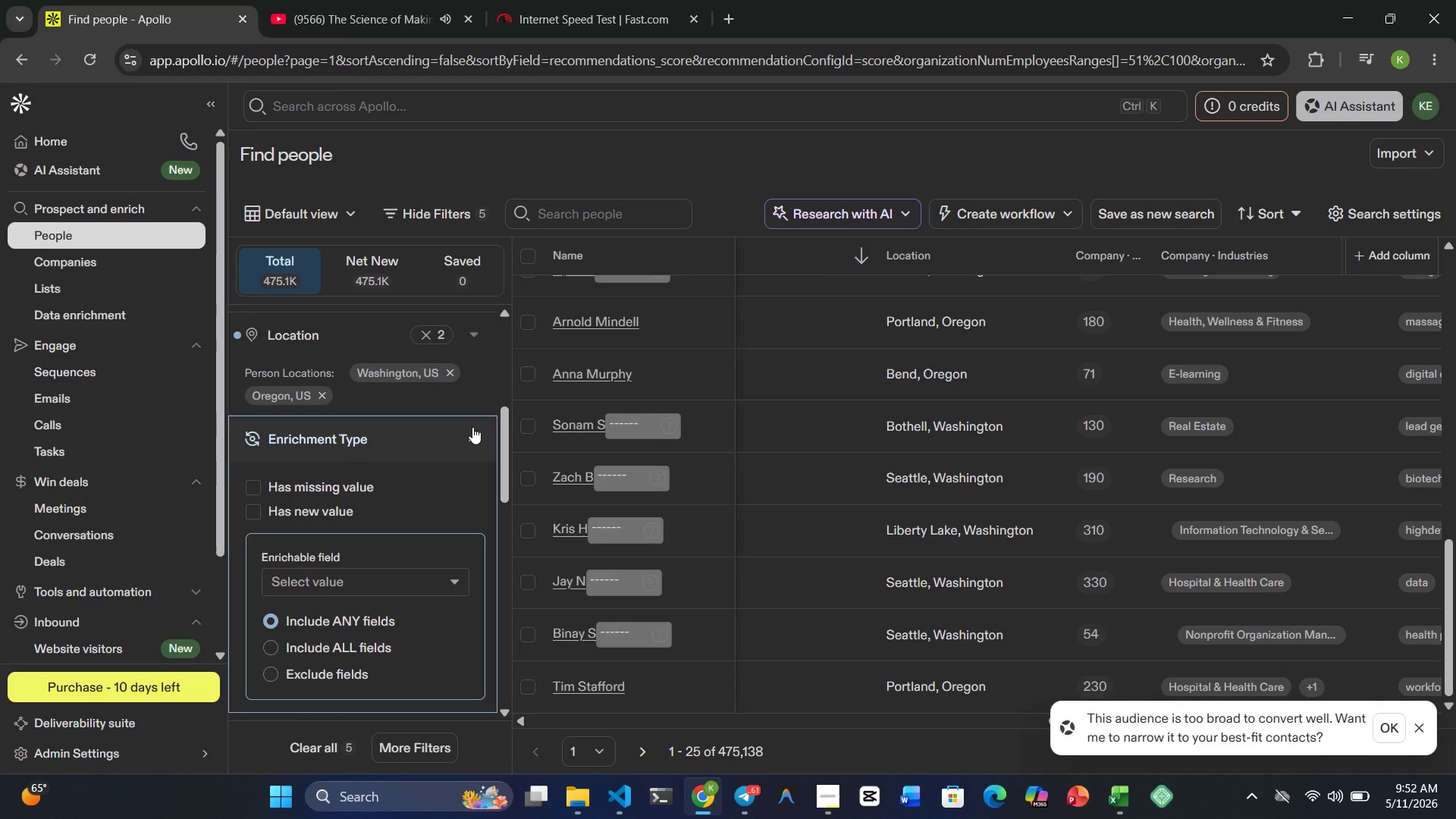 
double_click([472, 427])
 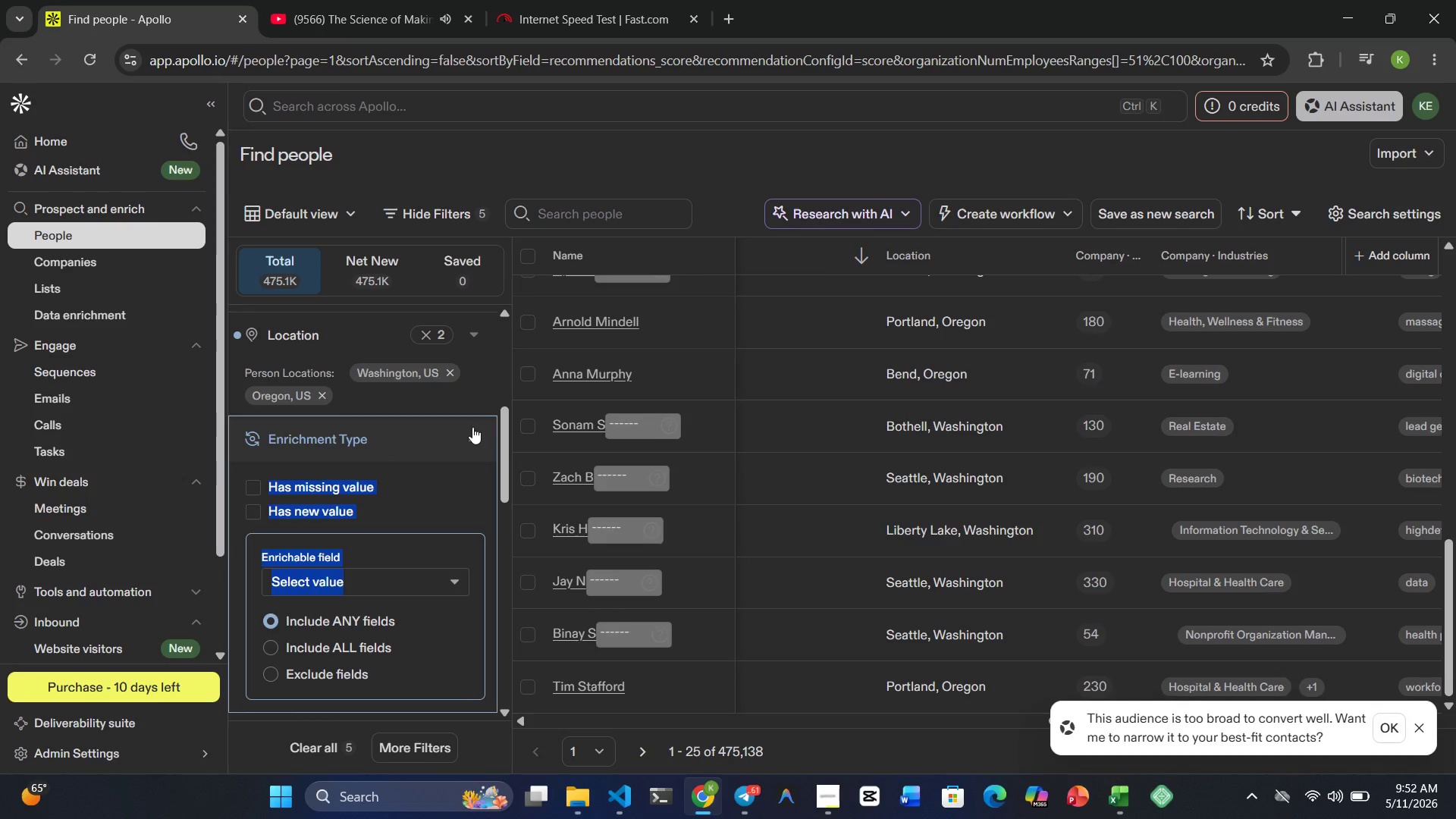 
left_click([472, 427])
 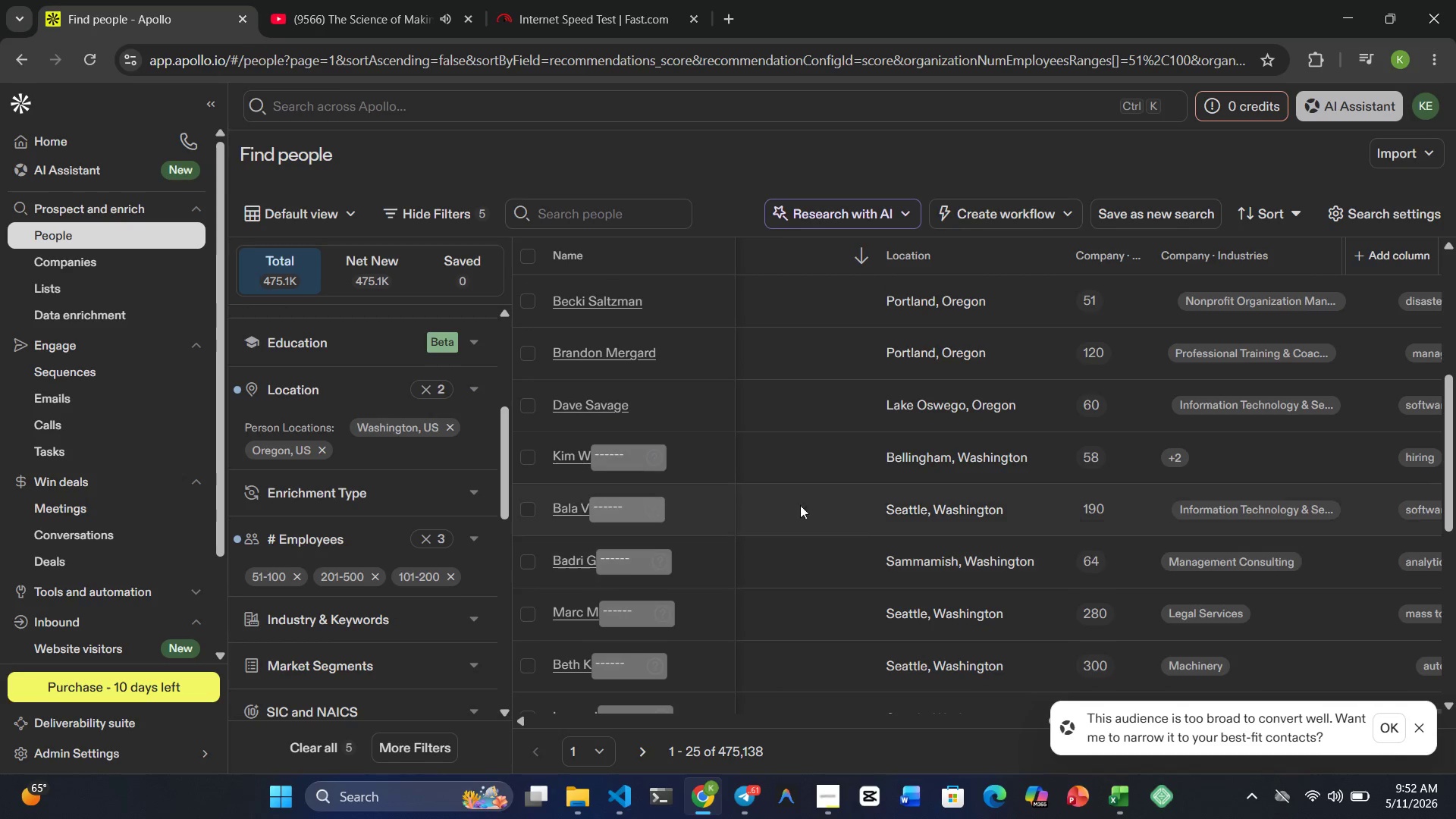 
wait(19.62)
 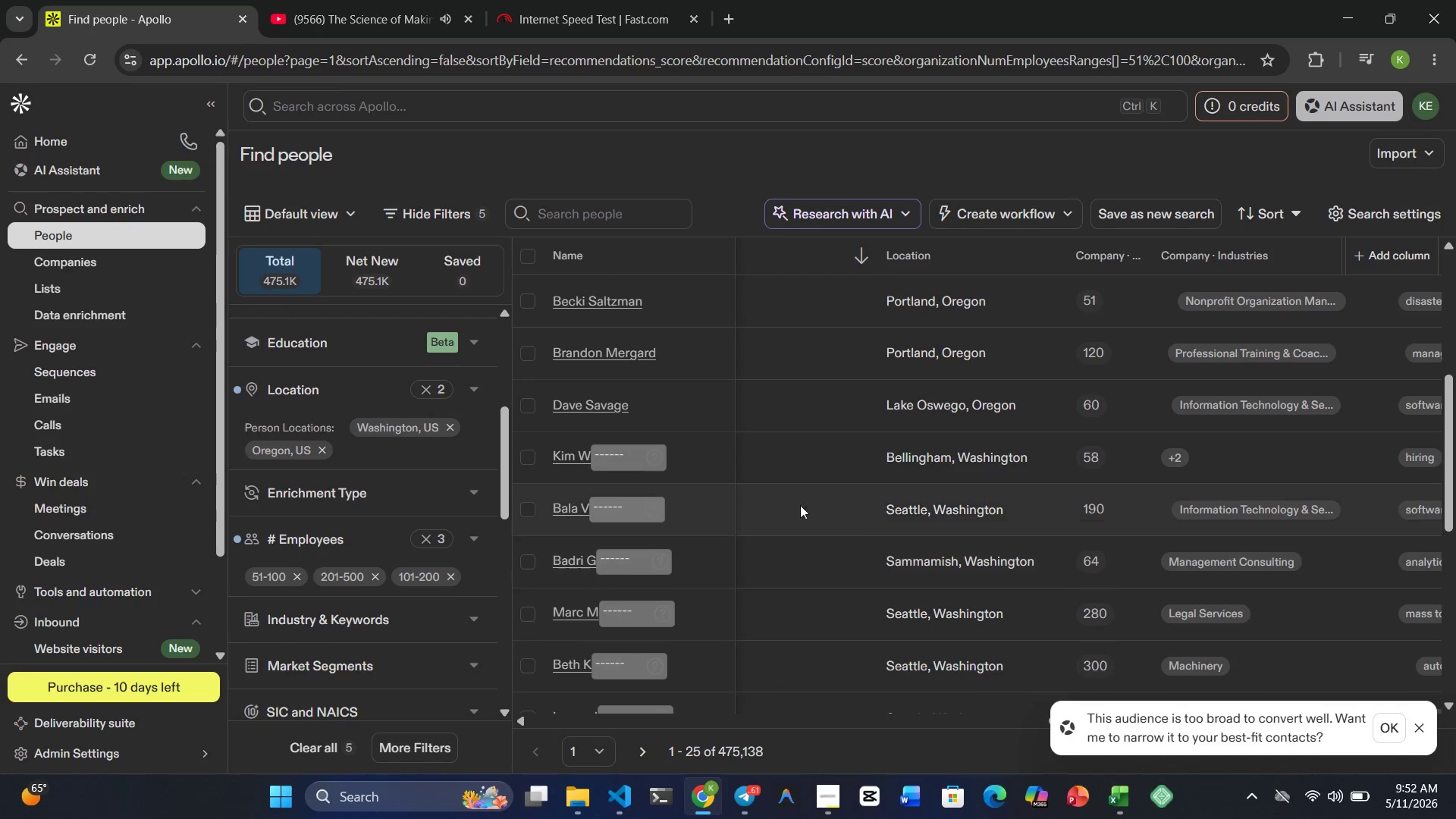 
mouse_move([363, 466])
 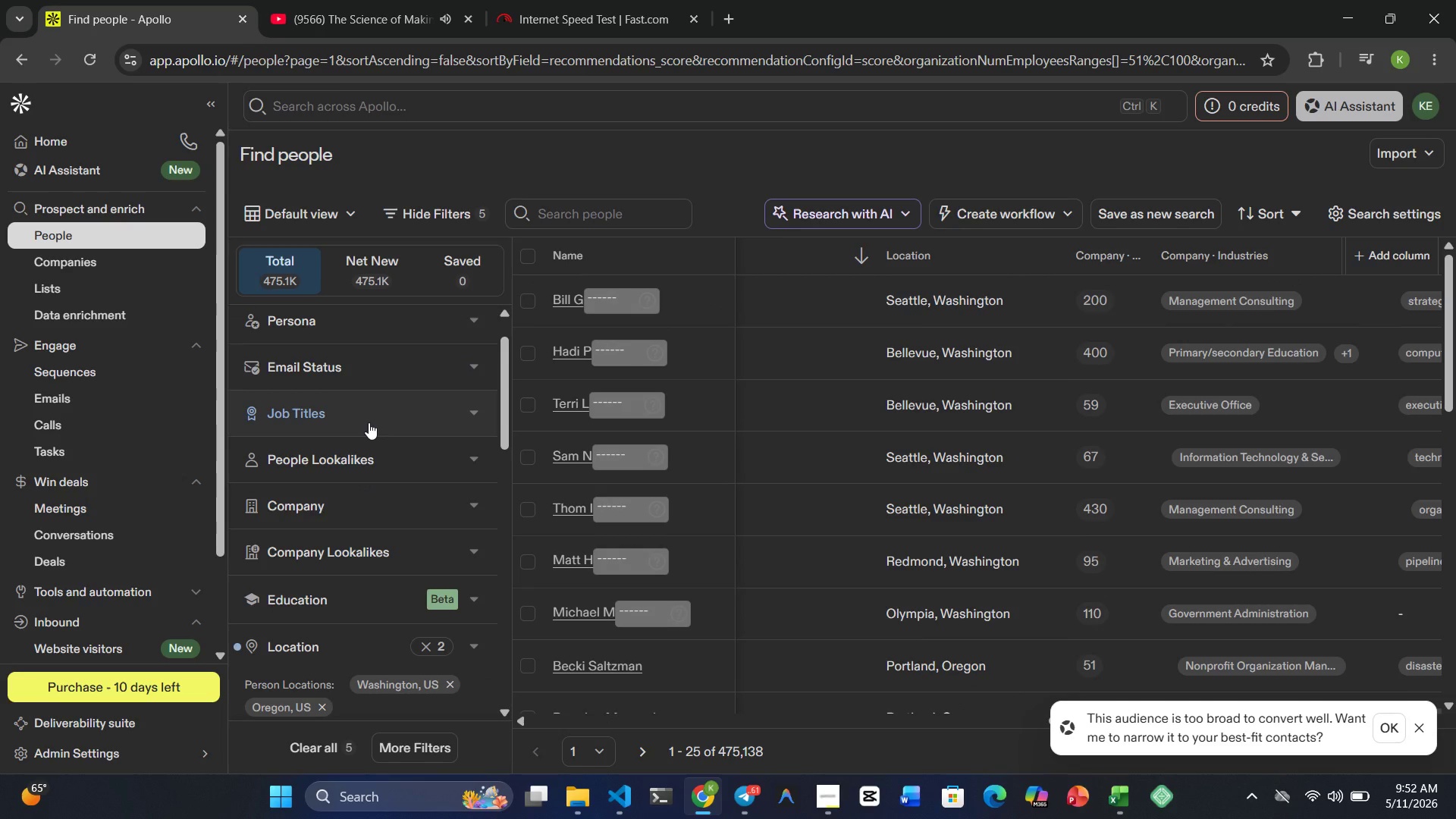 
left_click([369, 422])
 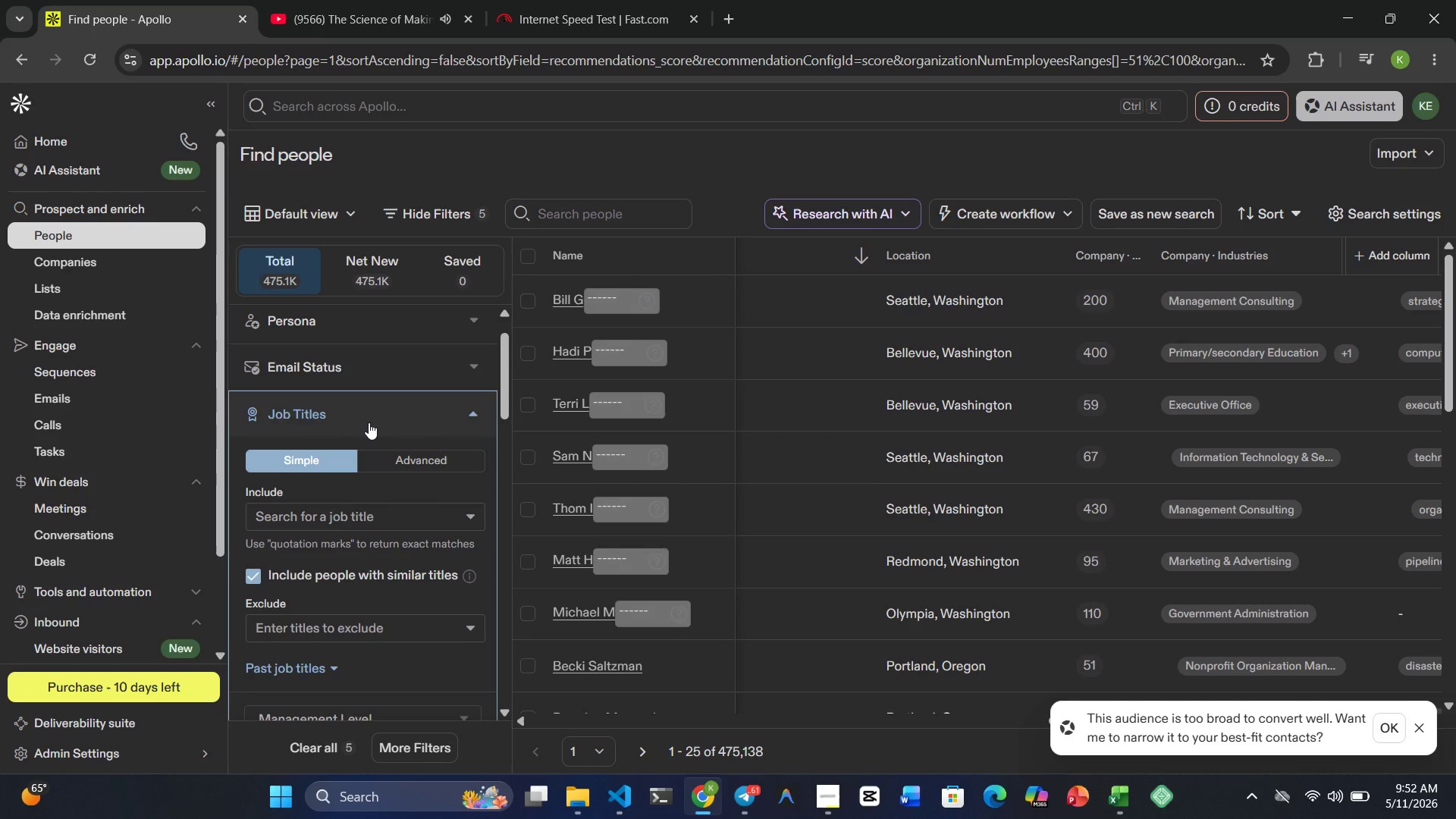 
wait(11.03)
 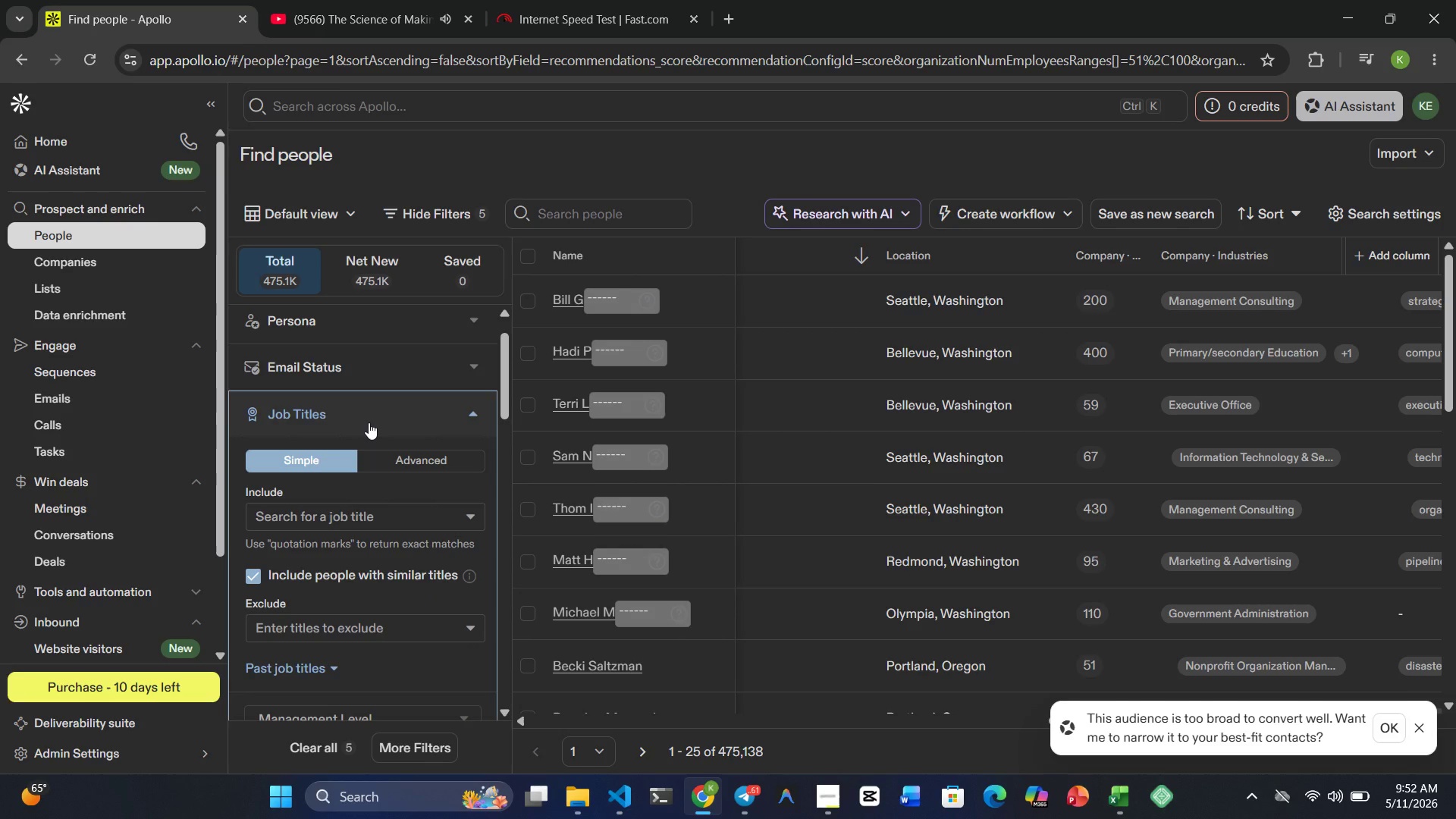 
left_click([463, 413])
 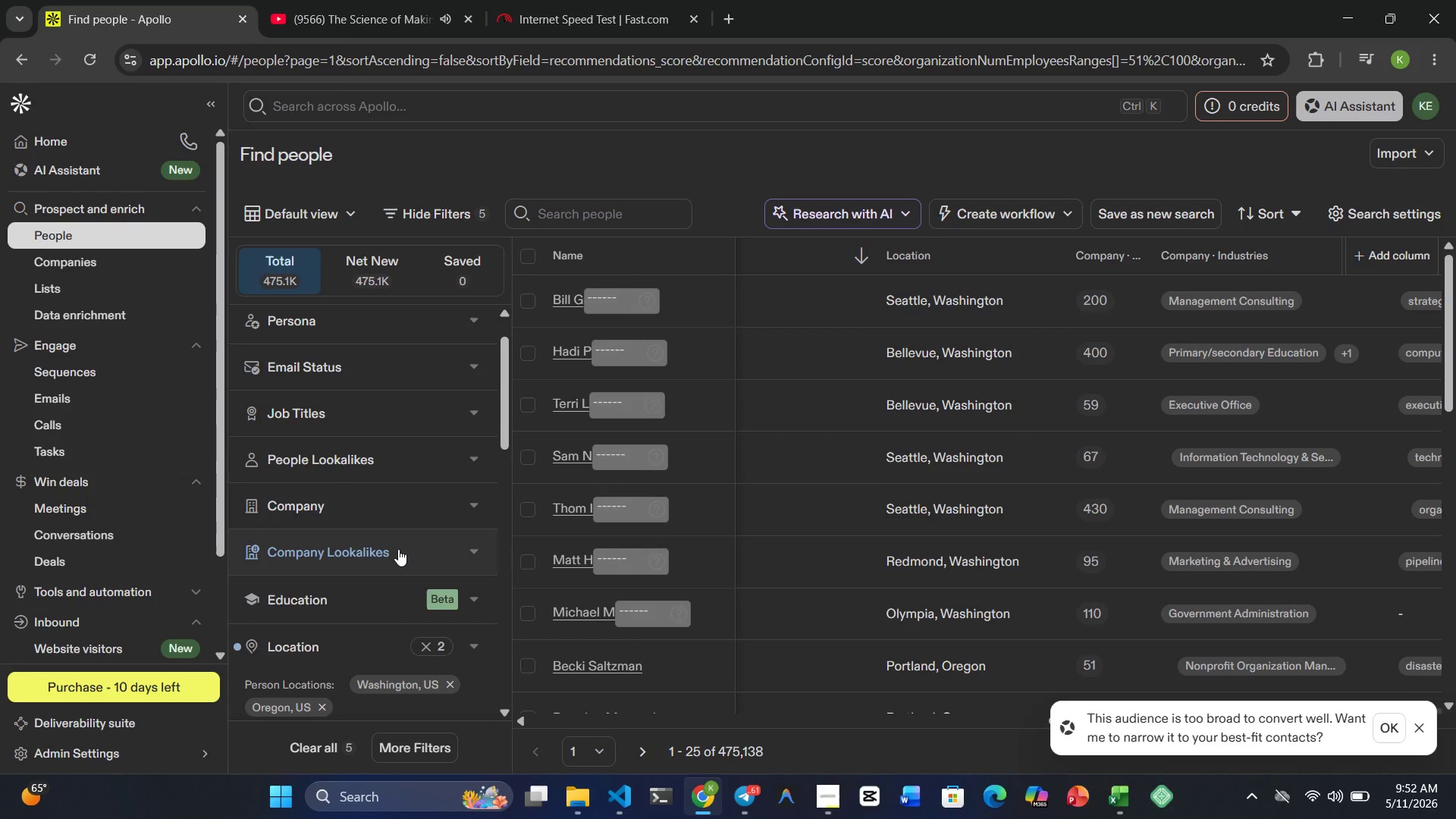 
scroll: coordinate [398, 549], scroll_direction: none, amount: 0.0
 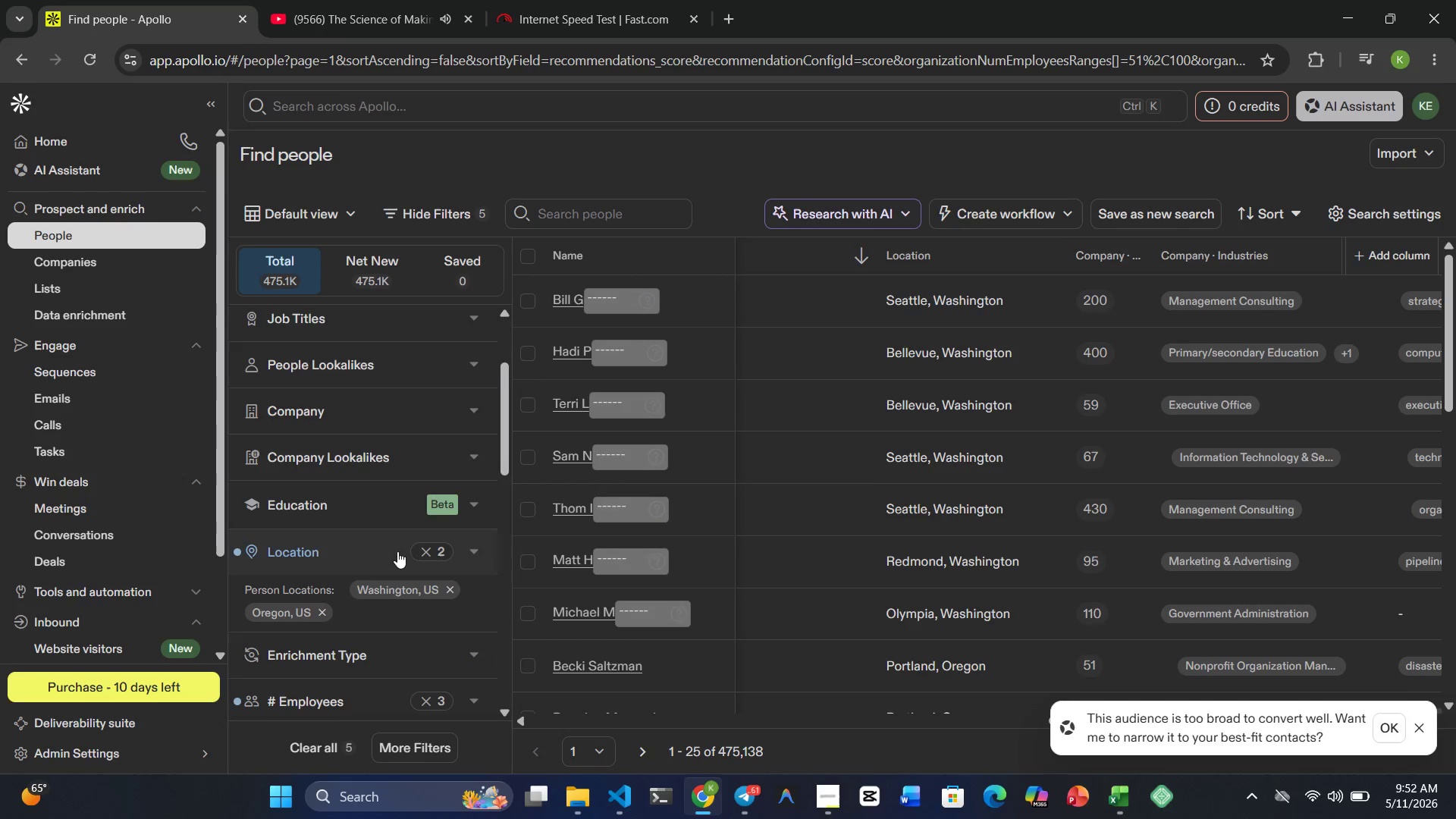 
scroll: coordinate [396, 557], scroll_direction: down, amount: 3.0
 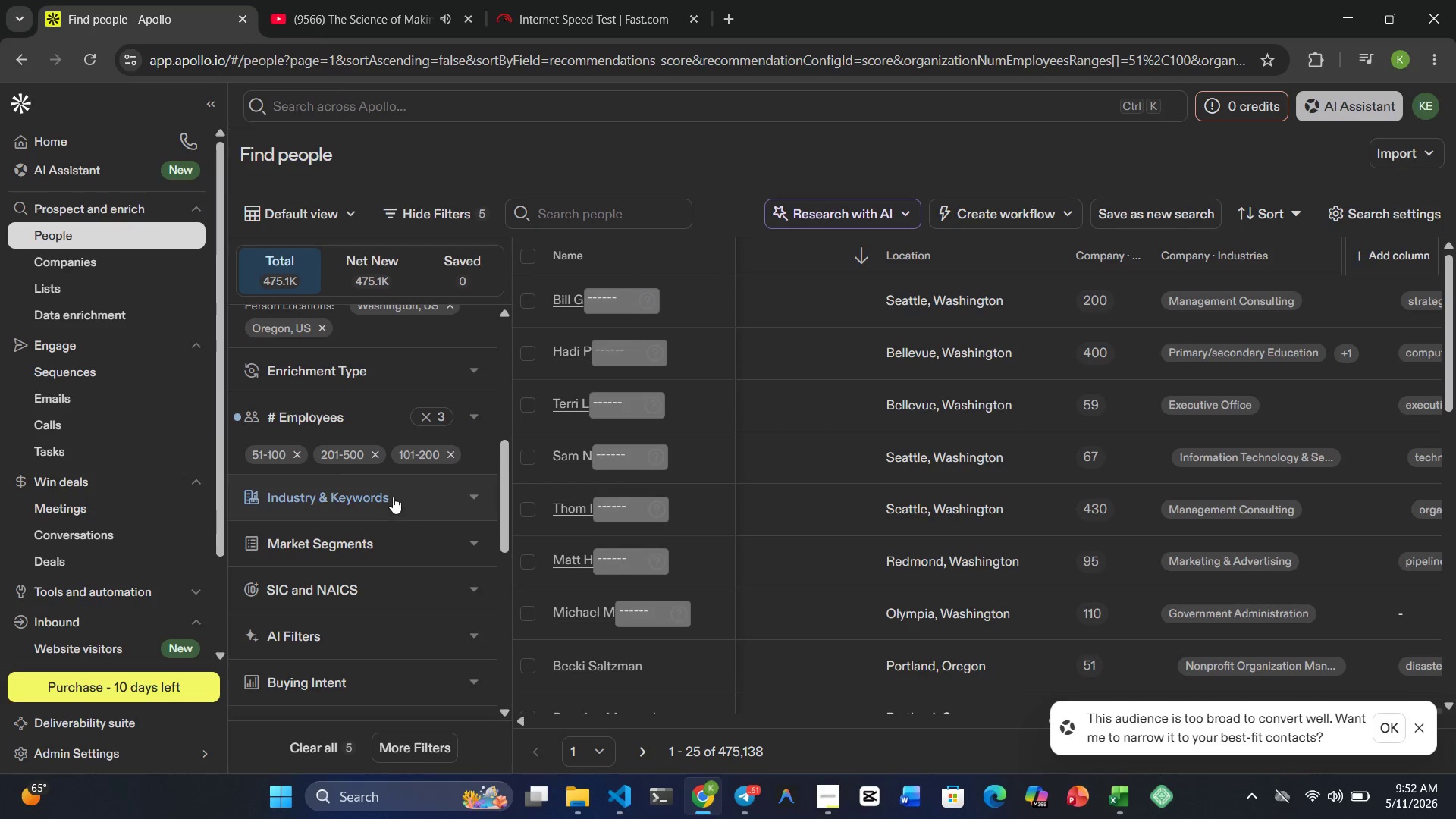 
left_click([393, 496])
 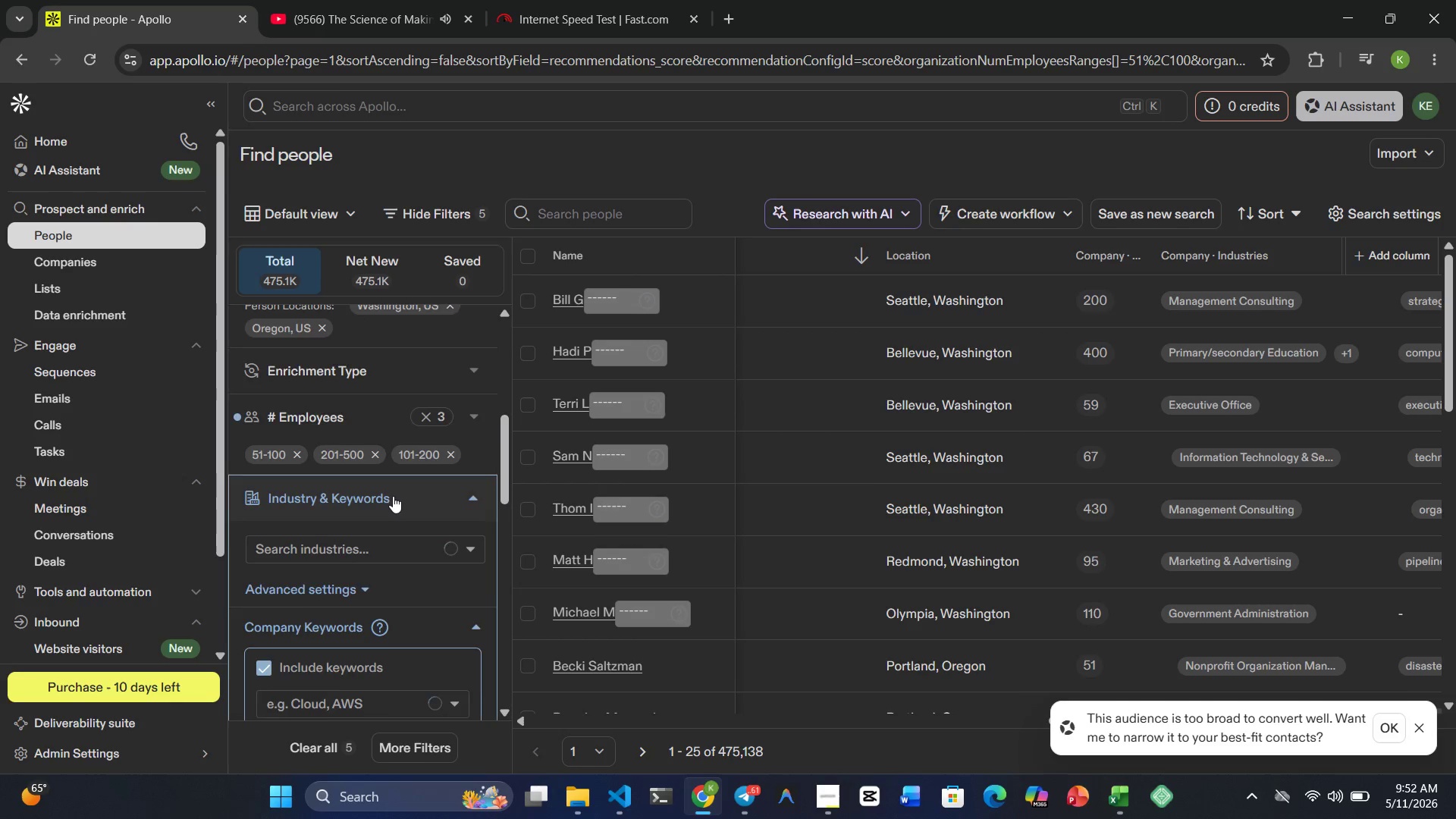 
scroll: coordinate [393, 496], scroll_direction: down, amount: 2.0
 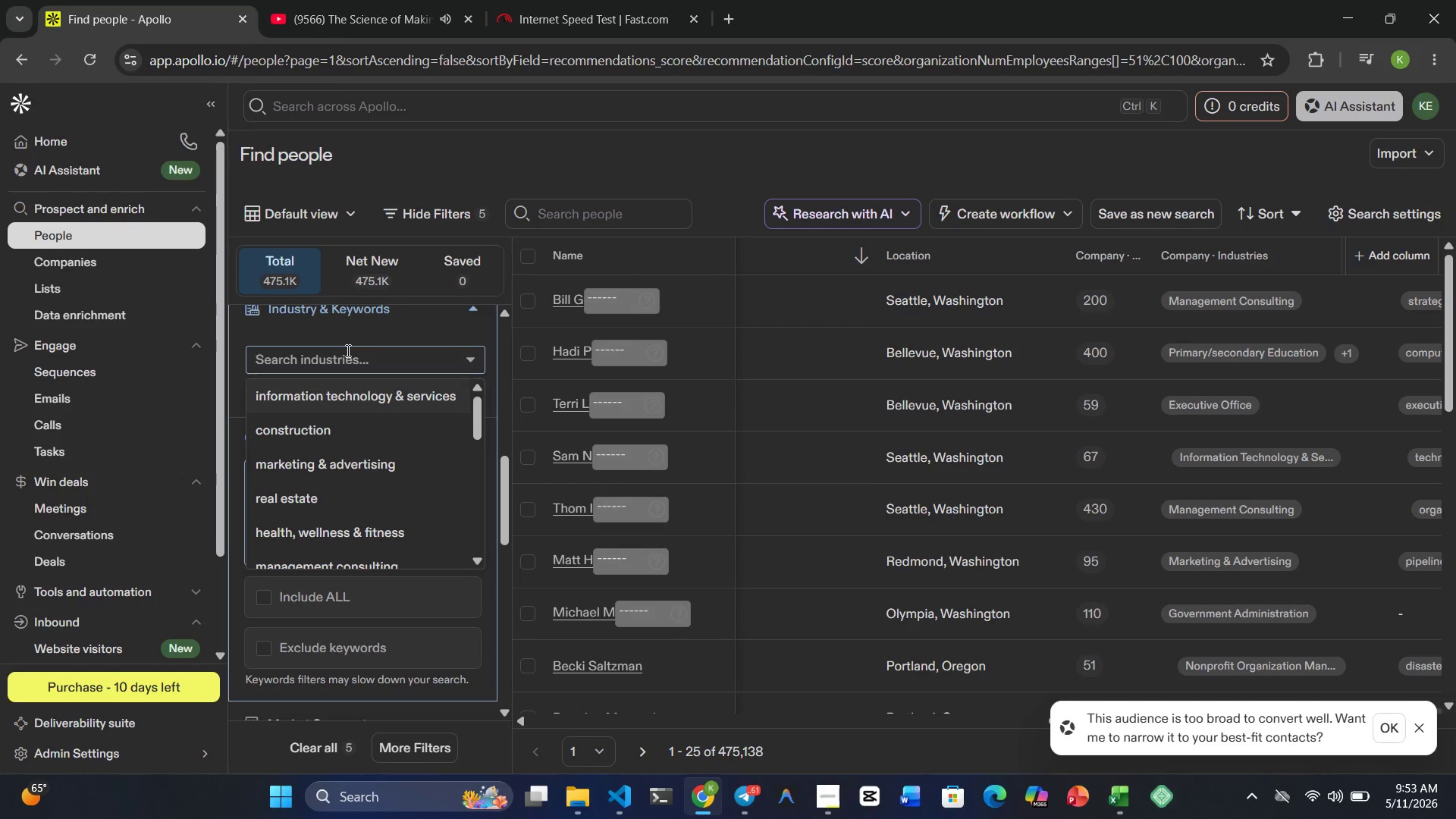 
type(technology)
 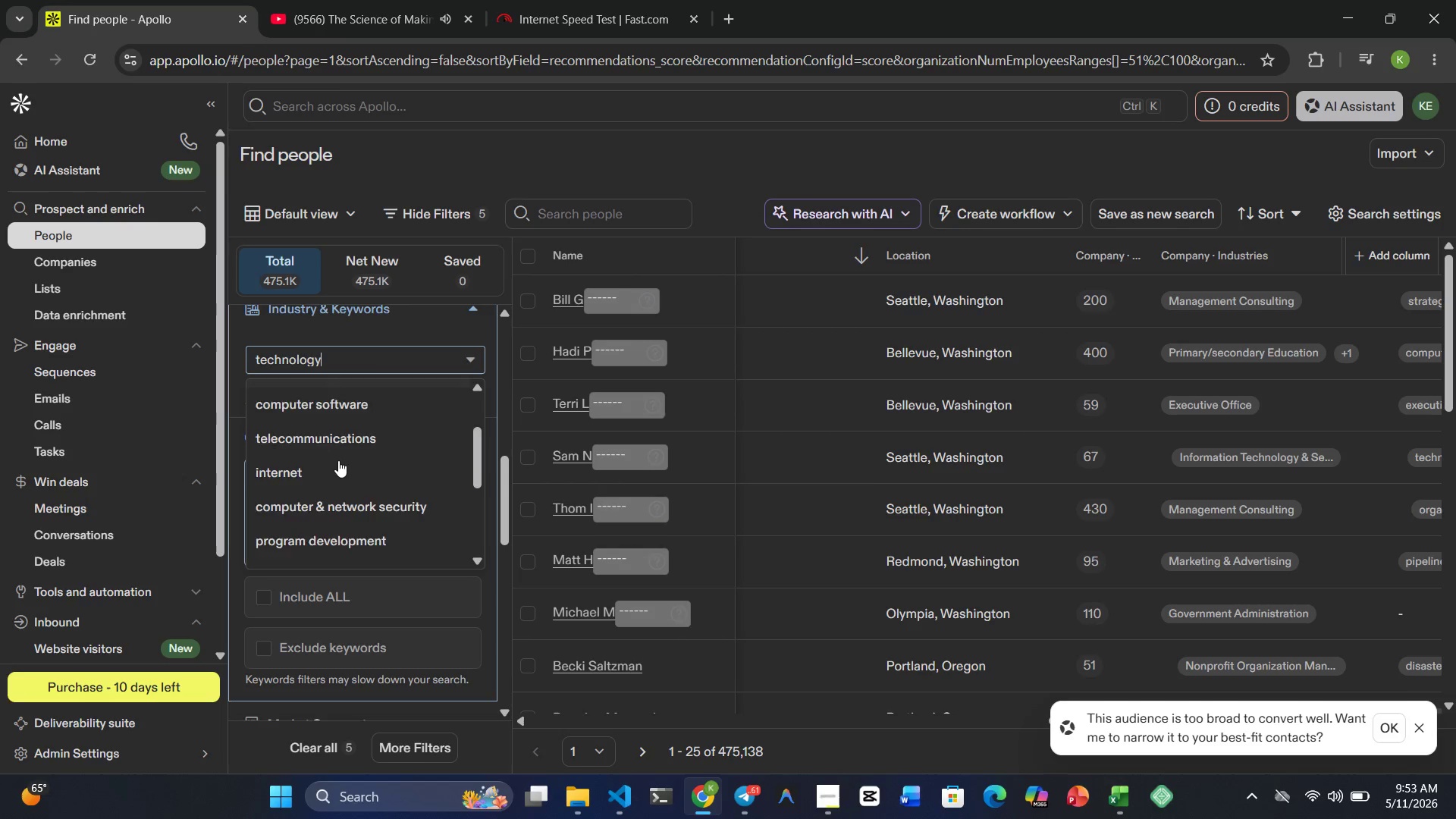 
wait(7.33)
 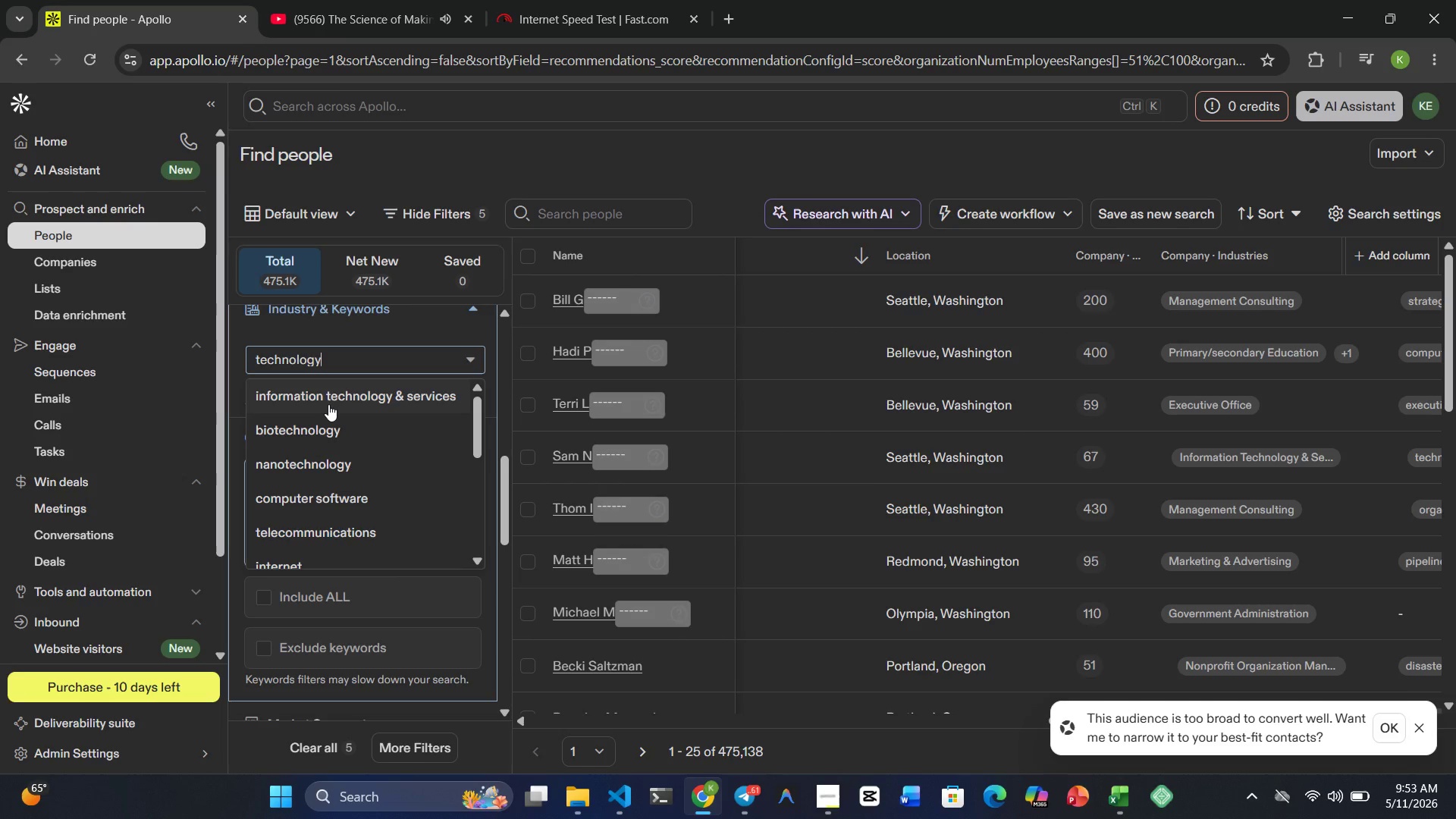 
hold_key(key=Backspace, duration=0.72)
 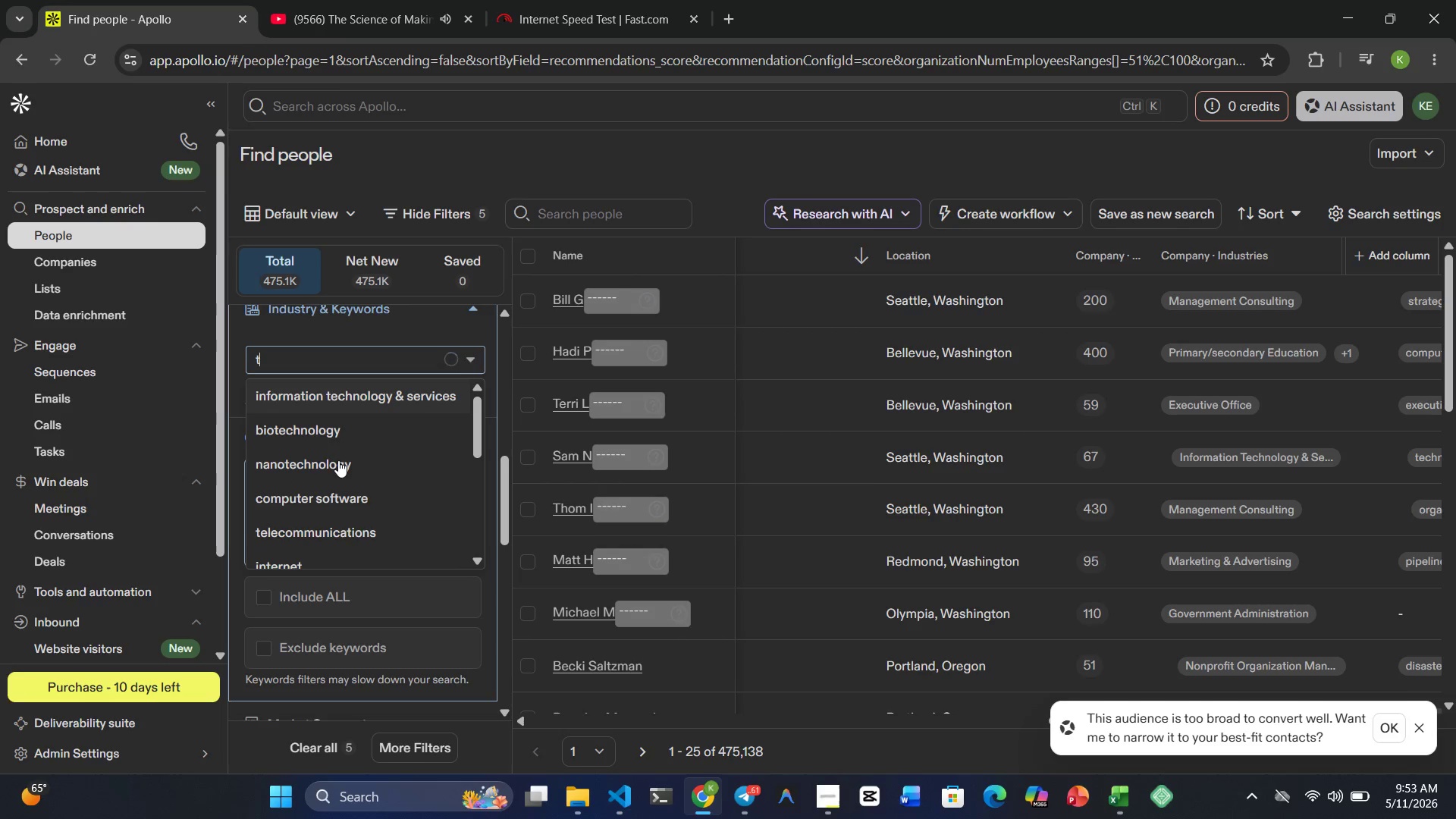 
key(Backspace)
type(Technology)
 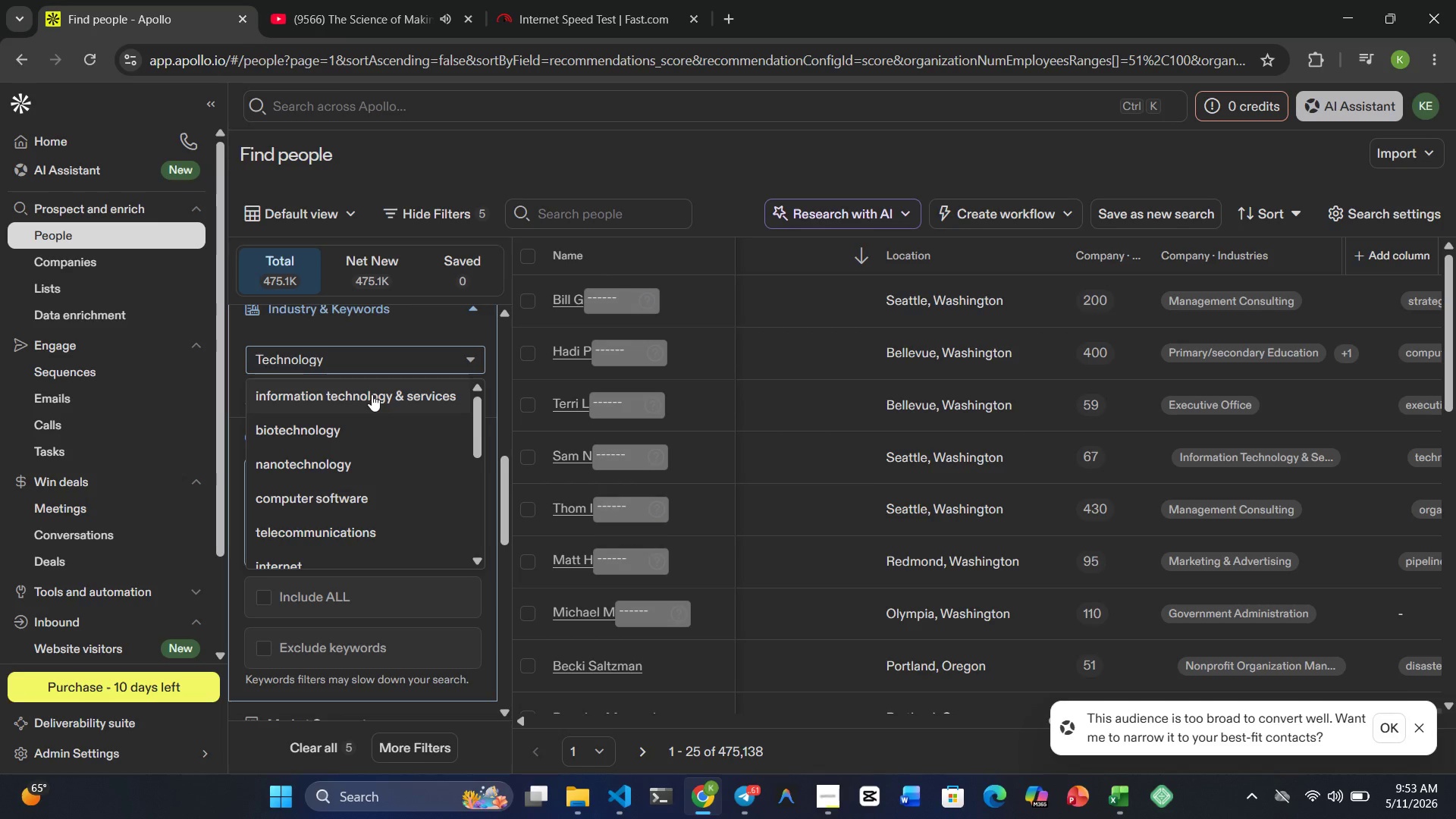 
wait(8.89)
 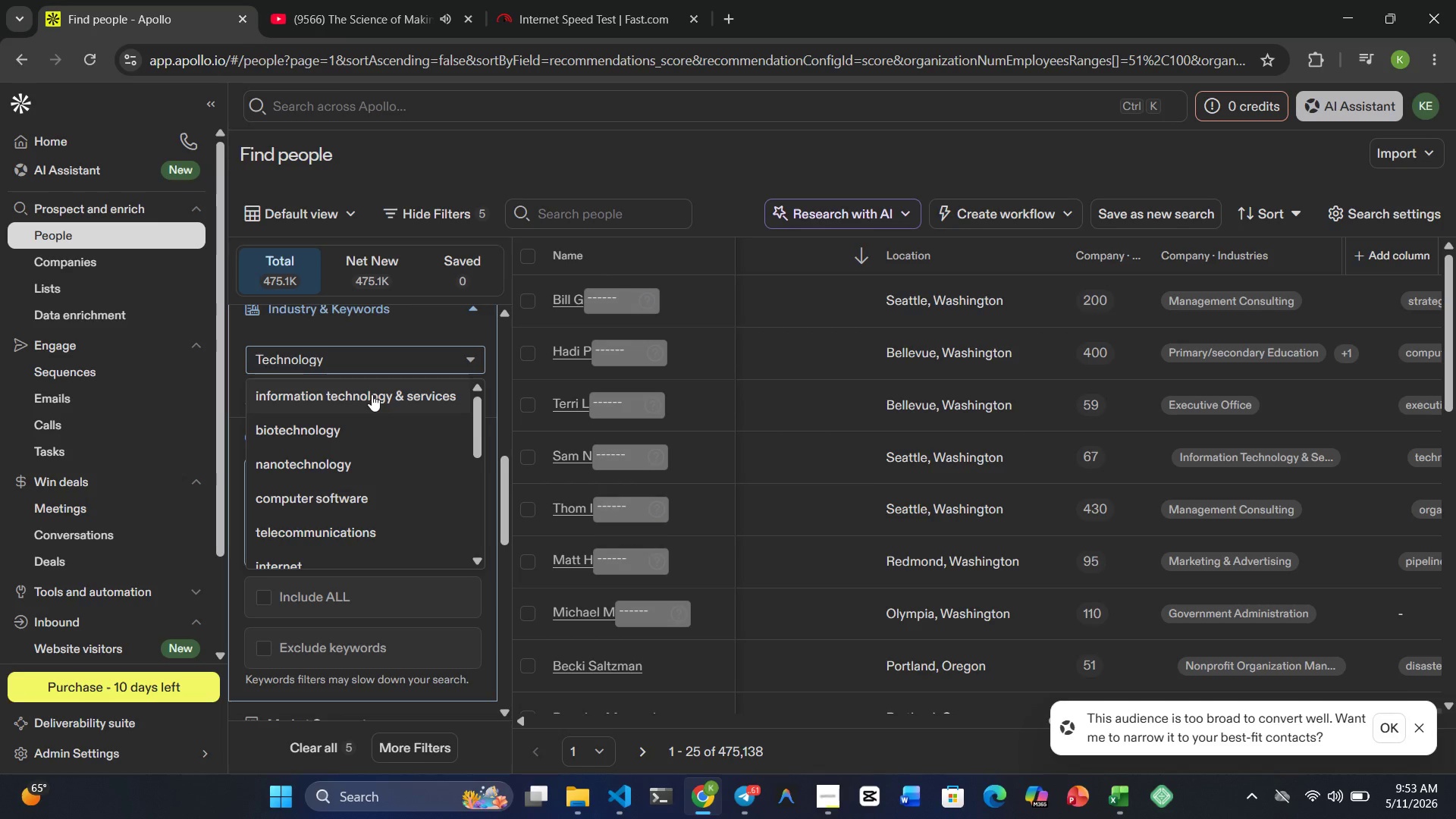 
left_click([372, 394])
 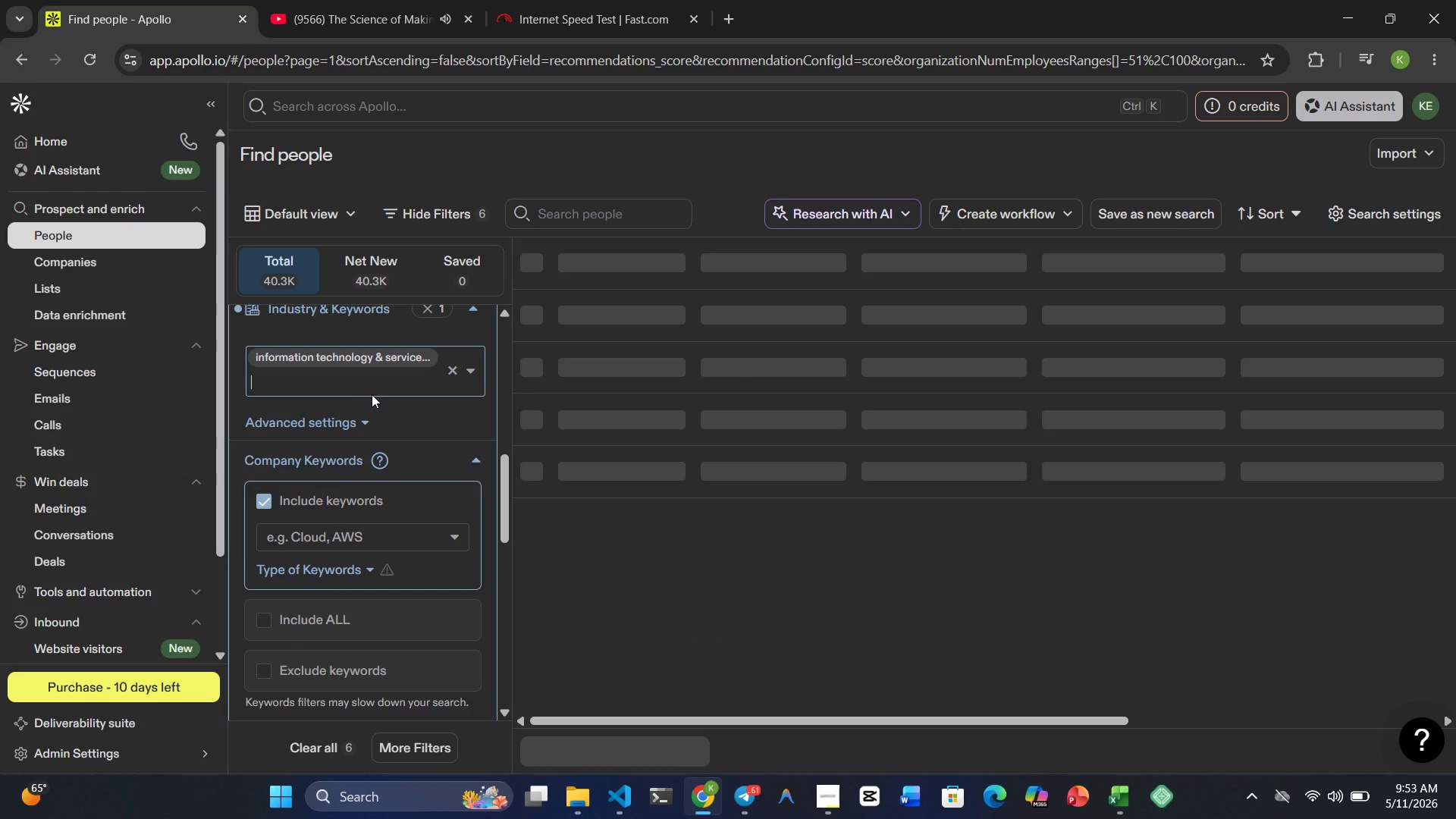 
type(manufacu)
key(Backspace)
type(u)
key(Backspace)
type(turing)
 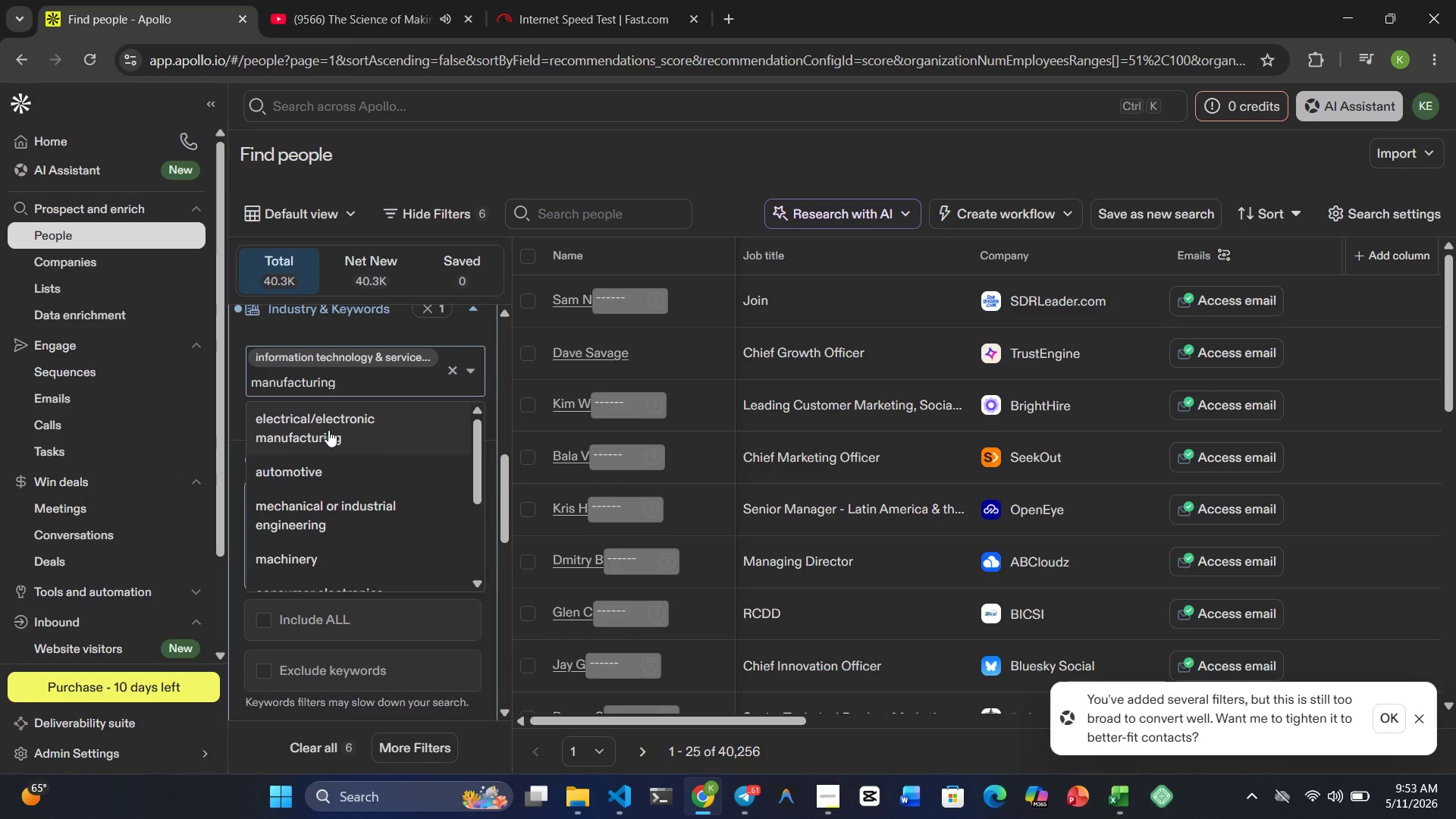 
wait(10.34)
 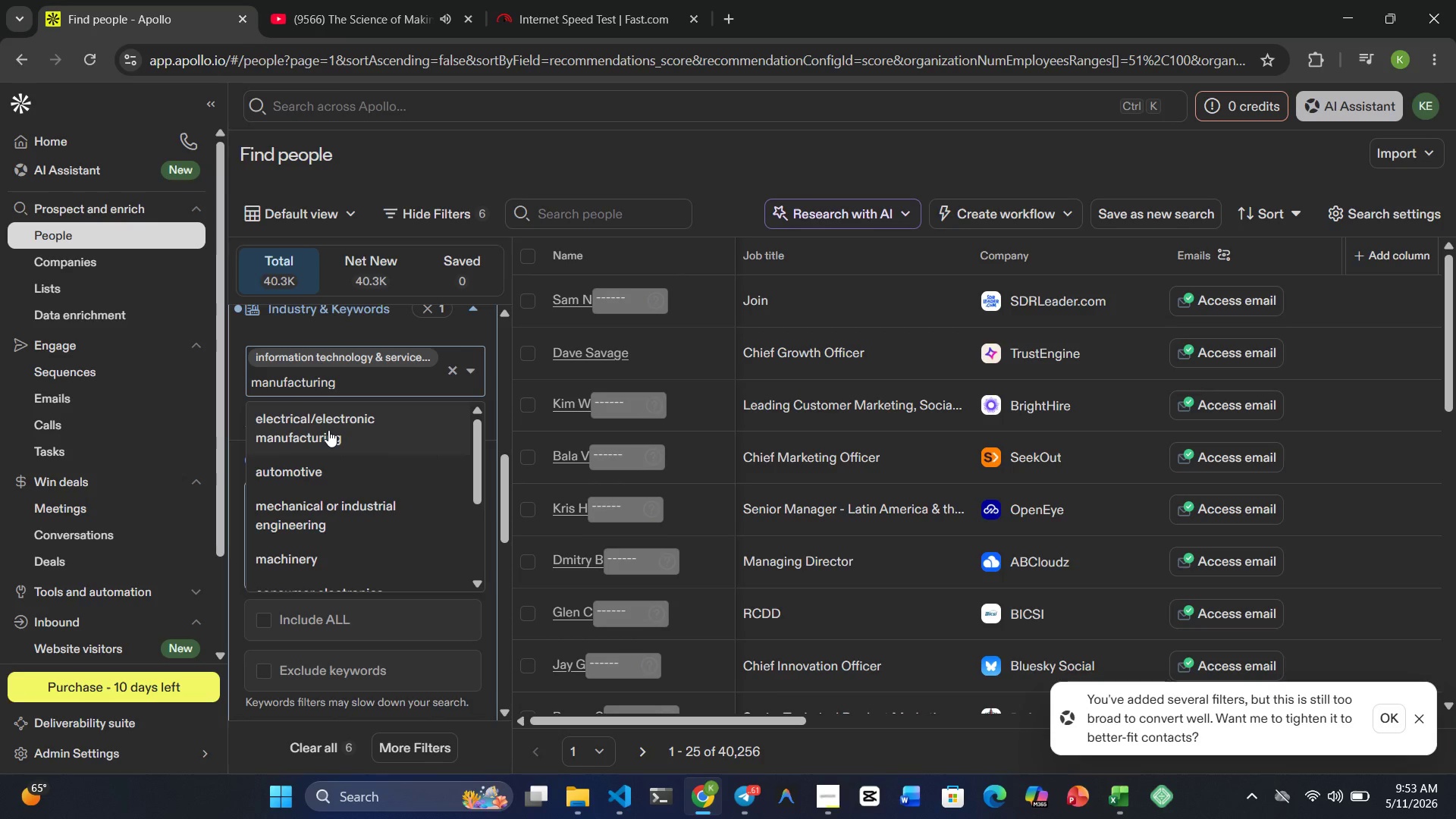 
left_click([328, 430])
 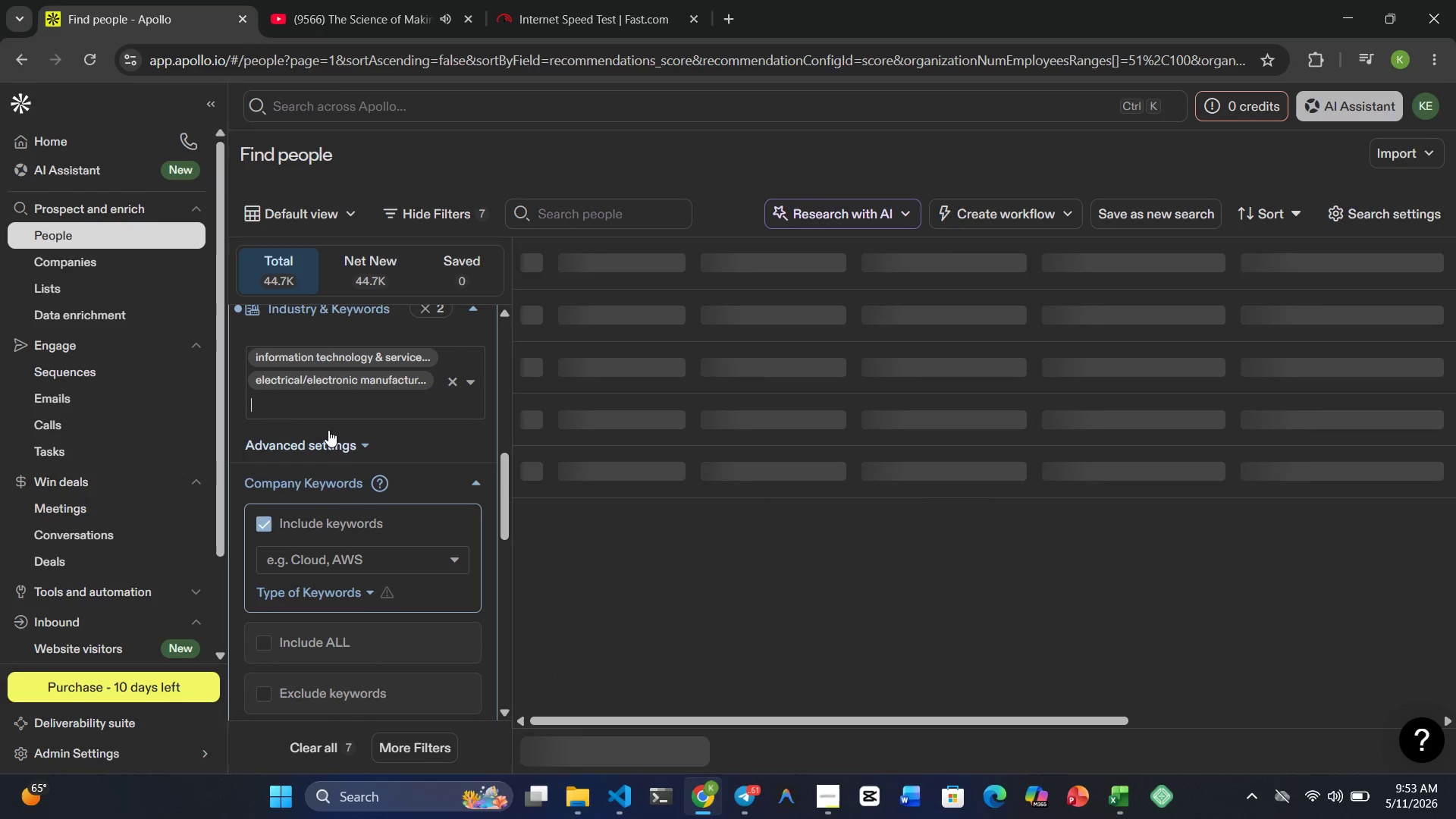 
type(Renewable energey)
key(Backspace)
key(Backspace)
key(Backspace)
type(gy)
 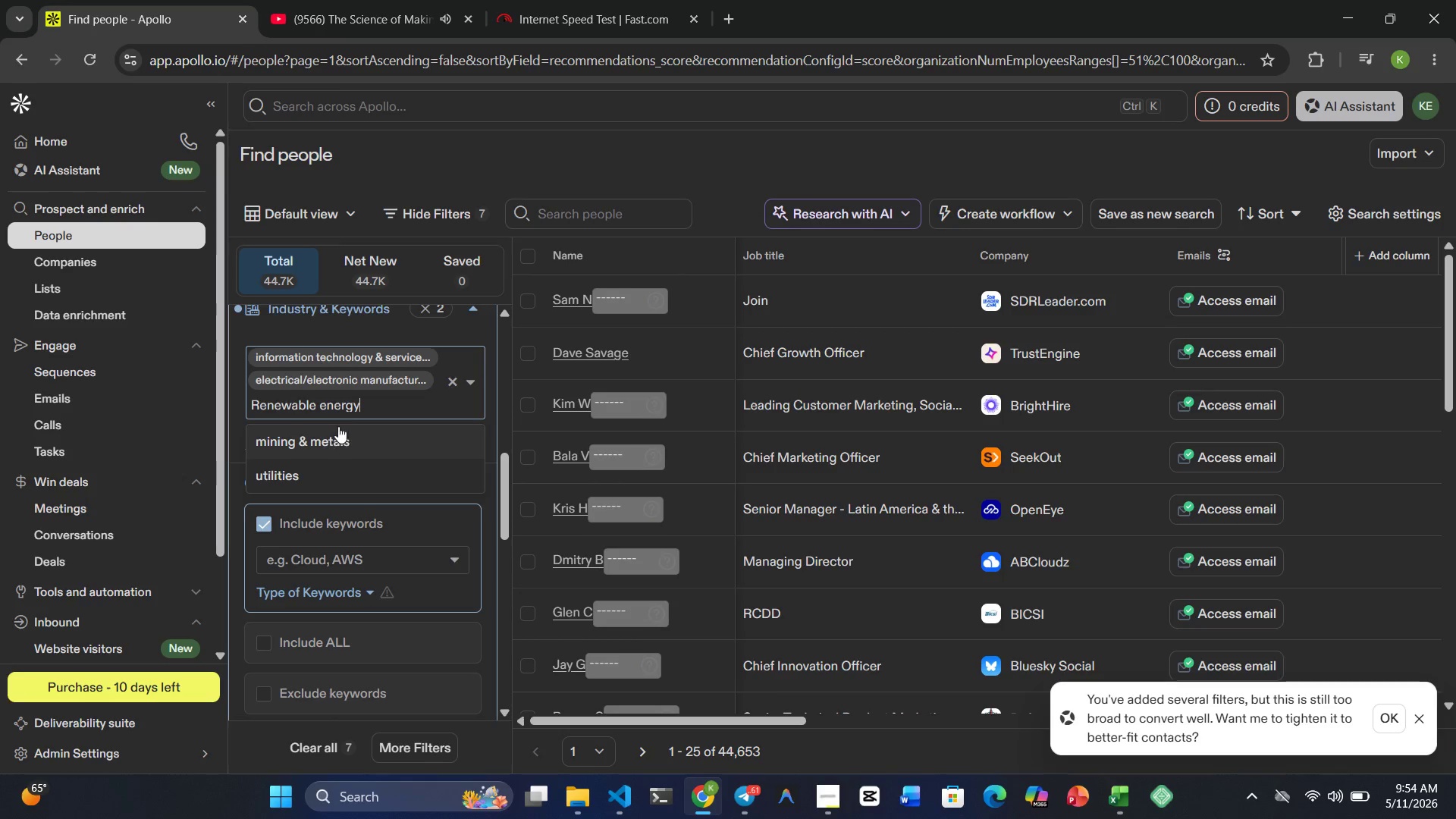 
key(Backspace)
 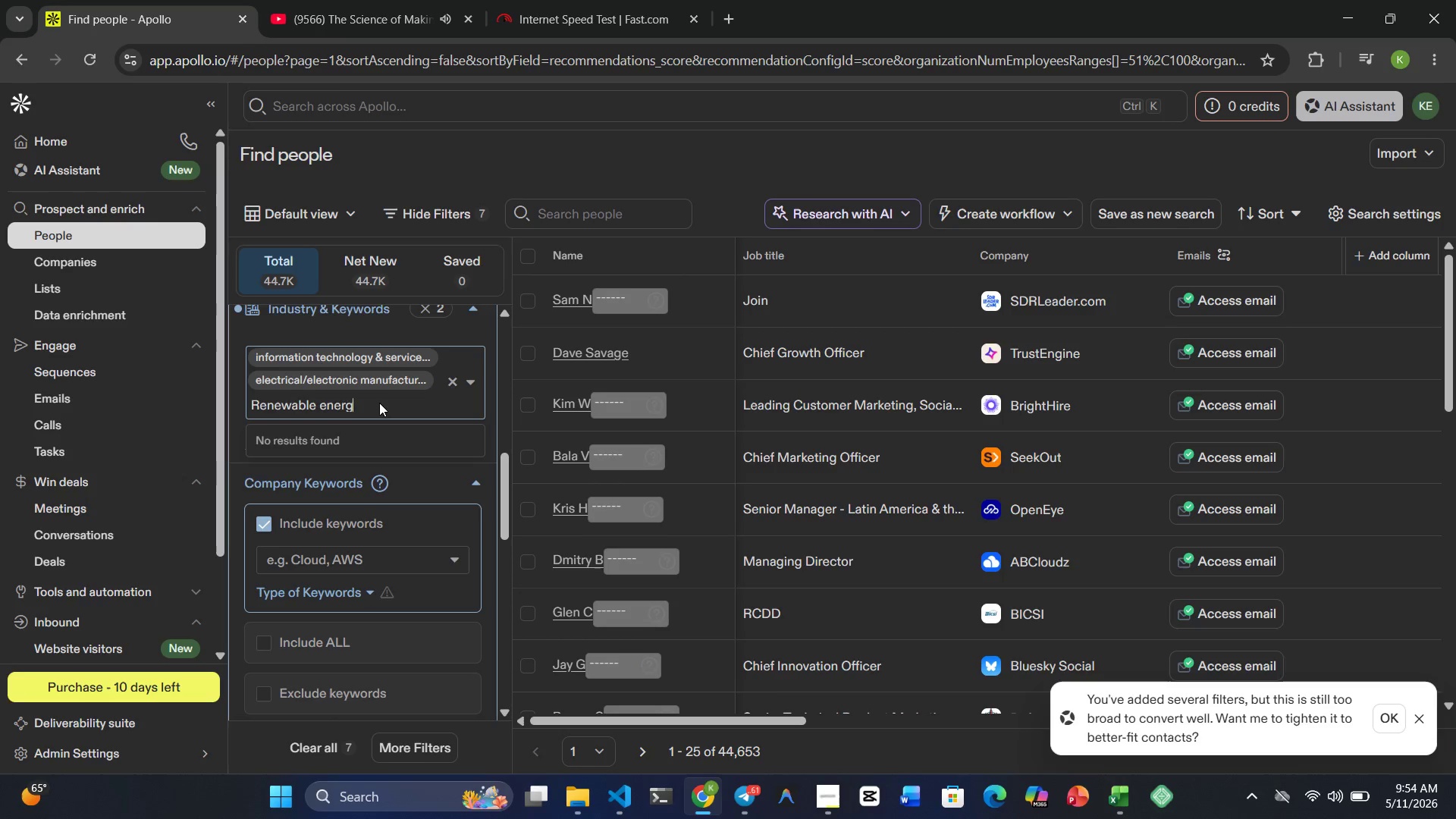 
key(Backspace)
 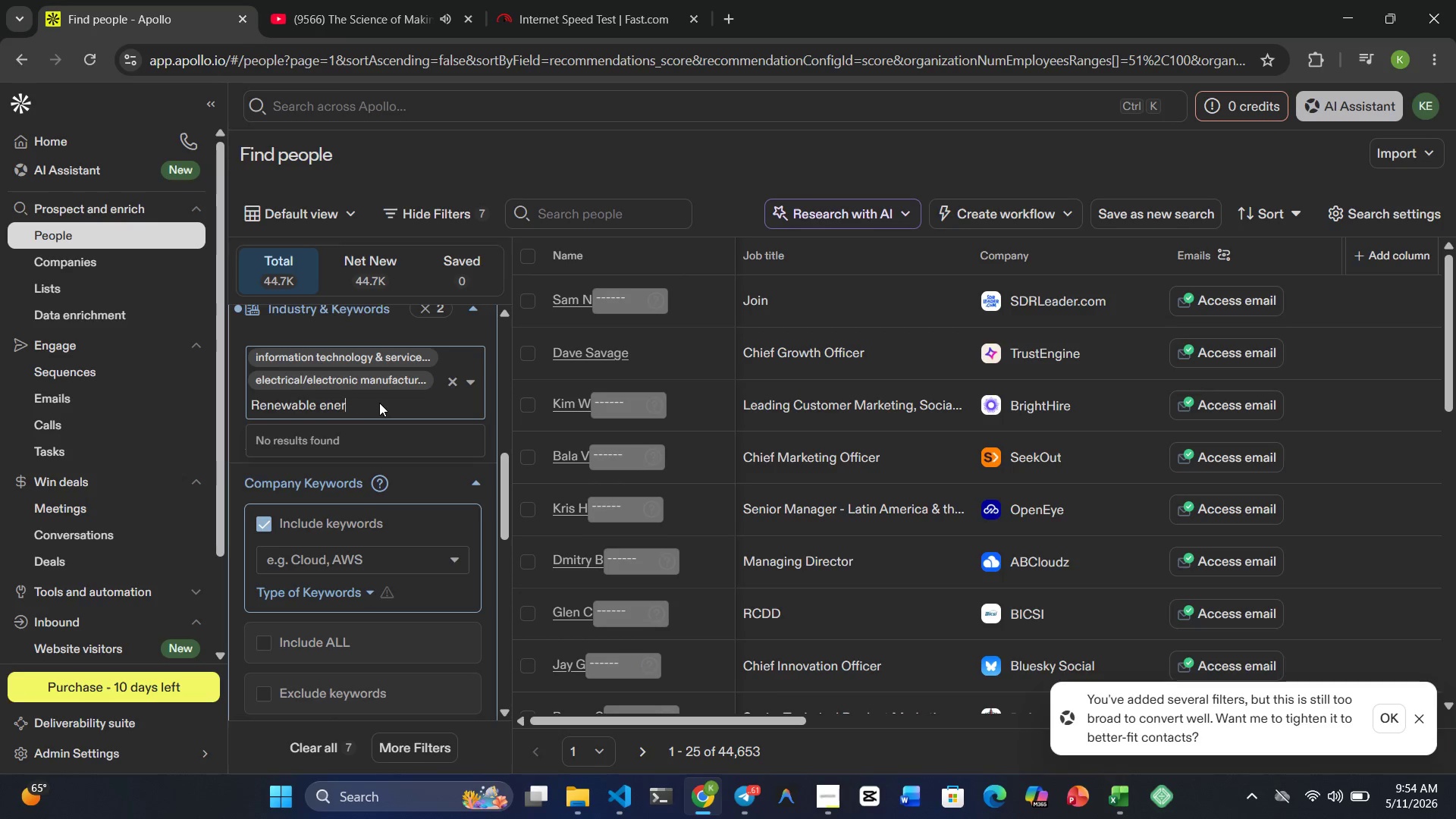 
key(Backspace)
 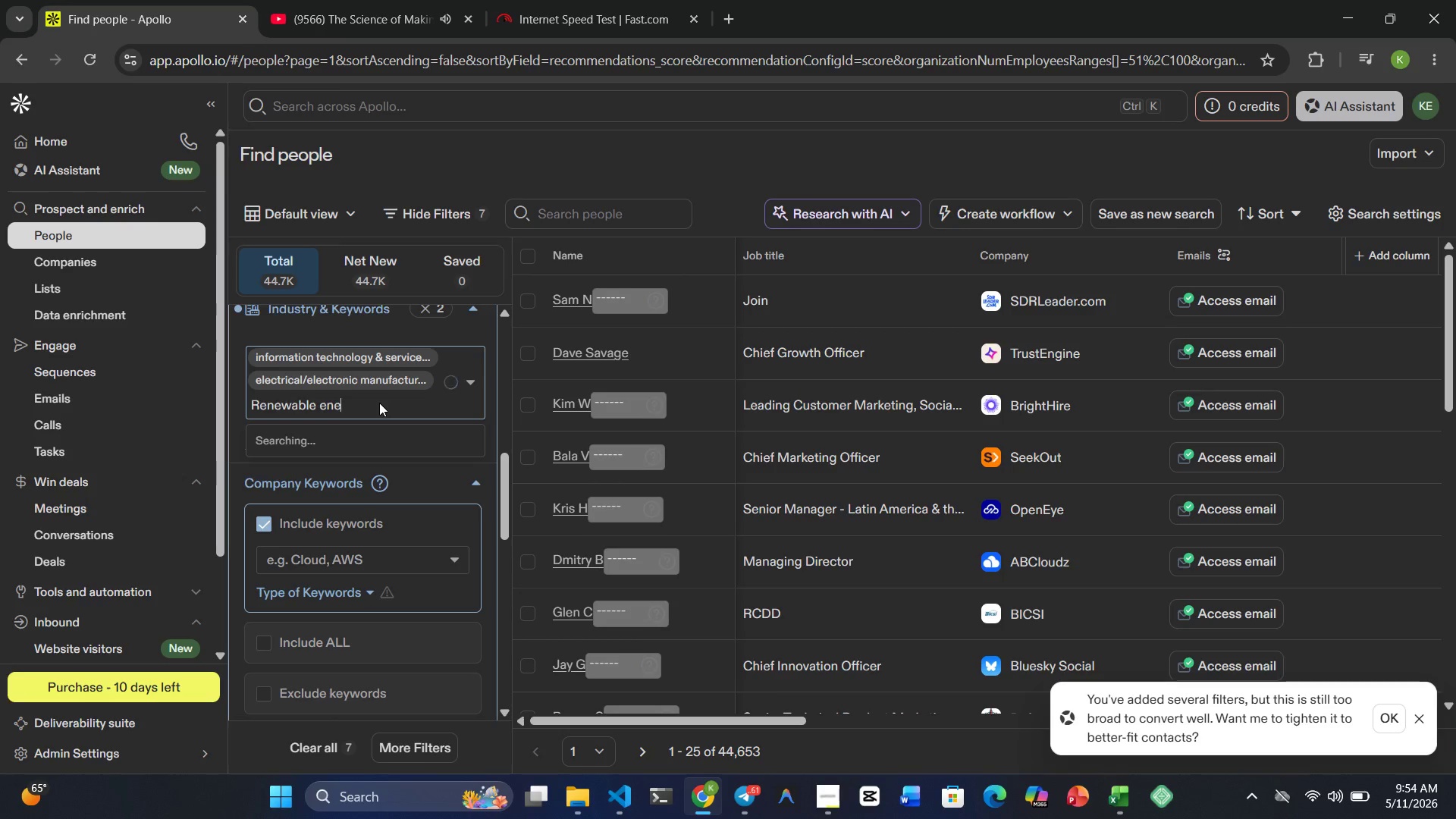 
key(Backspace)
 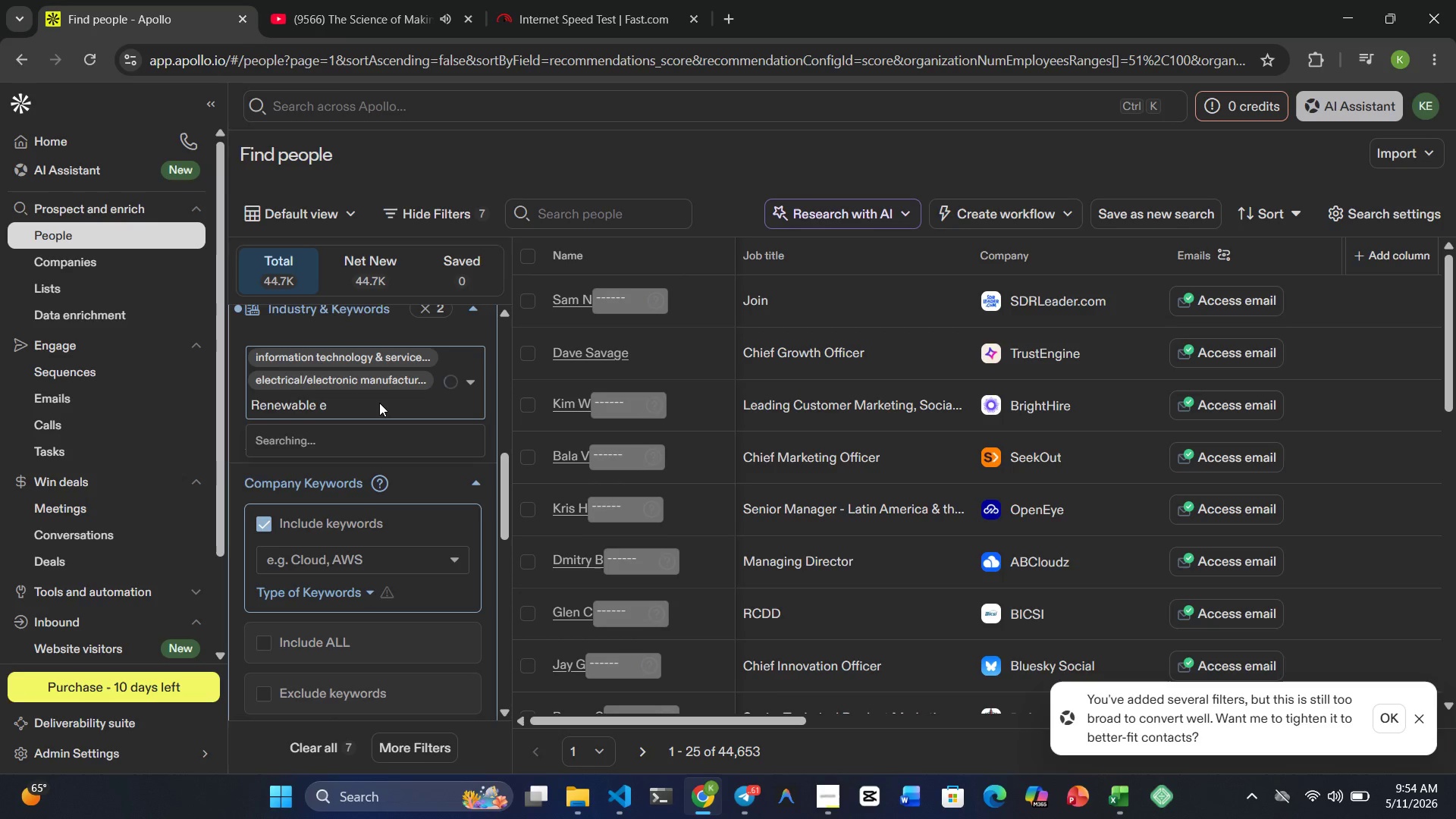 
key(Backspace)
 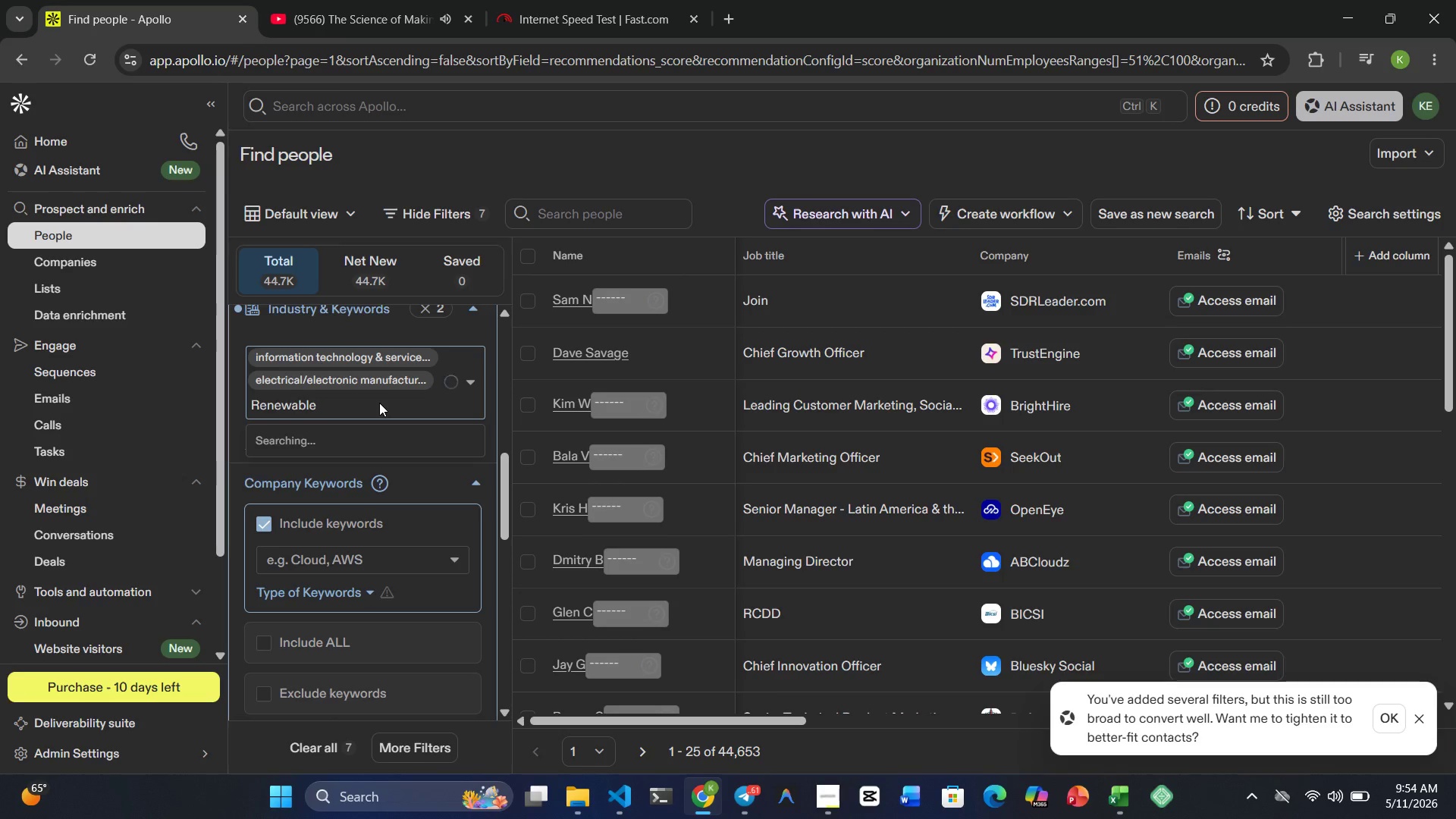 
key(Backspace)
 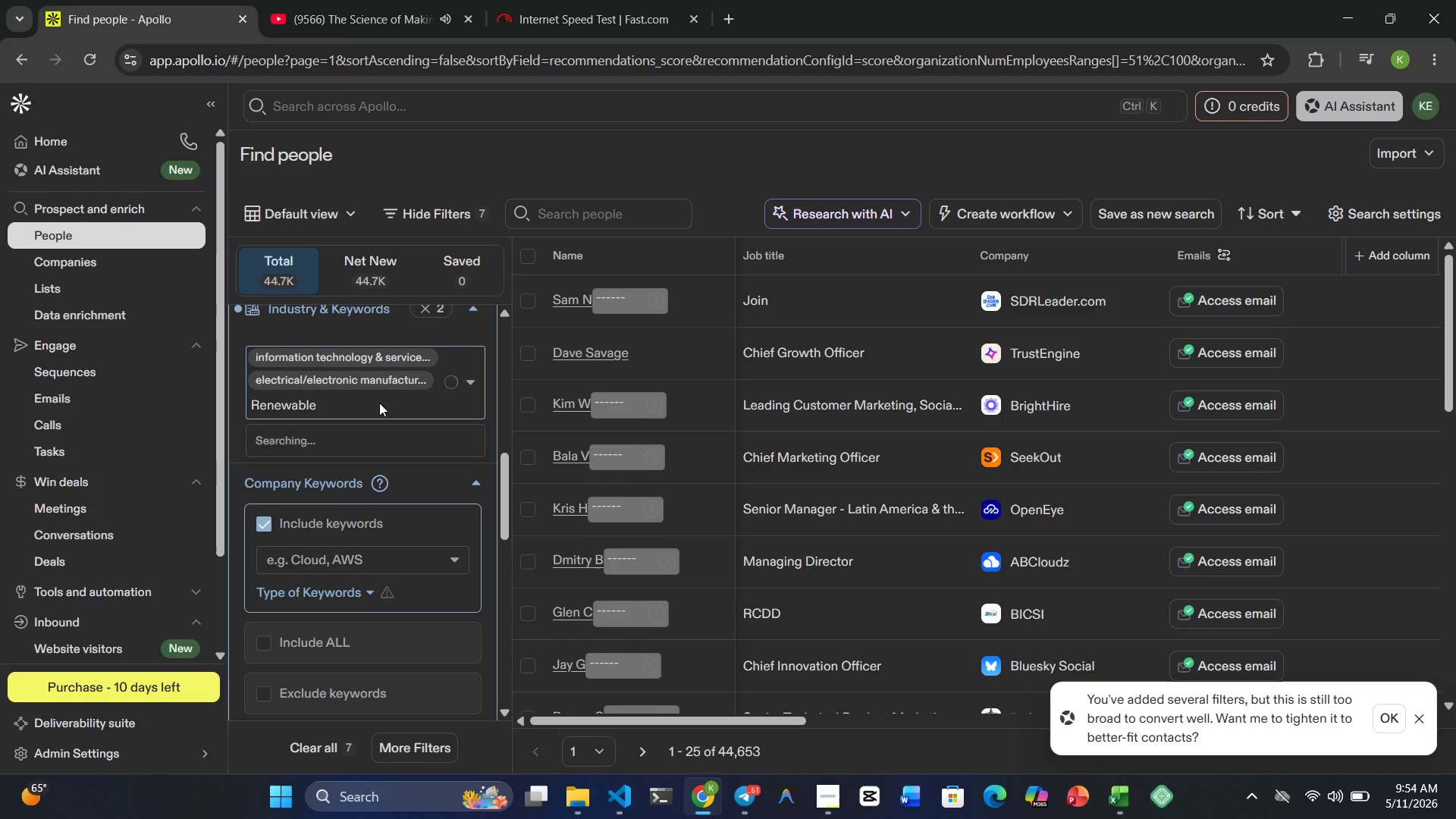 
key(Backspace)
 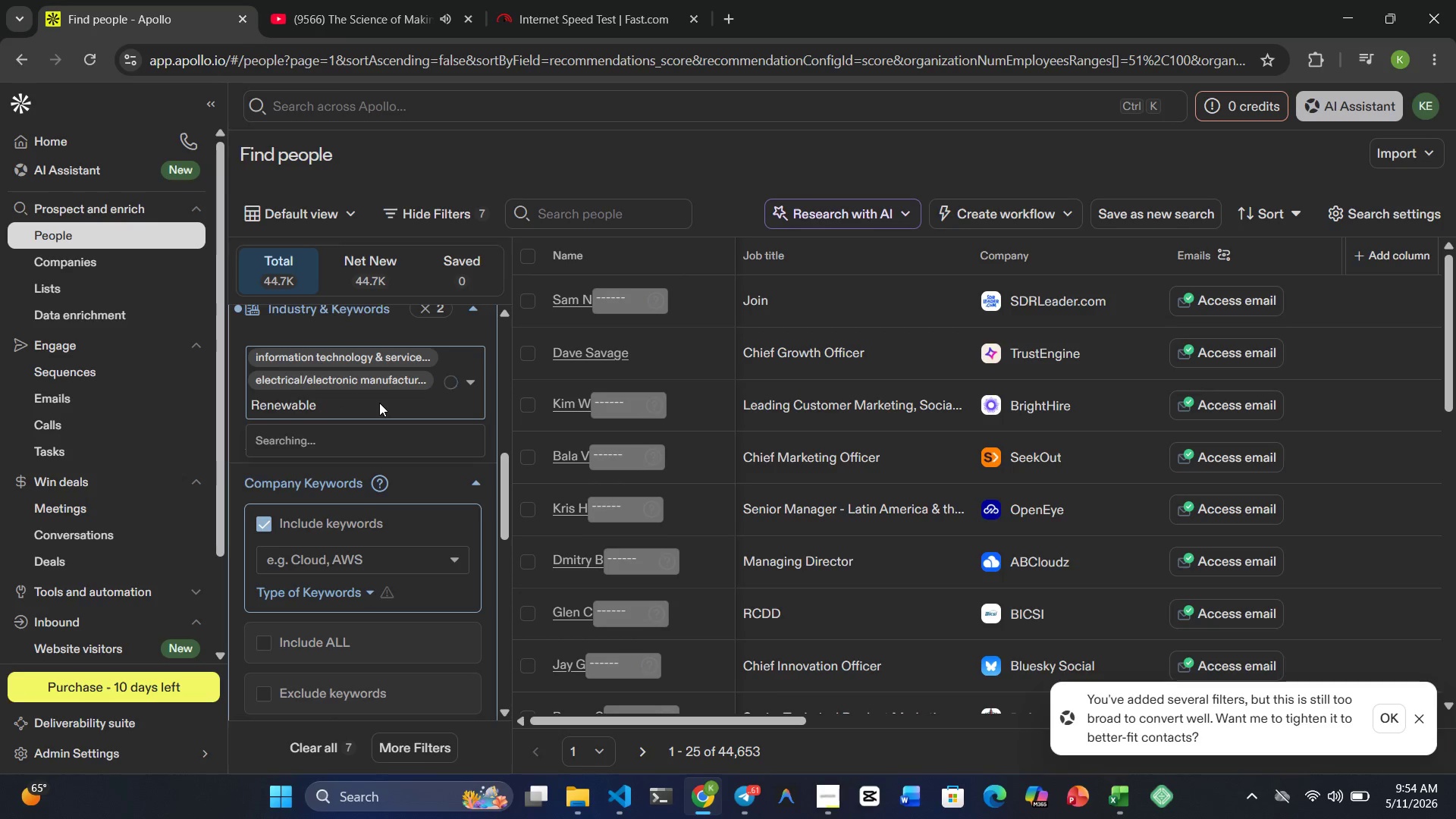 
key(Backspace)
 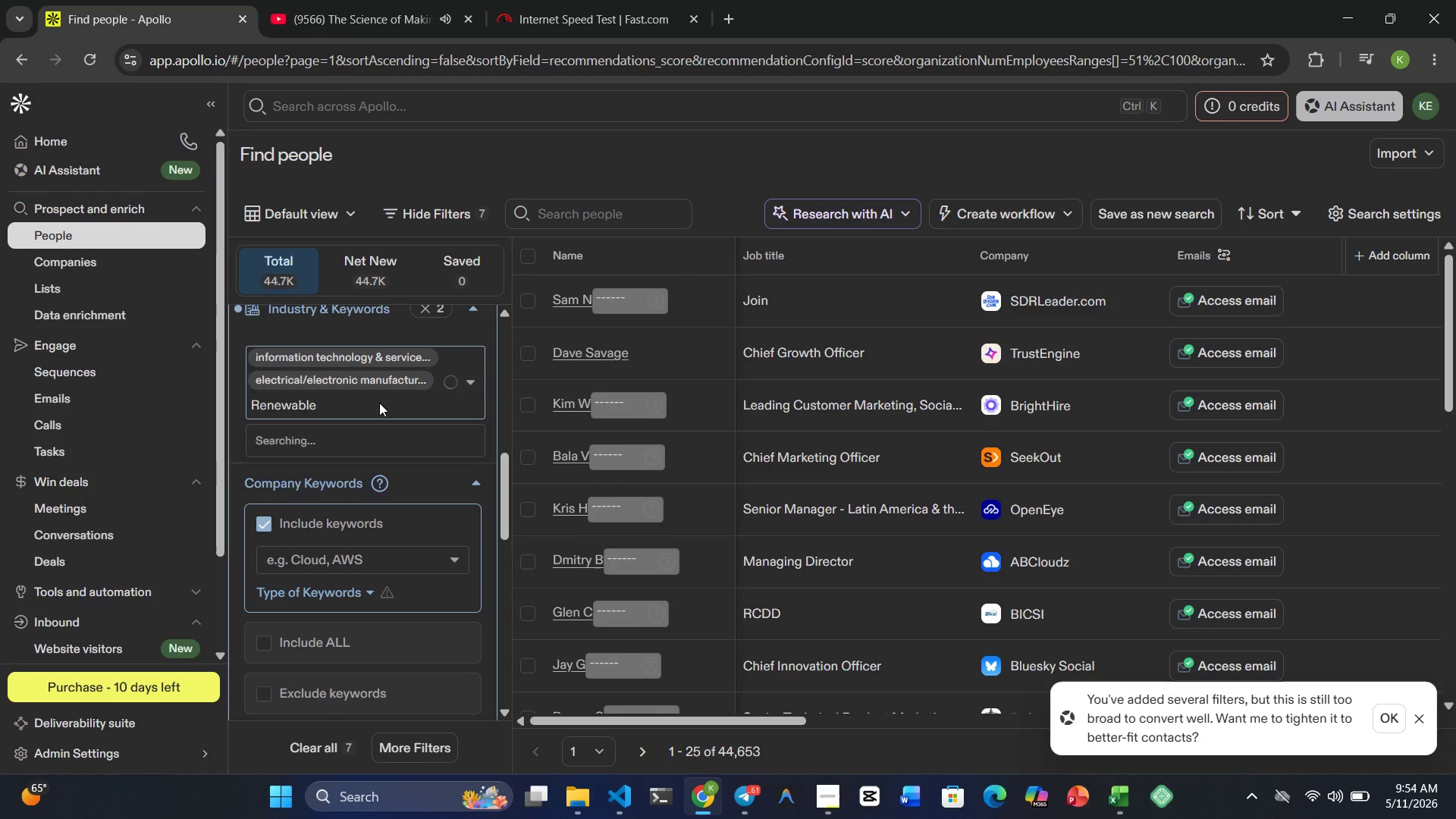 
key(Backspace)
 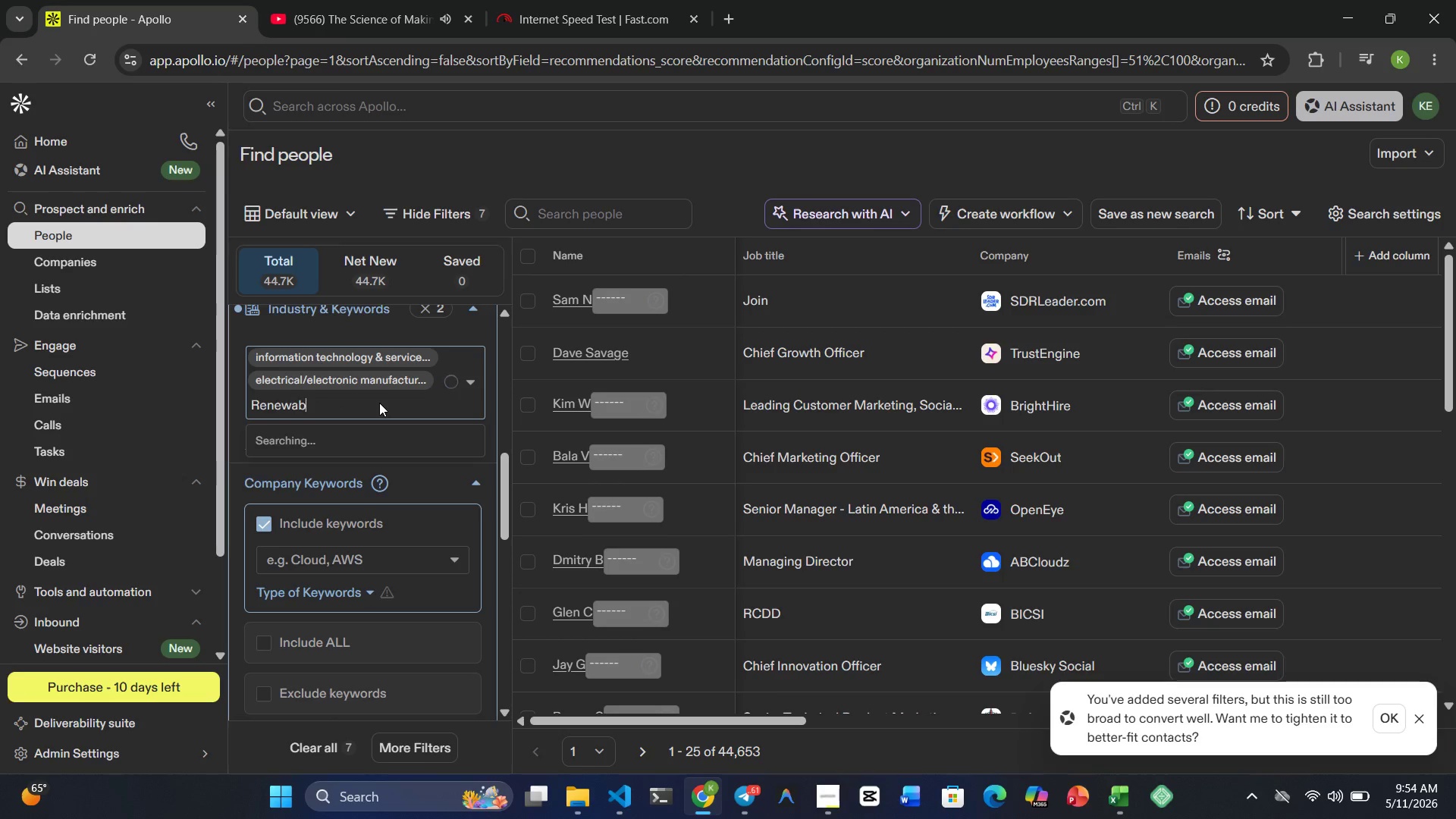 
key(Backspace)
 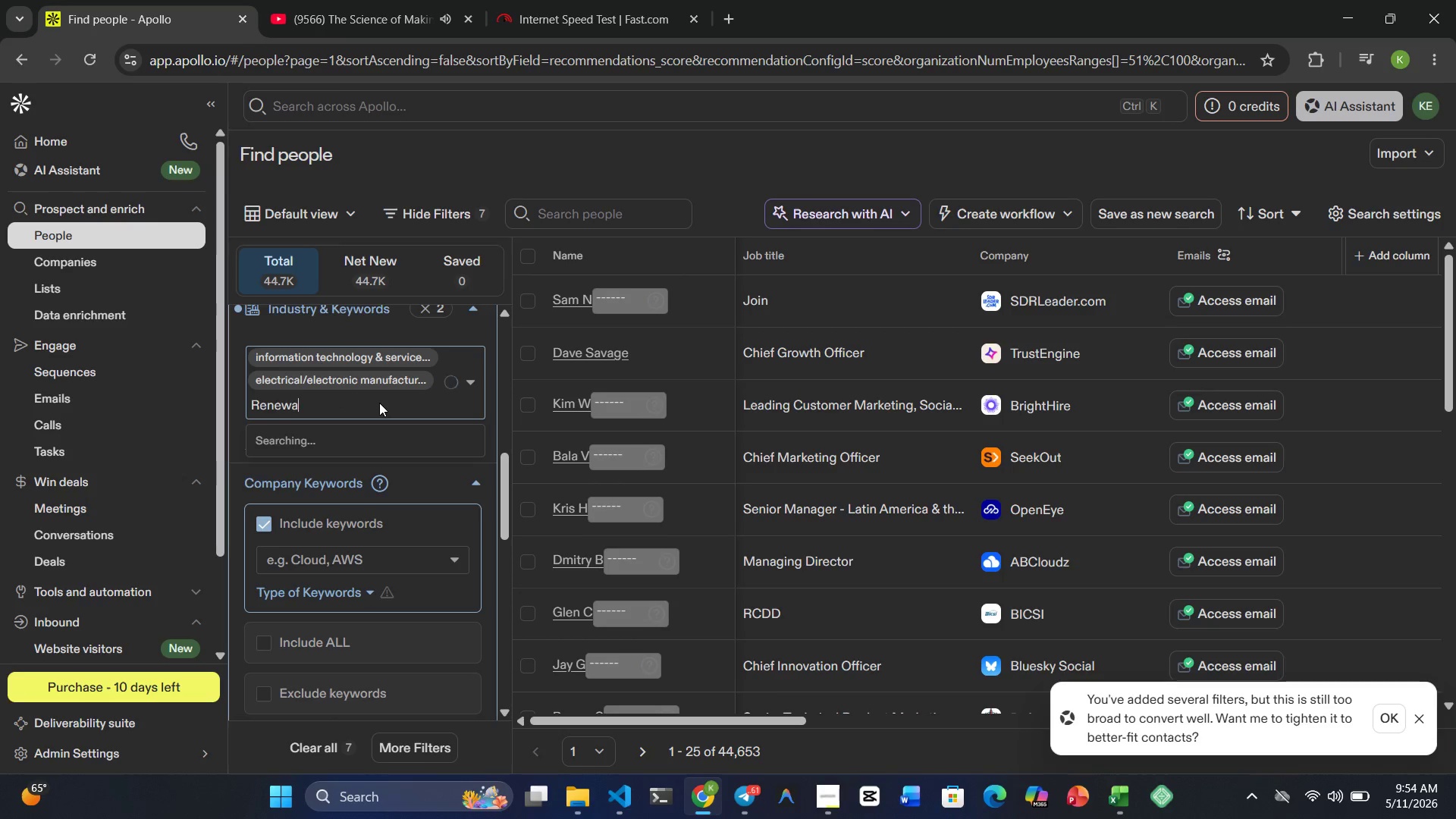 
key(Backspace)
 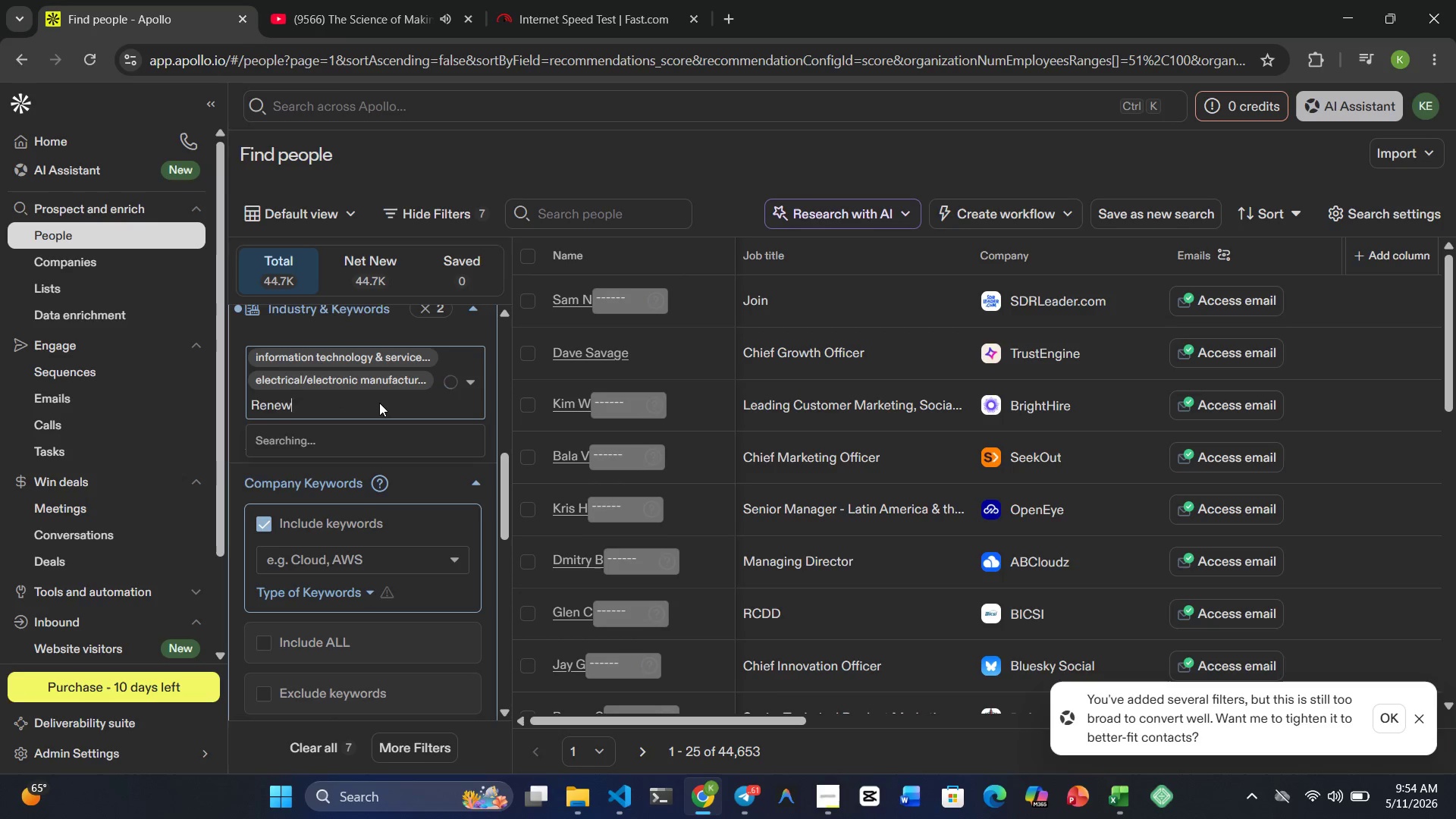 
key(Backspace)
 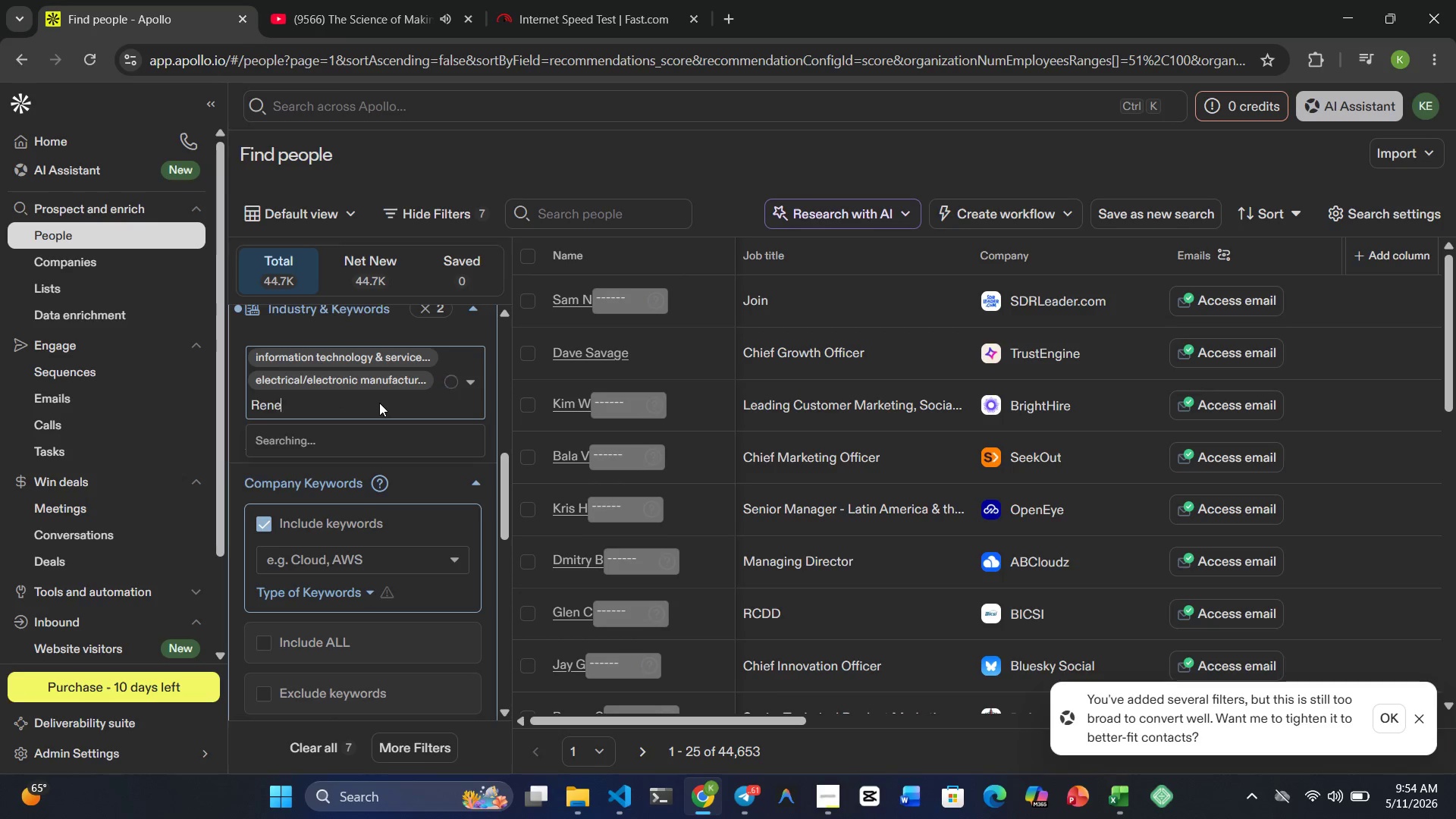 
key(Backspace)
 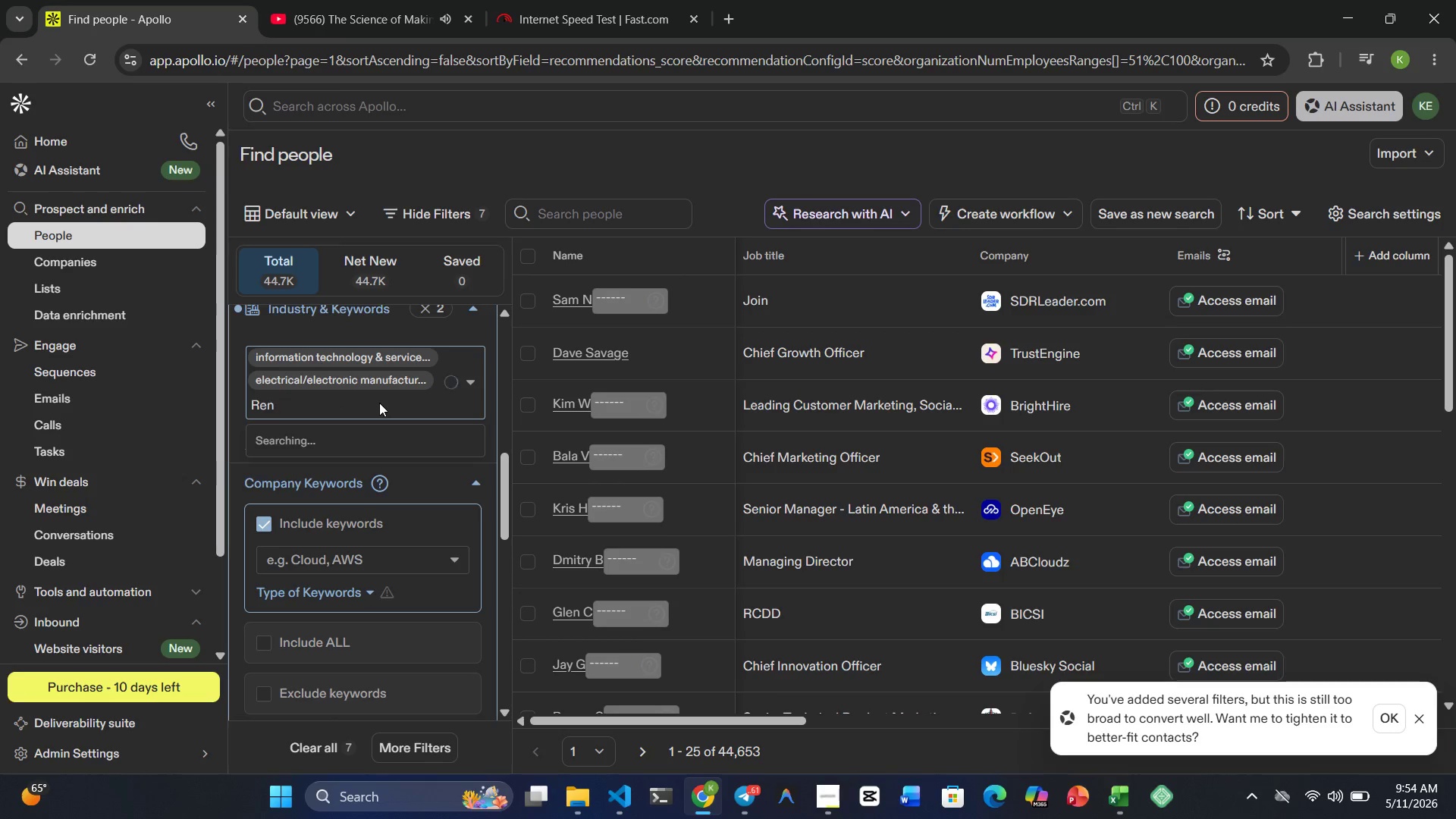 
key(Backspace)
 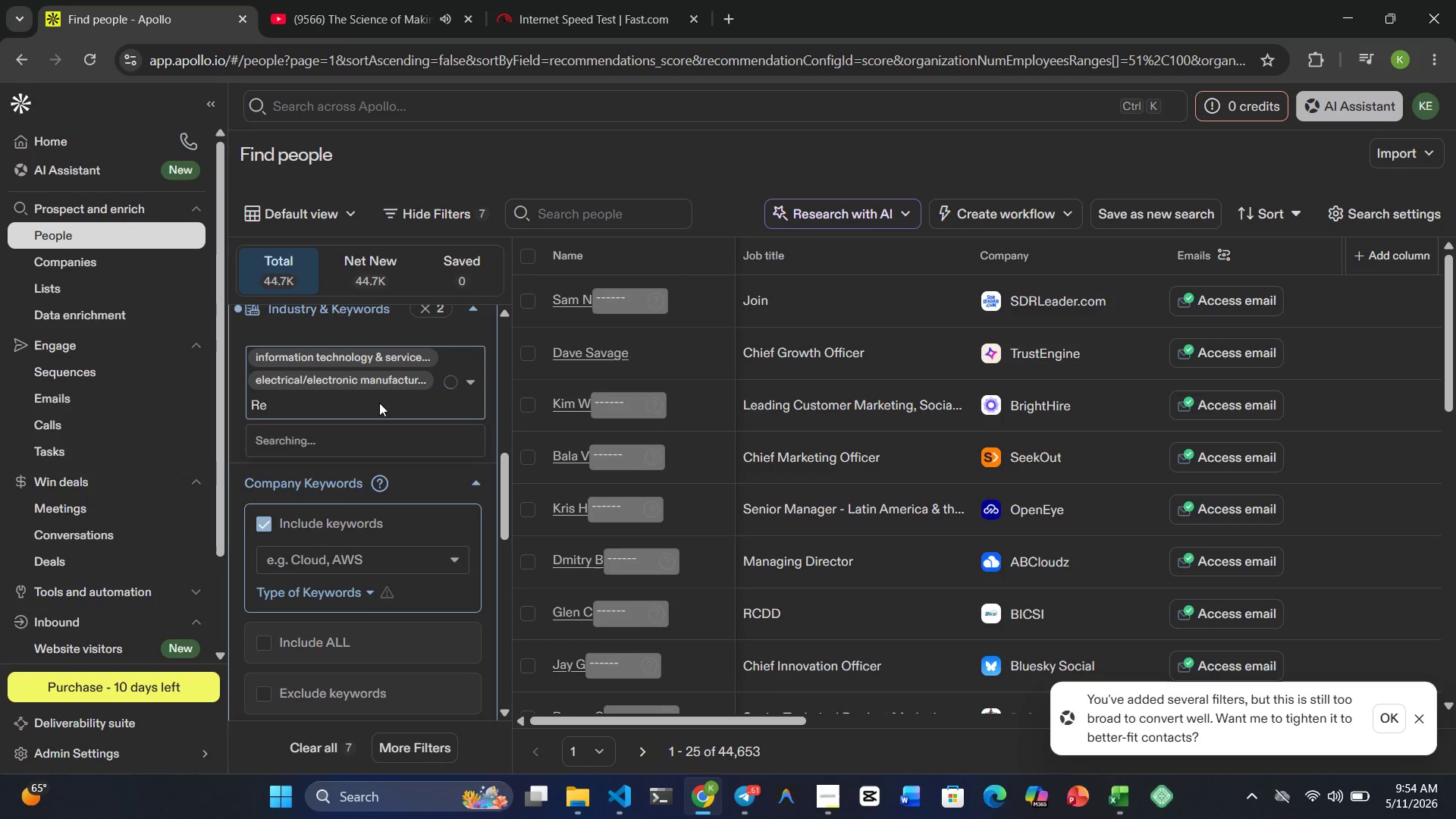 
key(Backspace)
 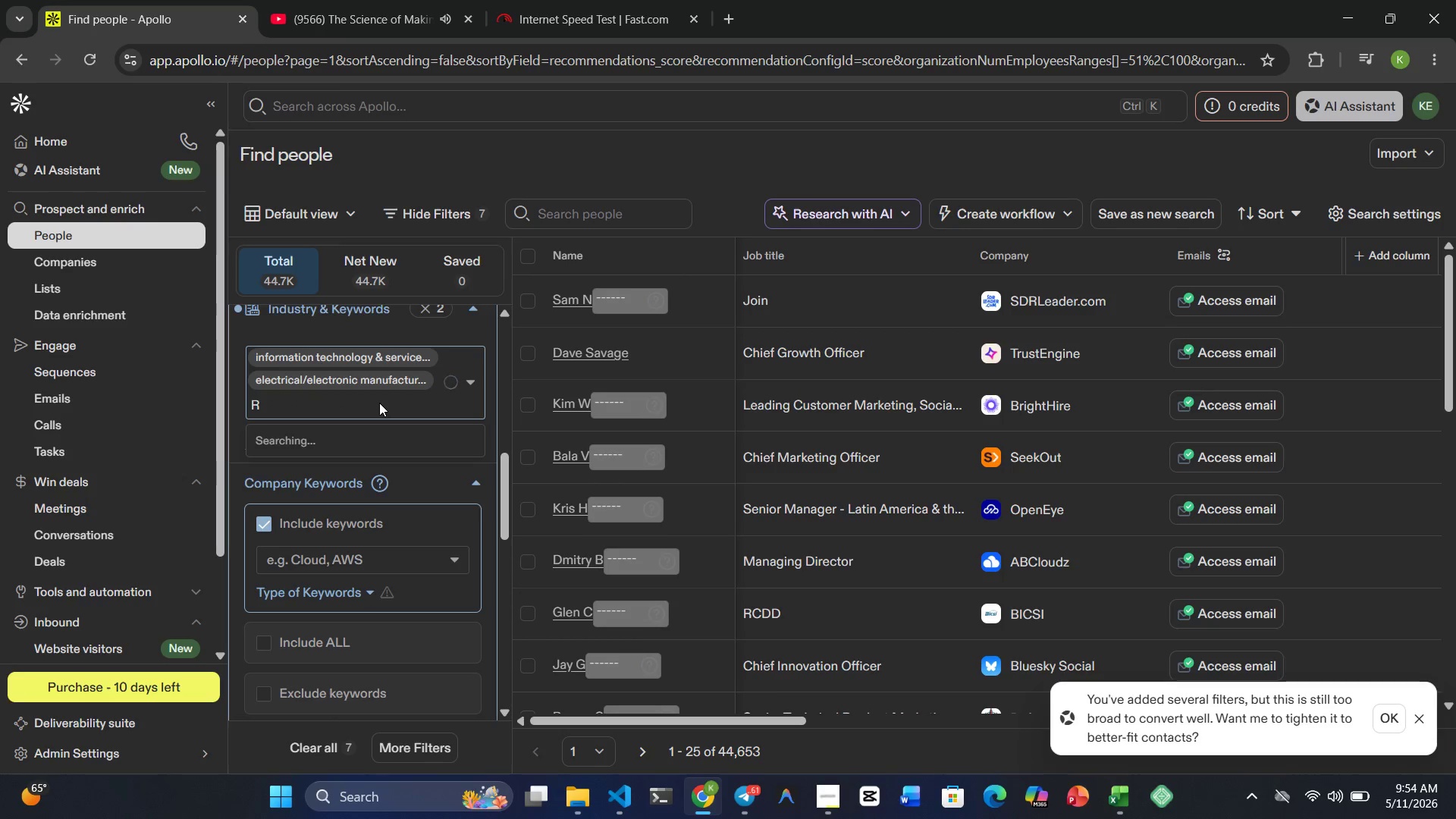 
key(Backspace)
 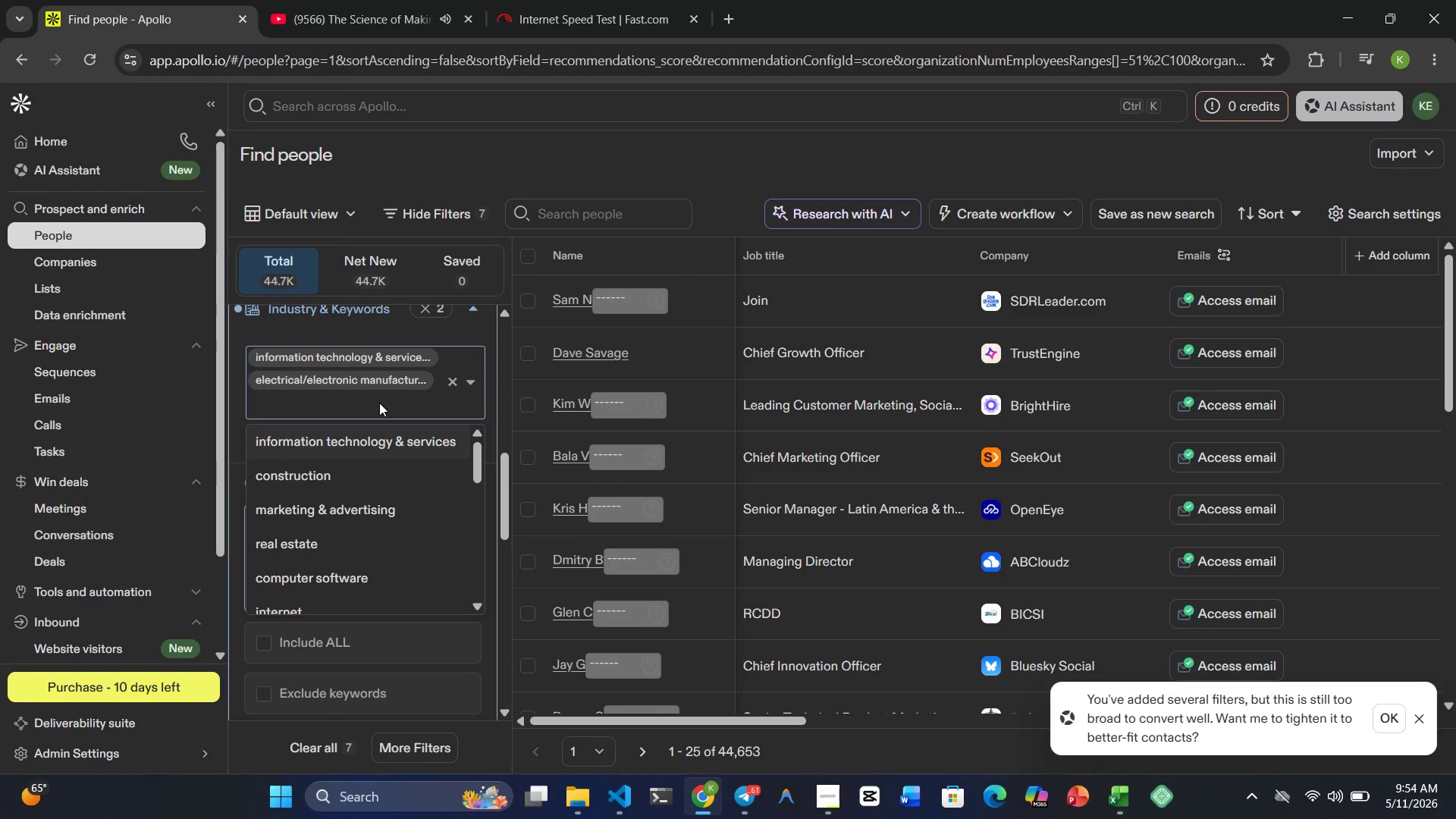 
type(/)
key(Backspace)
type(Consue)
key(Backspace)
type(mer )
 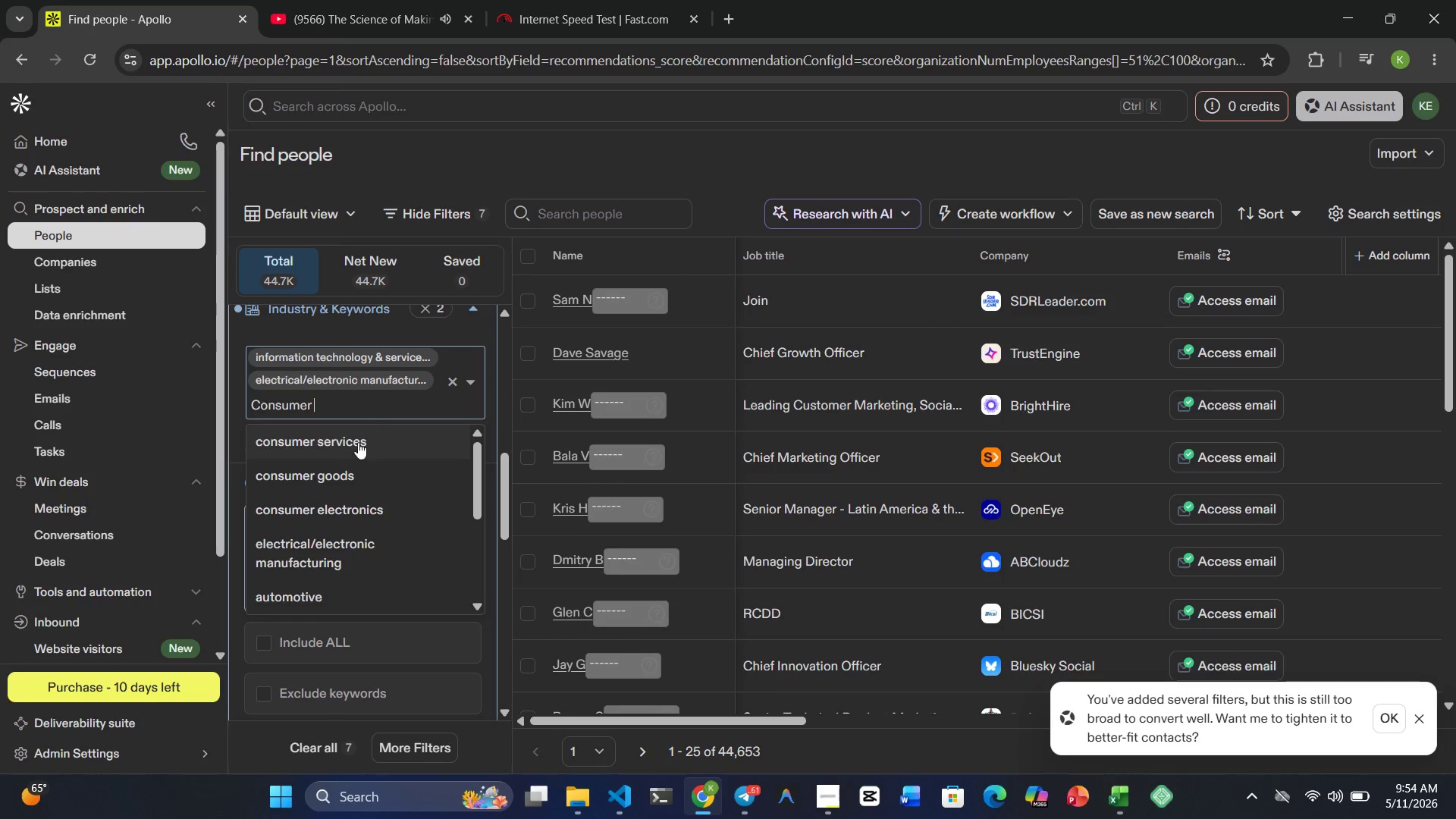 
left_click([340, 477])
 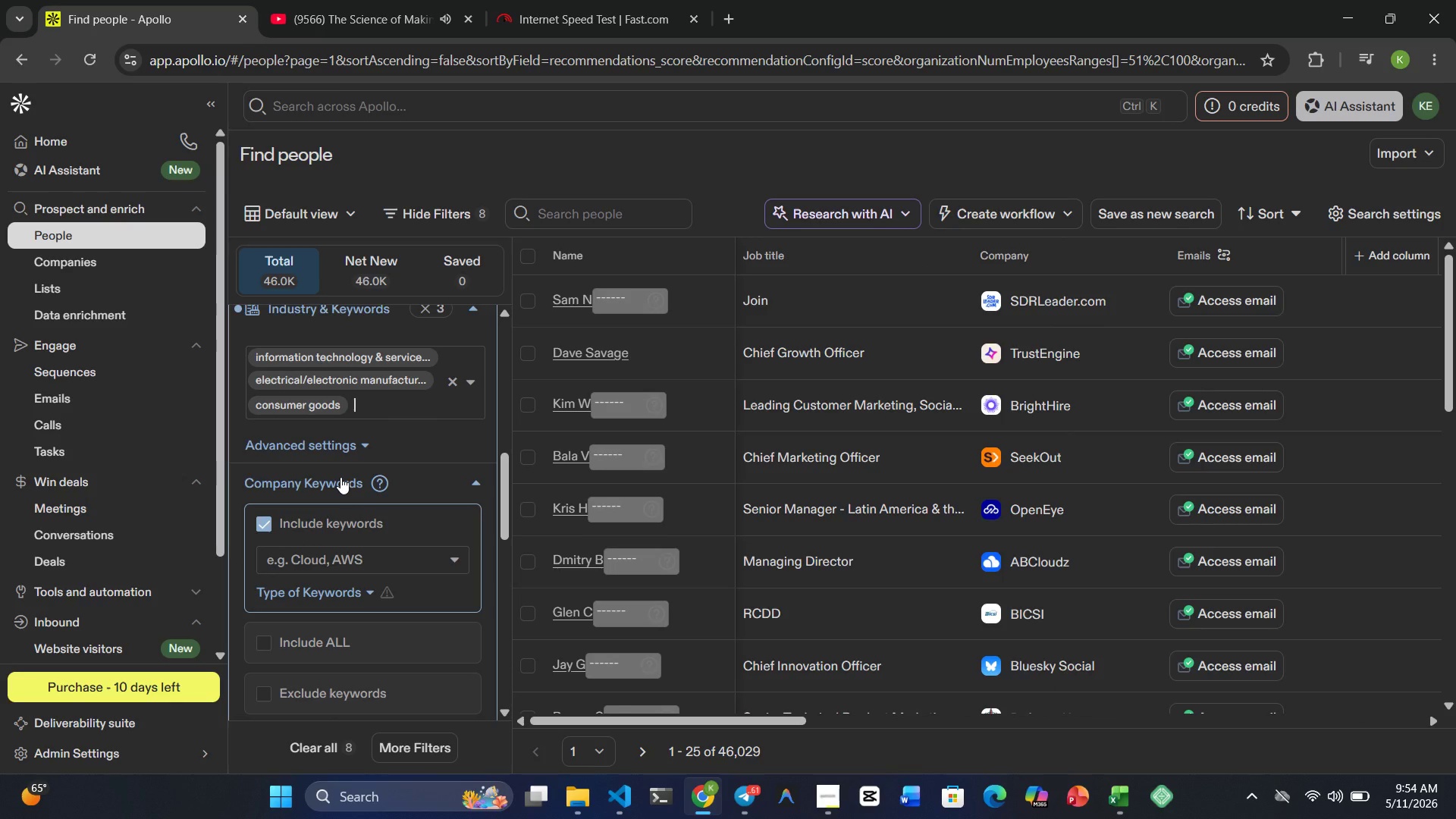 
wait(7.73)
 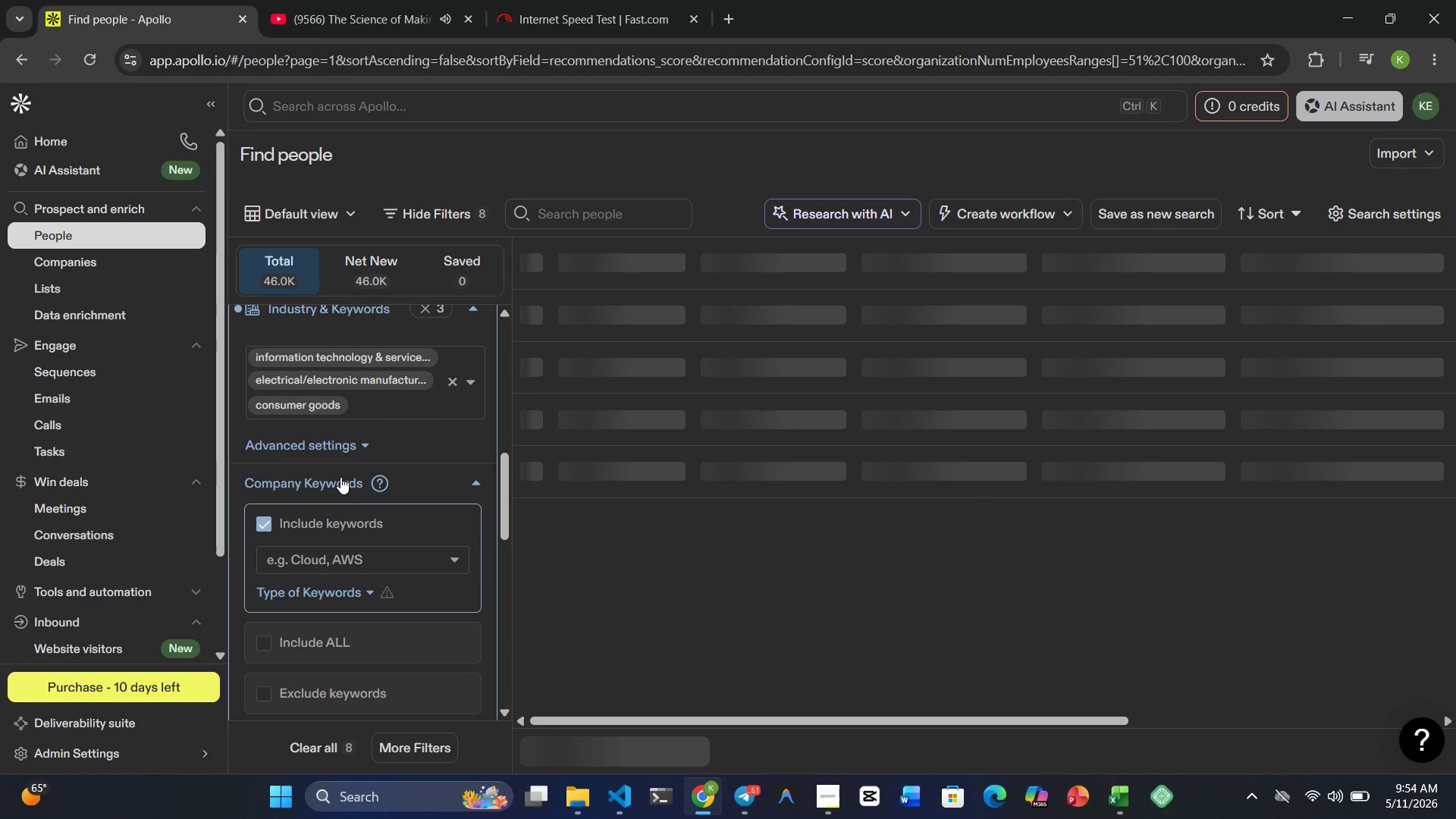 
type(Outdoor Rea)
key(Backspace)
type(a)
key(Backspace)
type(creation)
key(Backspace)
key(Backspace)
key(Backspace)
key(Backspace)
key(Backspace)
key(Backspace)
key(Backspace)
key(Backspace)
key(Backspace)
key(Backspace)
key(Backspace)
key(Backspace)
key(Backspace)
key(Backspace)
key(Backspace)
key(Backspace)
key(Backspace)
key(Backspace)
 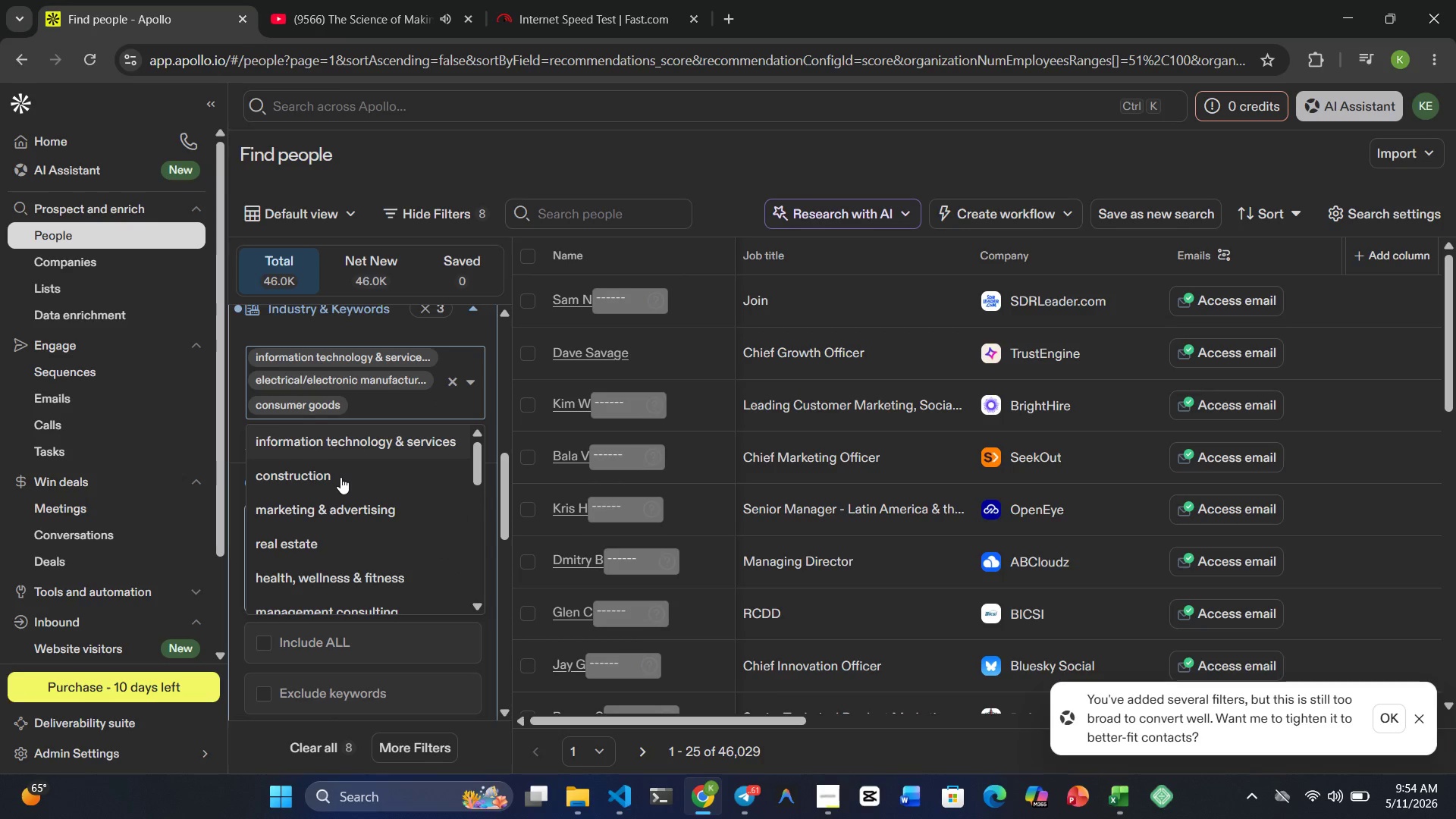 
type(Environman)
key(Backspace)
key(Backspace)
 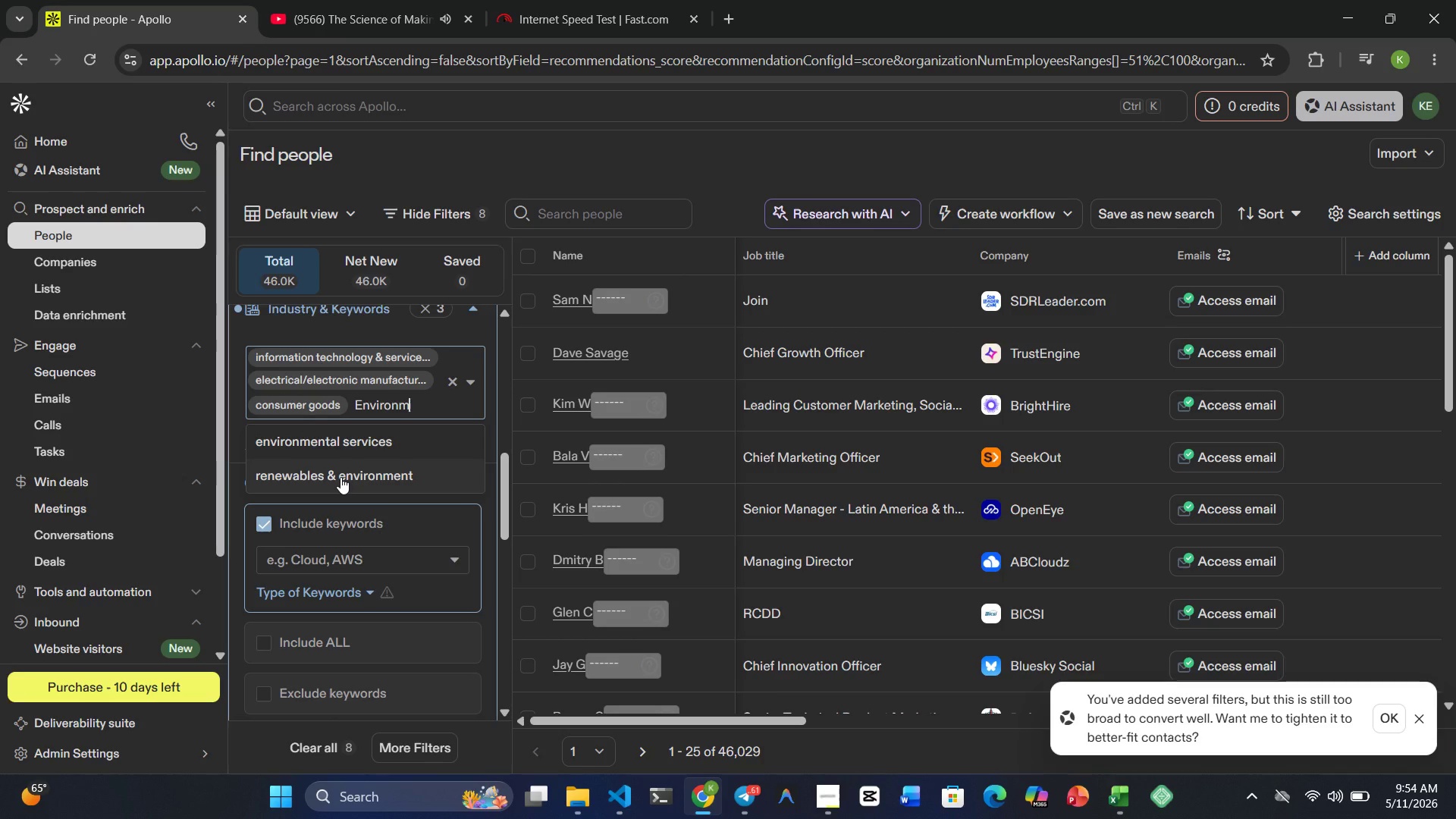 
wait(6.02)
 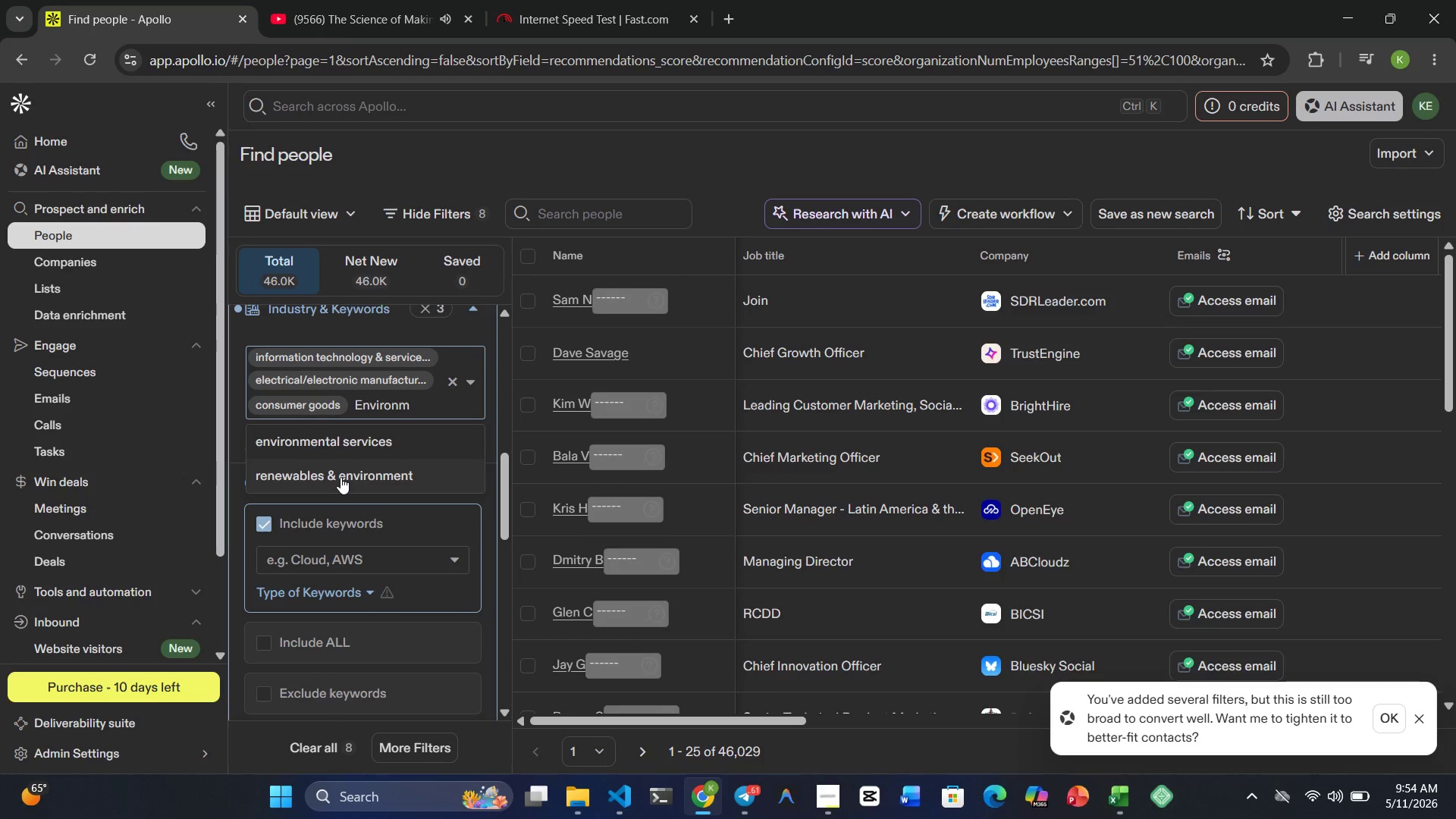 
left_click([340, 477])
 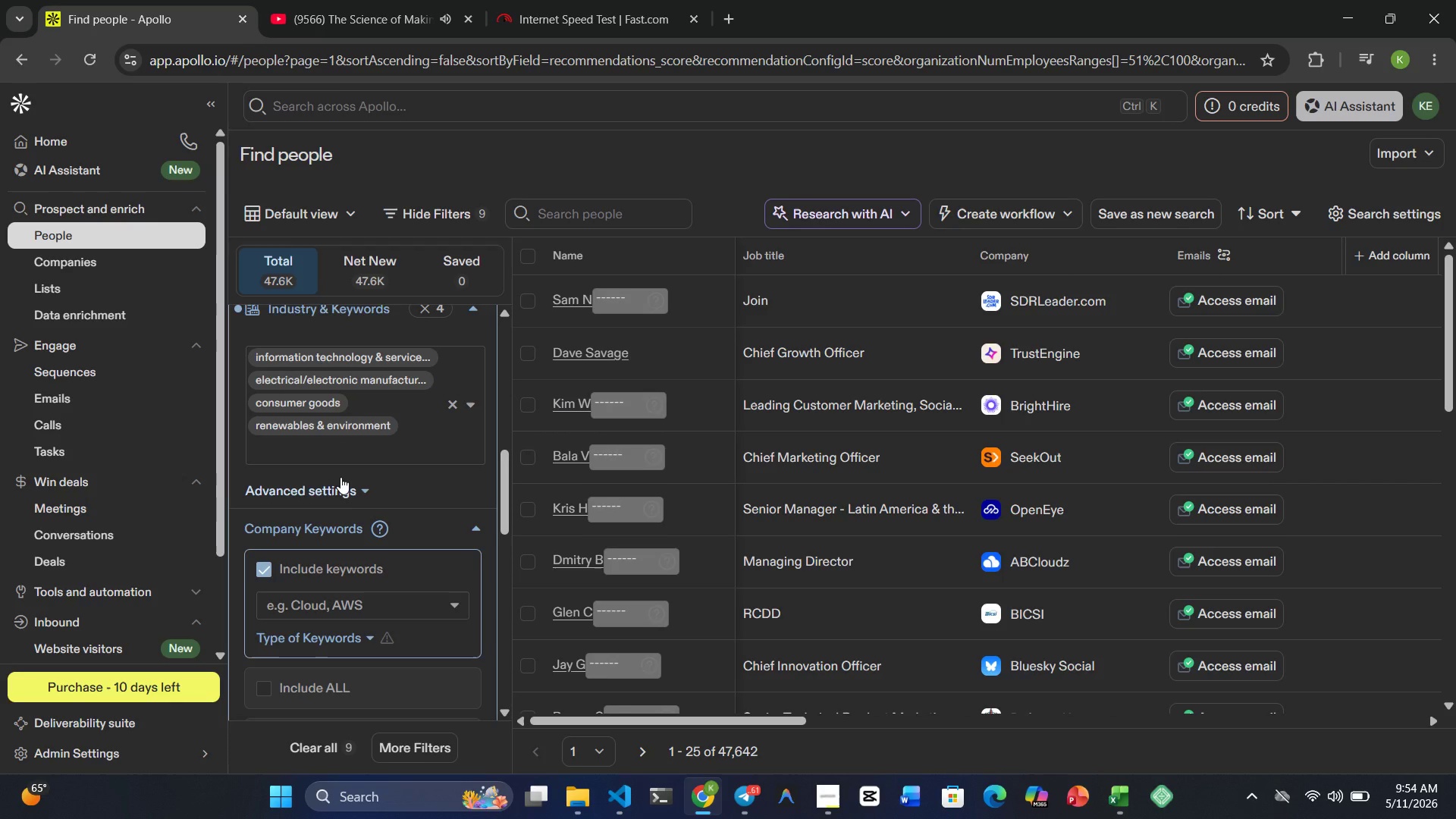 
wait(9.2)
 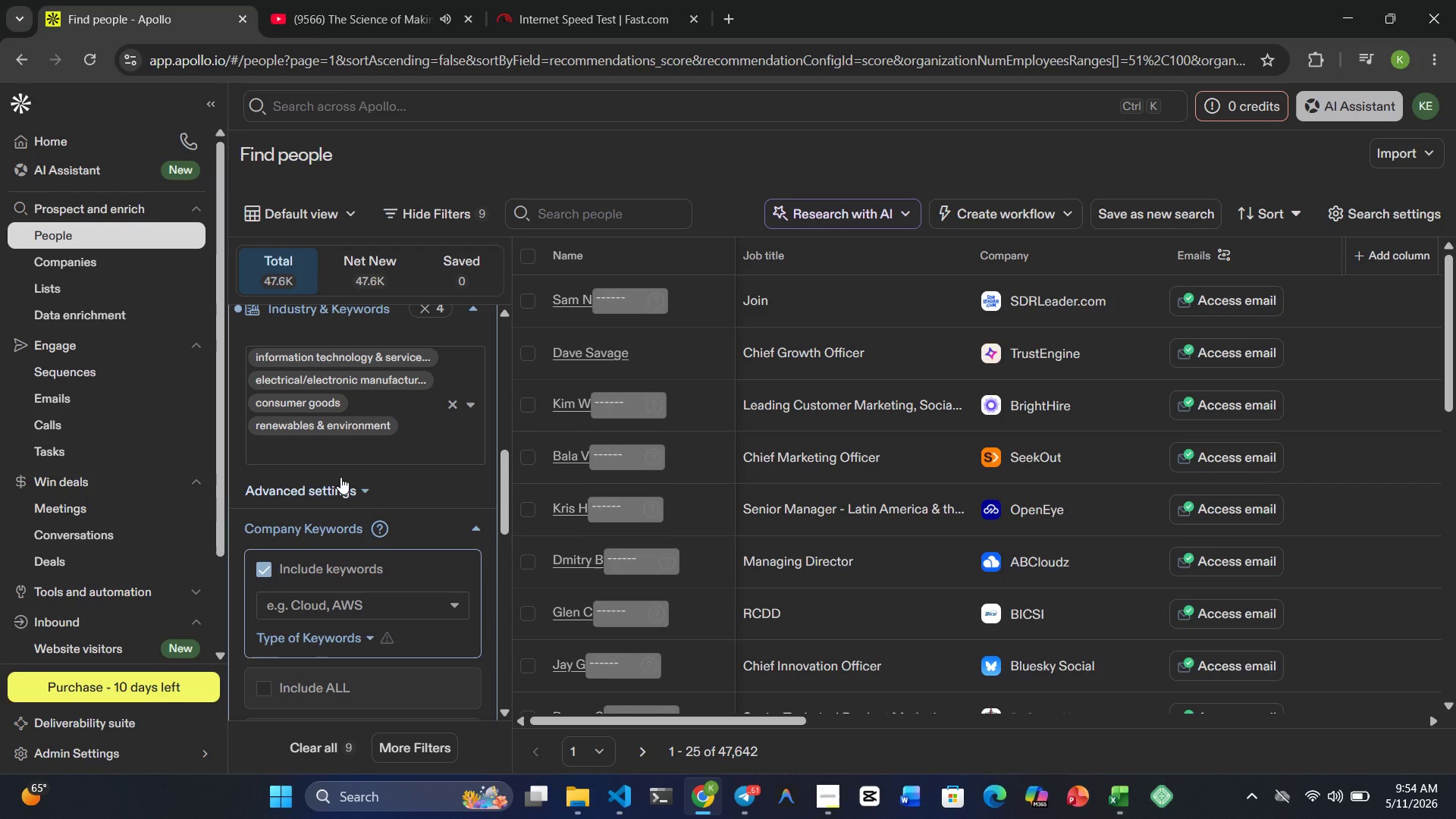 
left_click([1417, 718])
 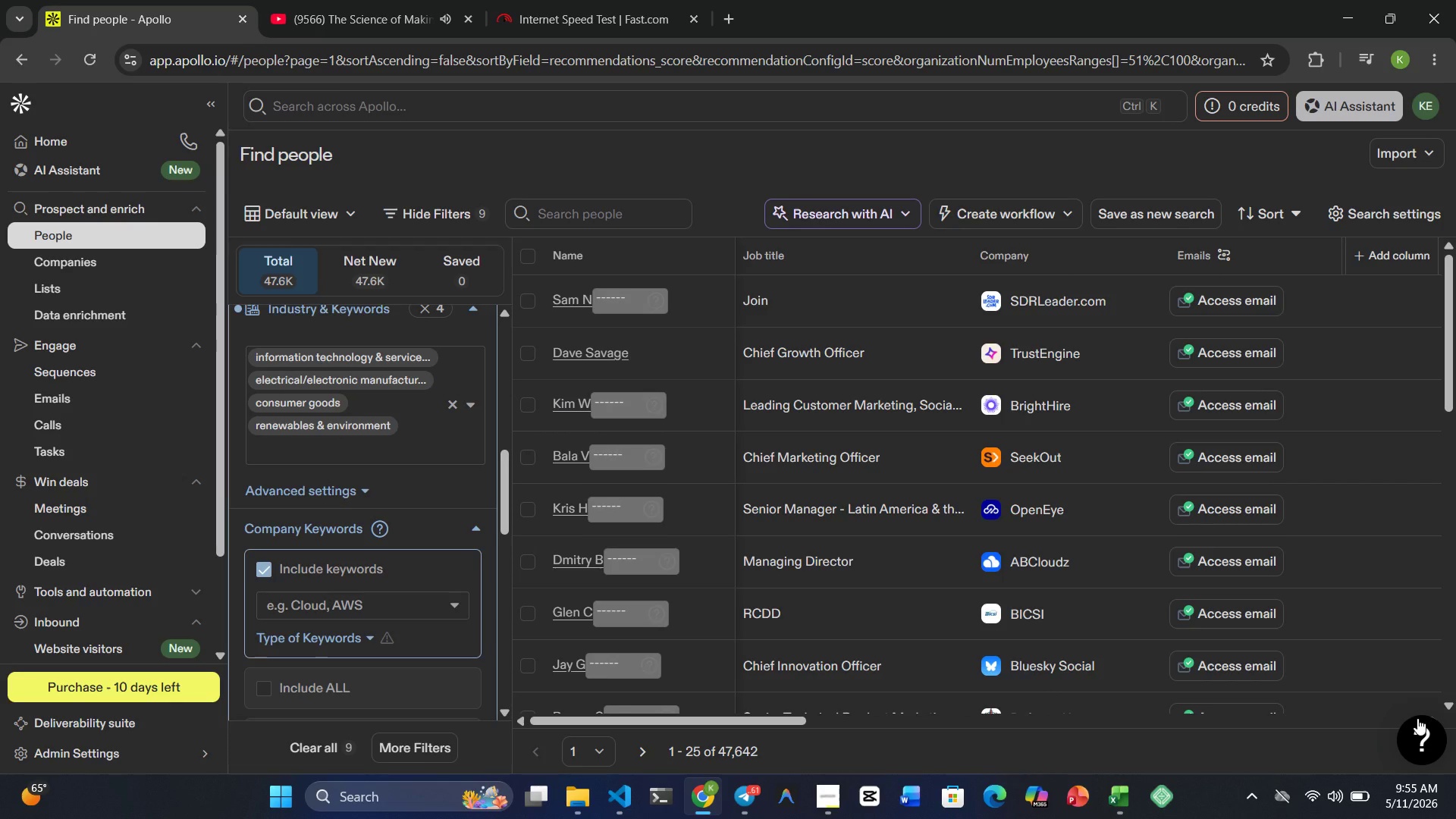 
wait(9.02)
 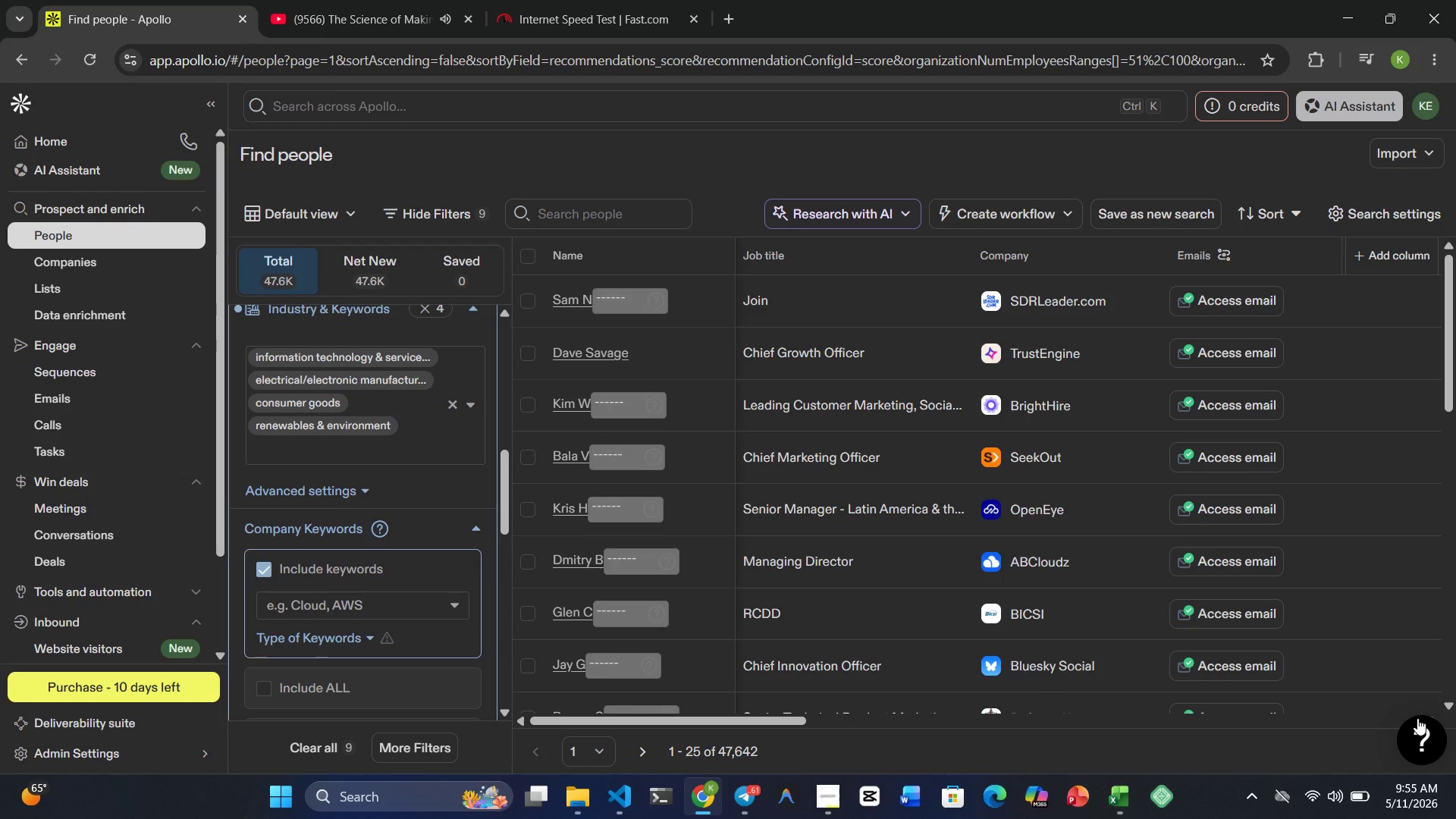 
scroll: coordinate [291, 584], scroll_direction: up, amount: 1.0
 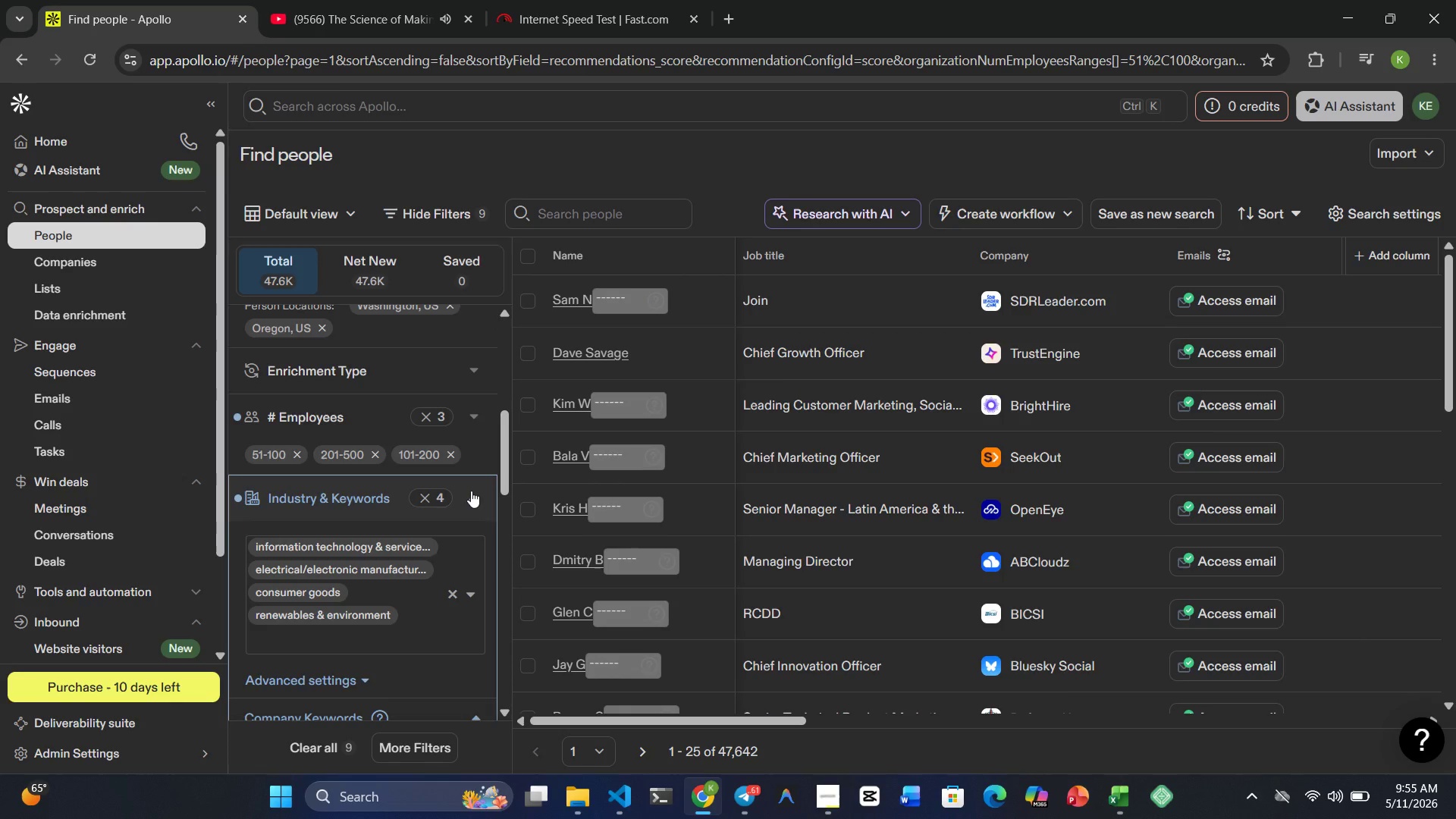 
left_click([471, 491])
 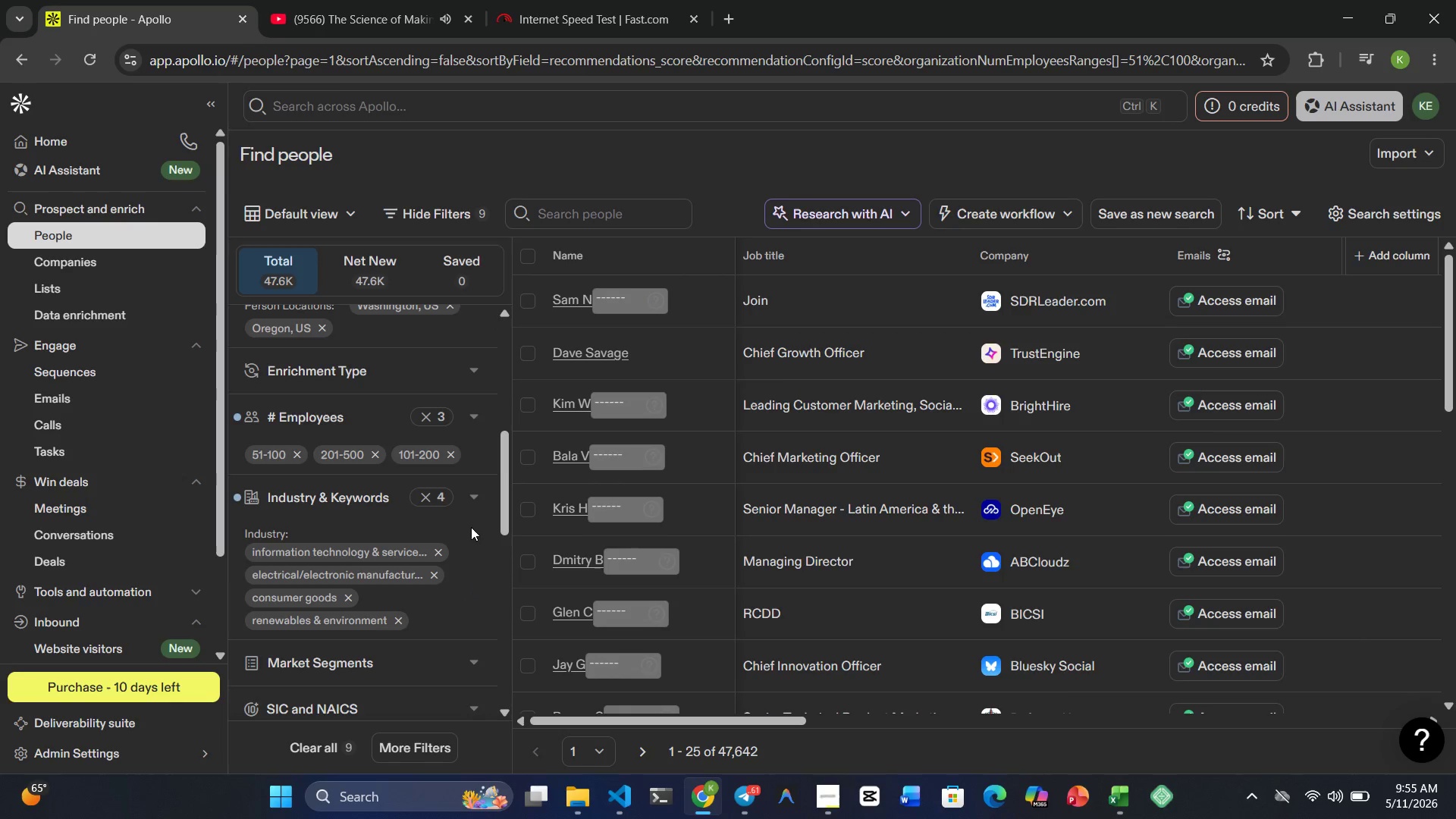 
mouse_move([479, 518])
 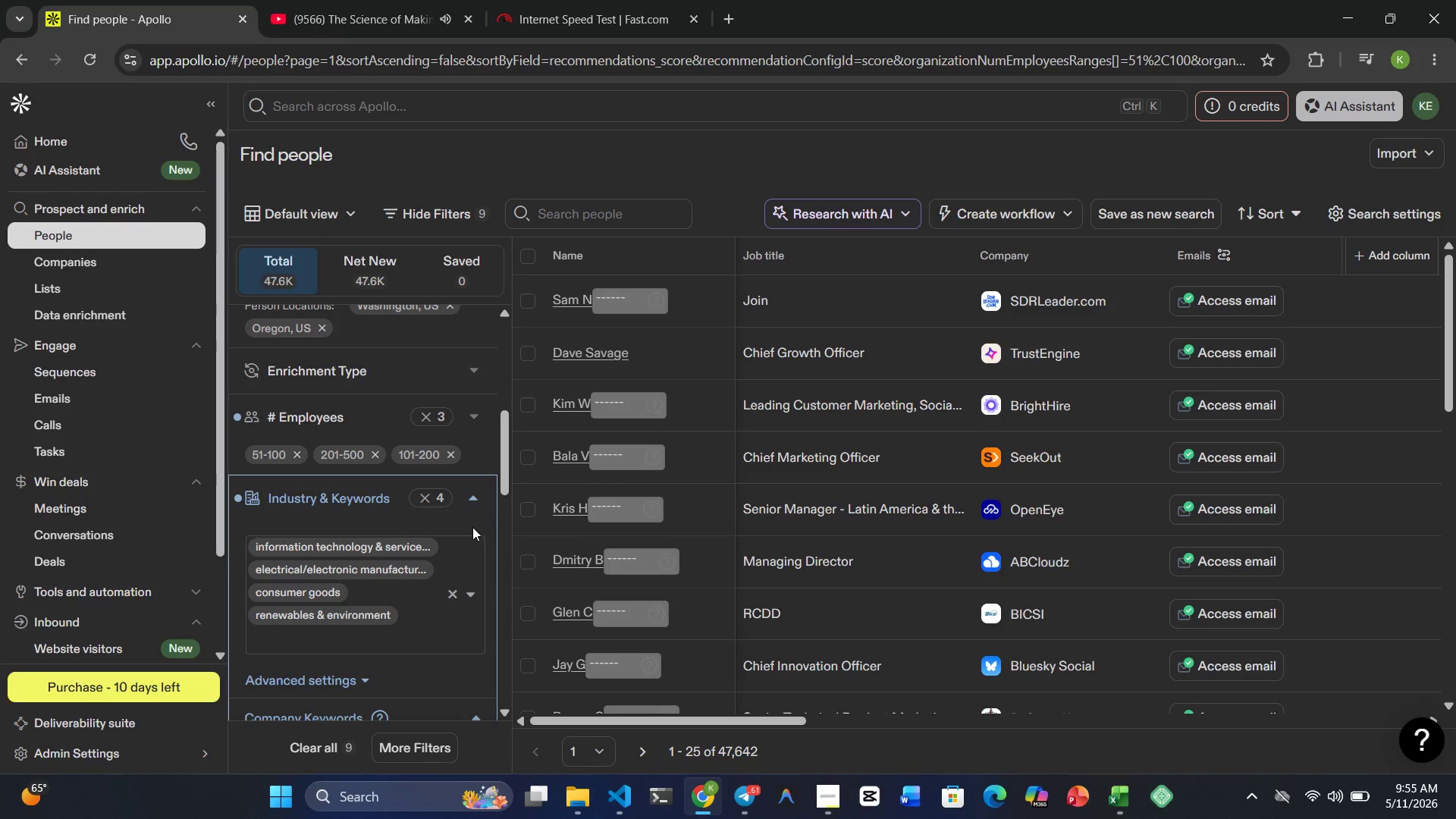 
scroll: coordinate [471, 528], scroll_direction: up, amount: 3.0
 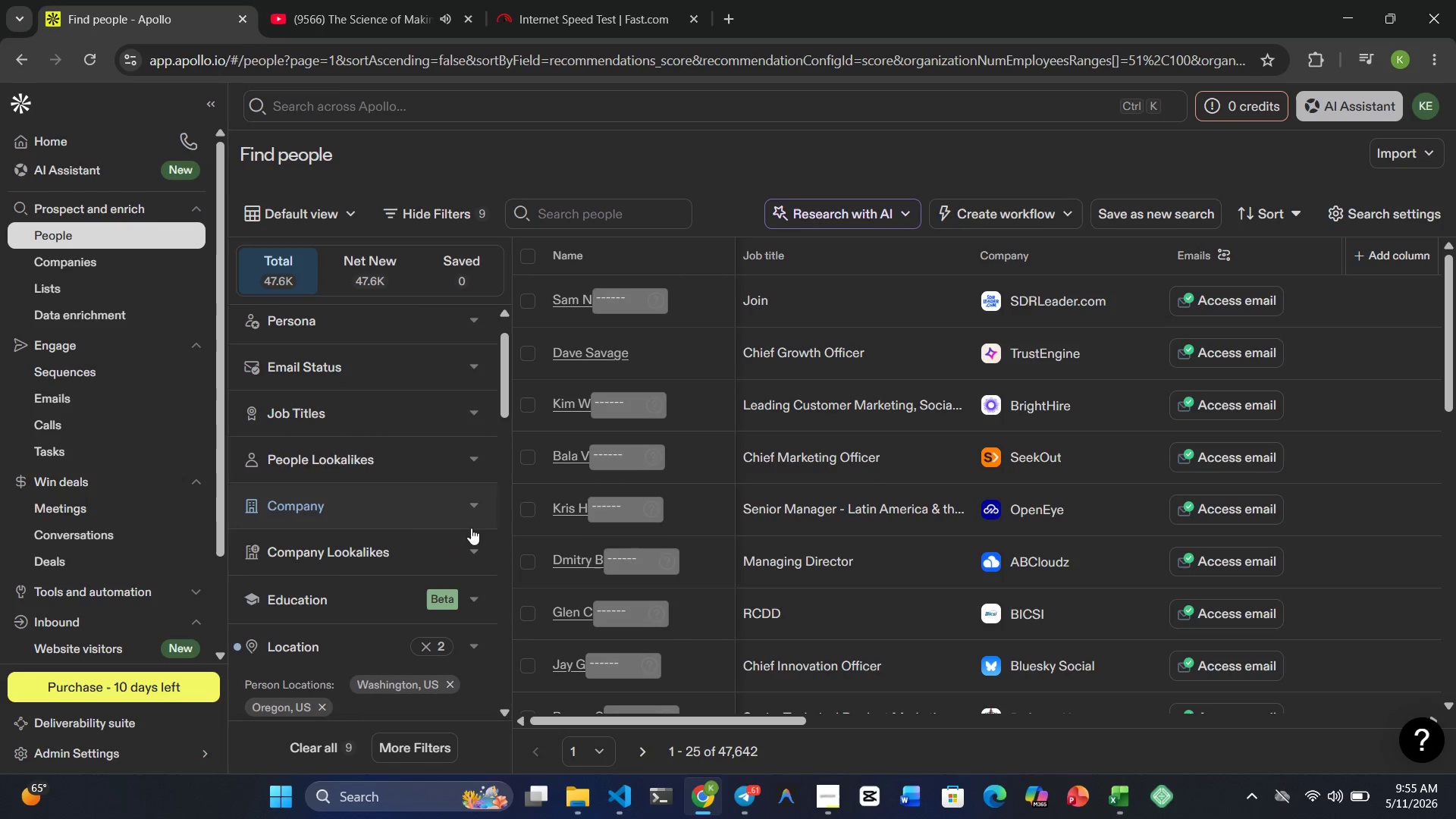 
left_click([362, 407])
 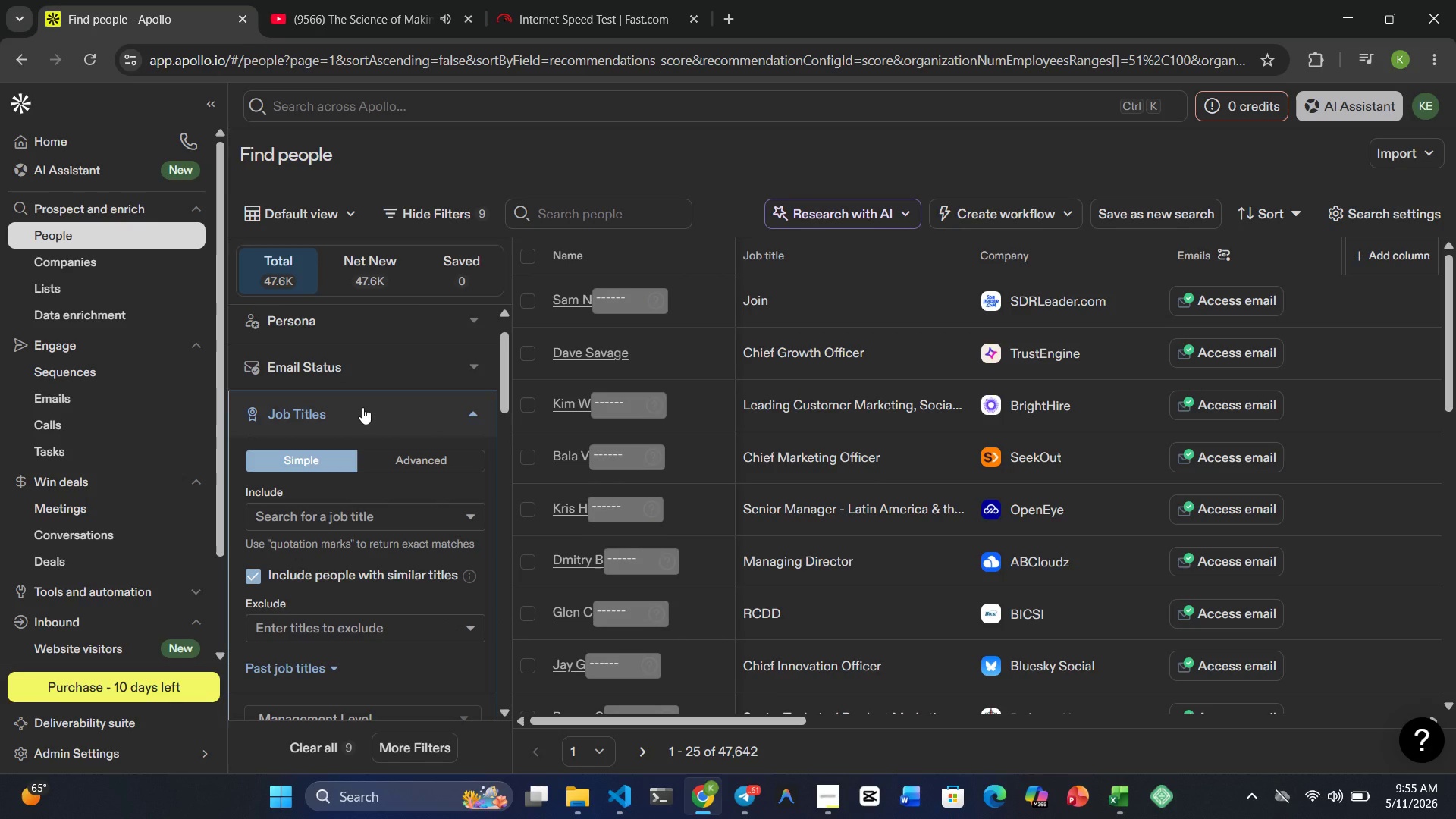 
wait(7.22)
 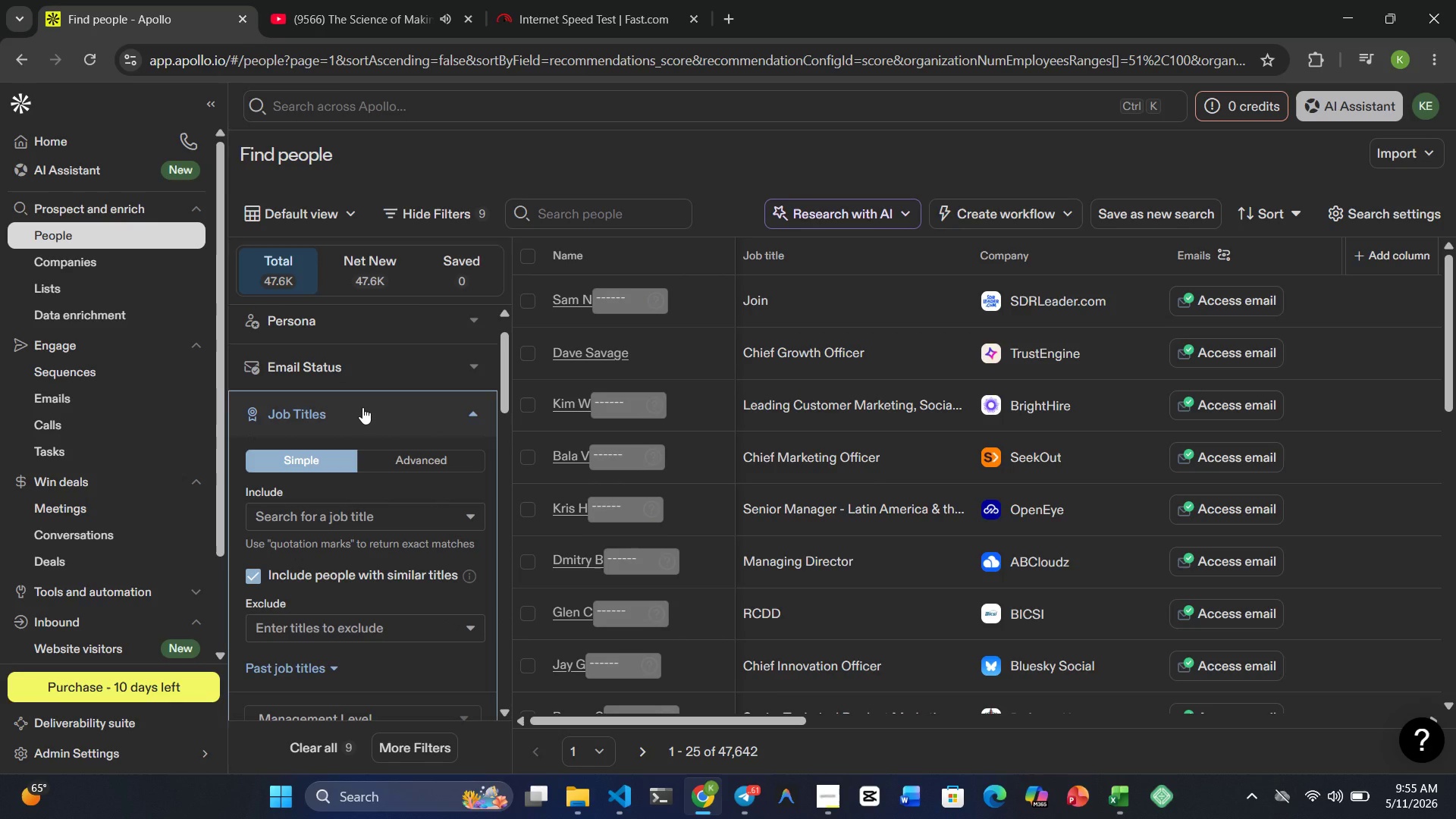 
left_click([315, 516])
 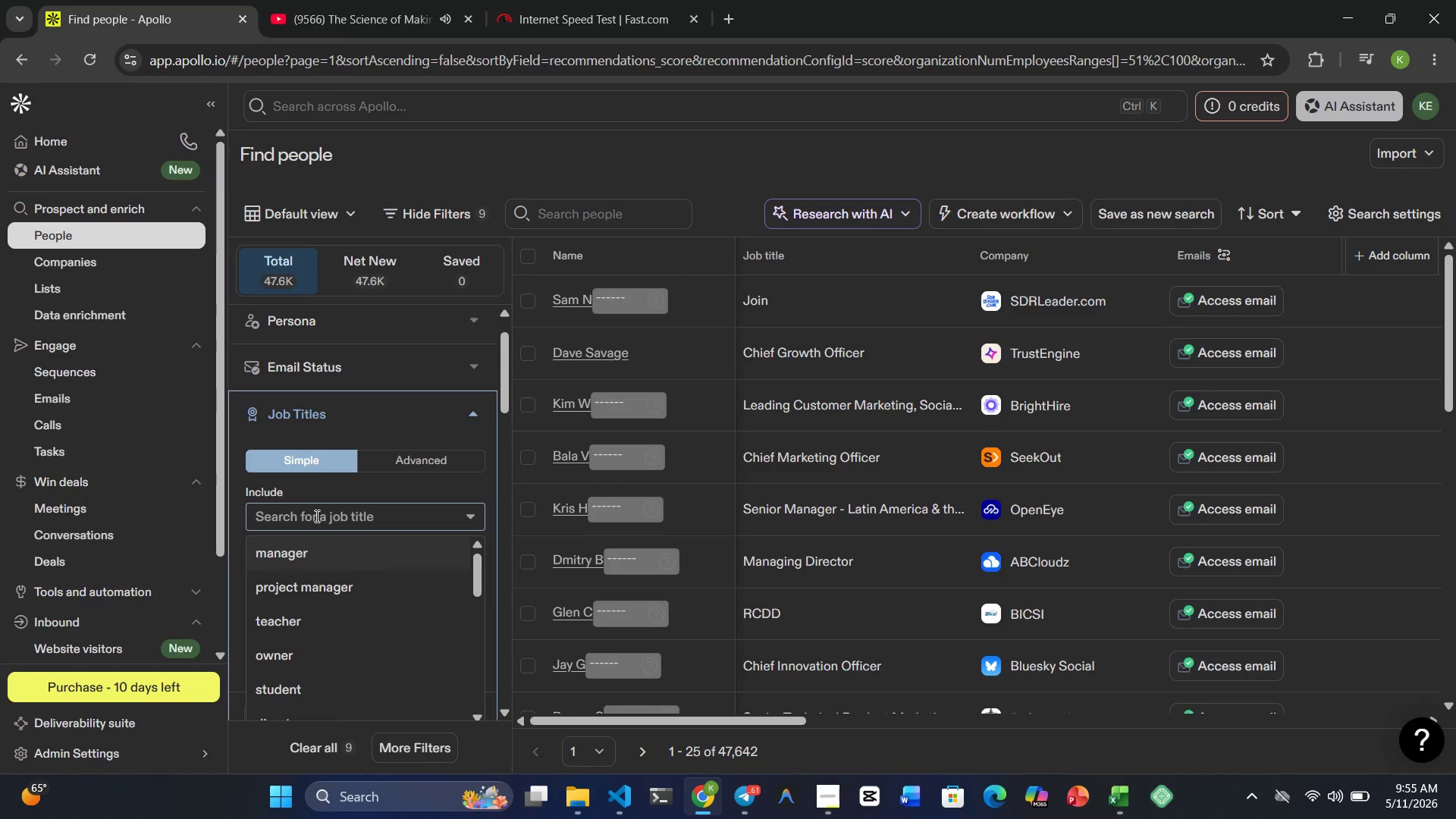 
type(CSR Mana)
 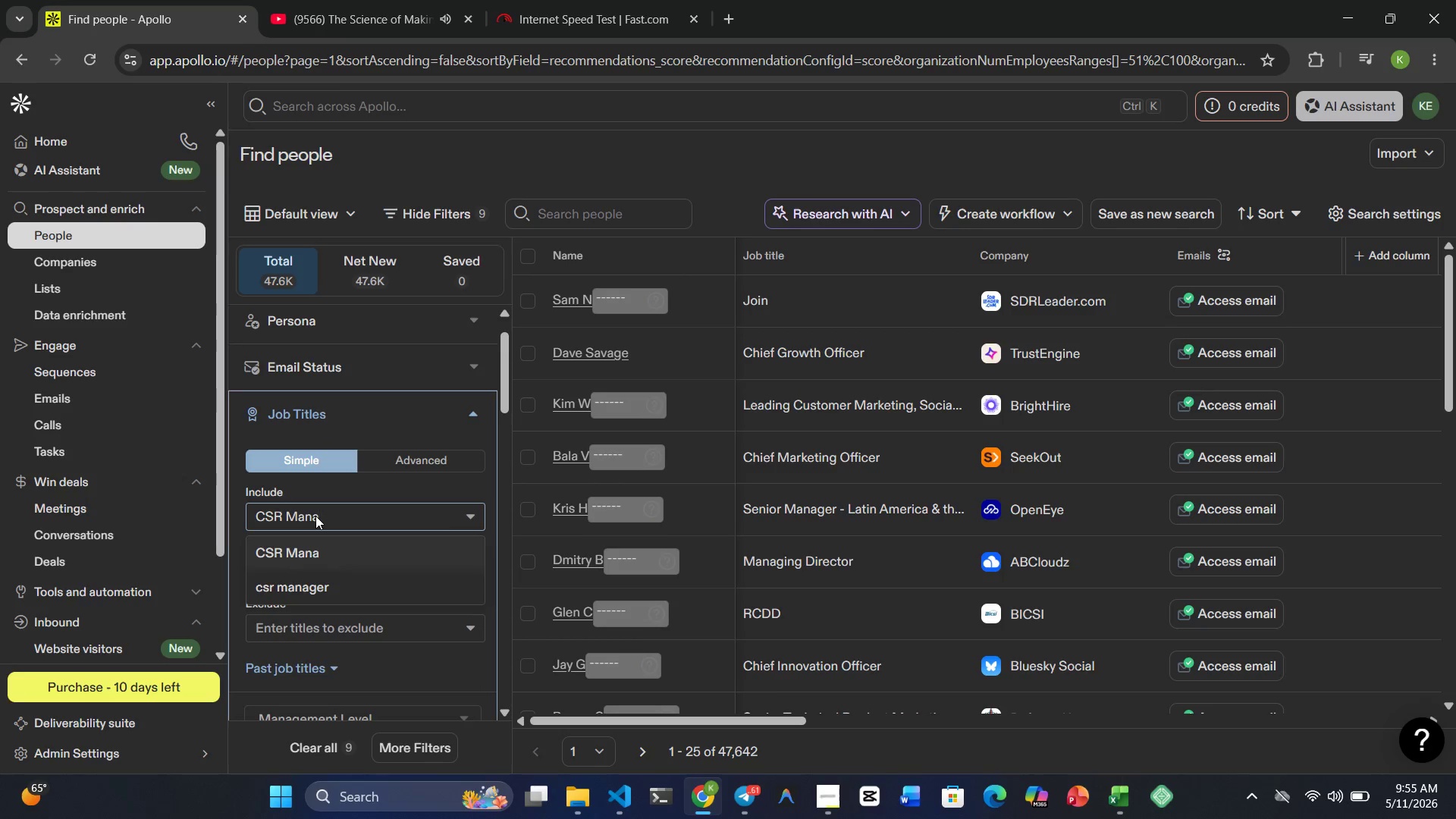 
left_click([316, 574])
 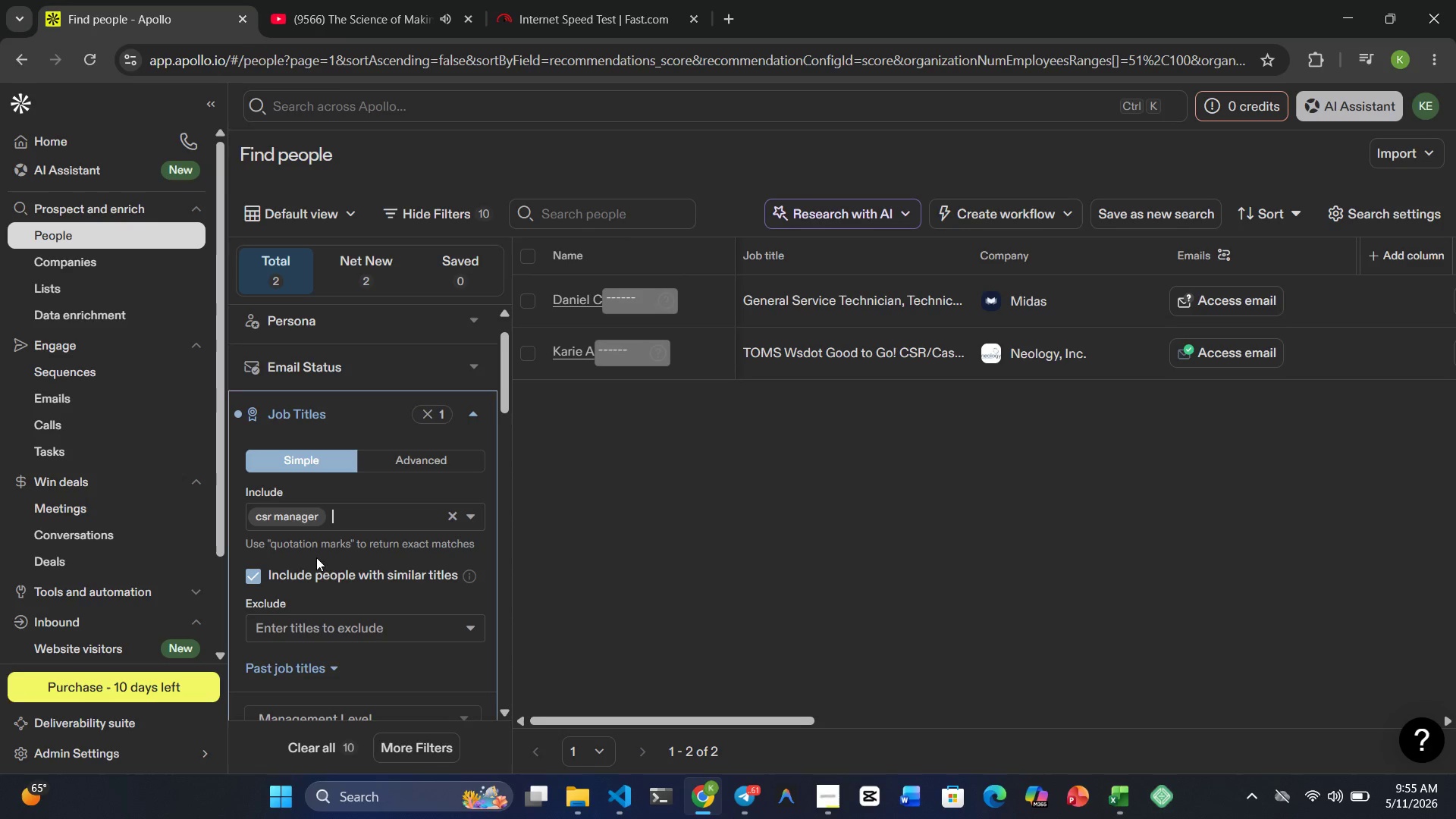 
wait(5.62)
 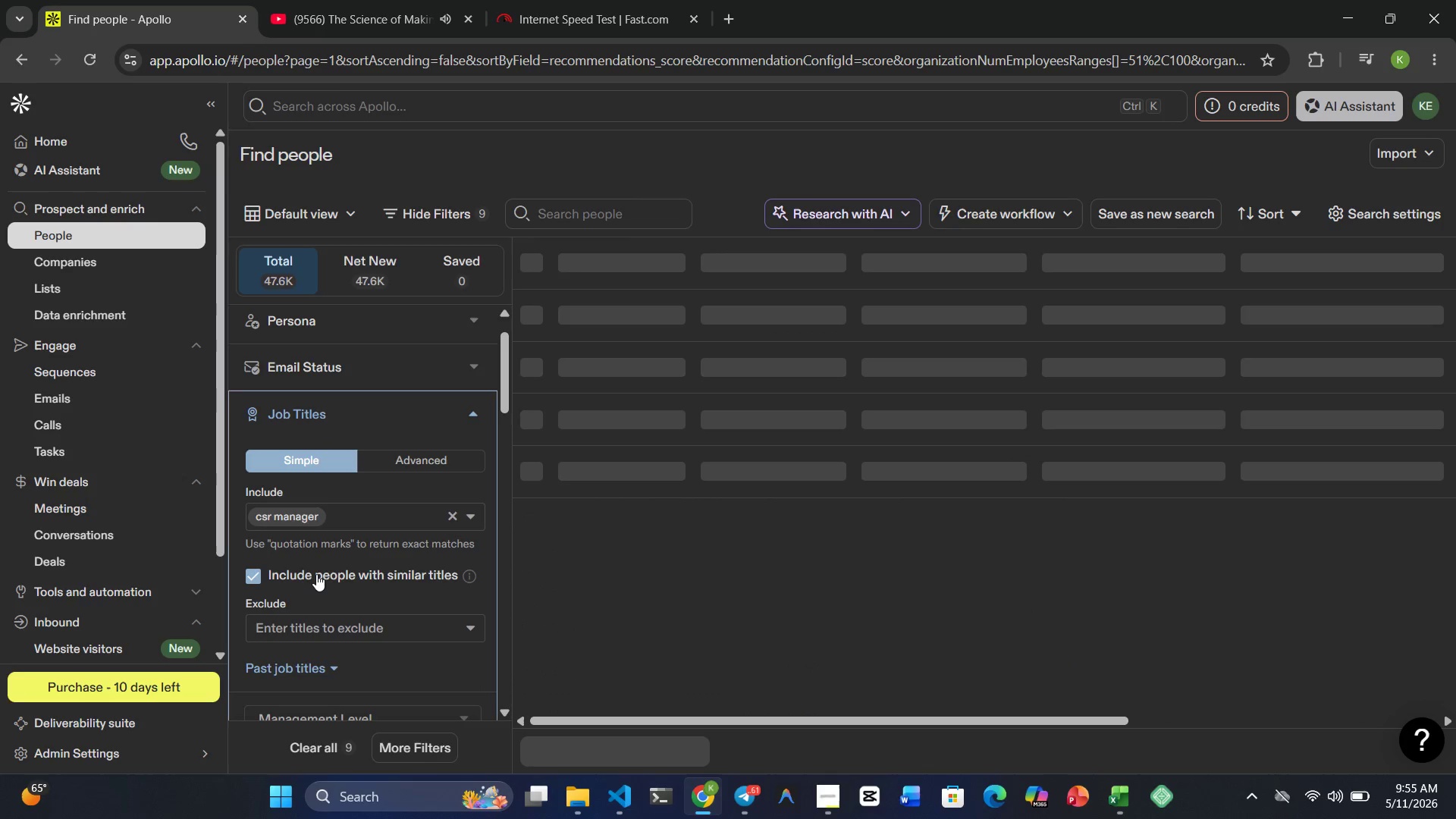 
left_click([300, 513])
 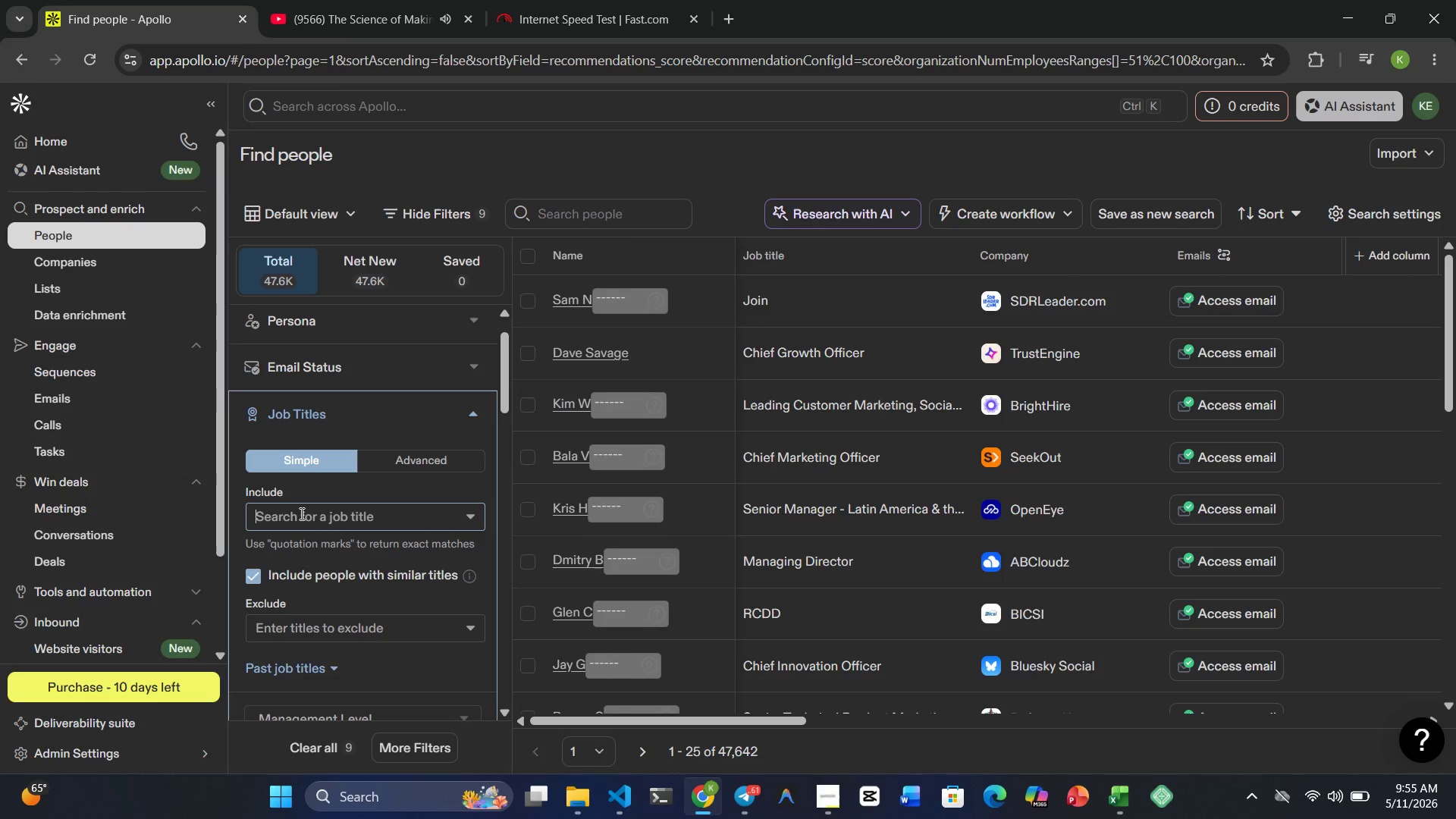 
wait(5.89)
 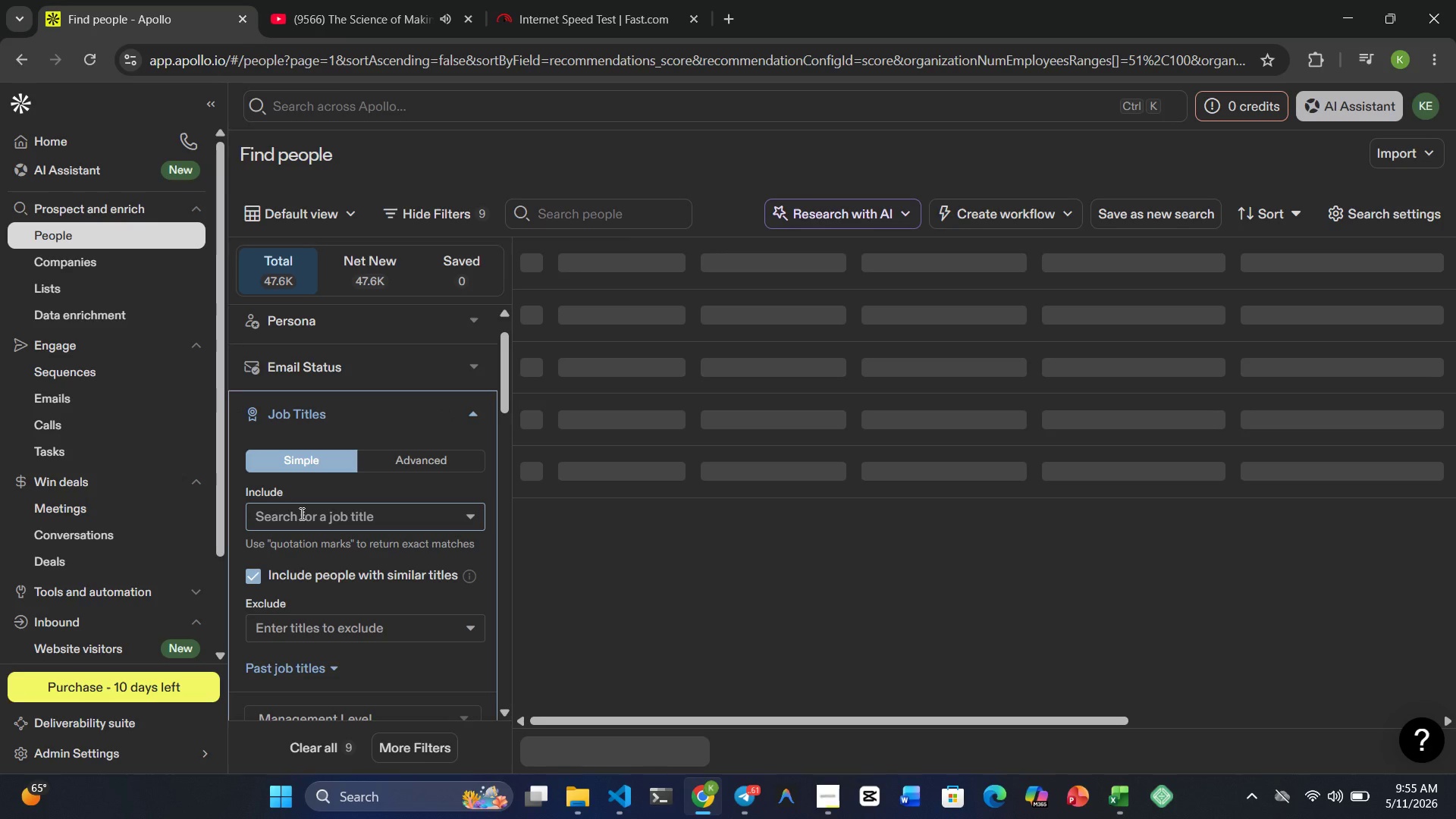 
type(CSRR)
key(Backspace)
type( Manager)
 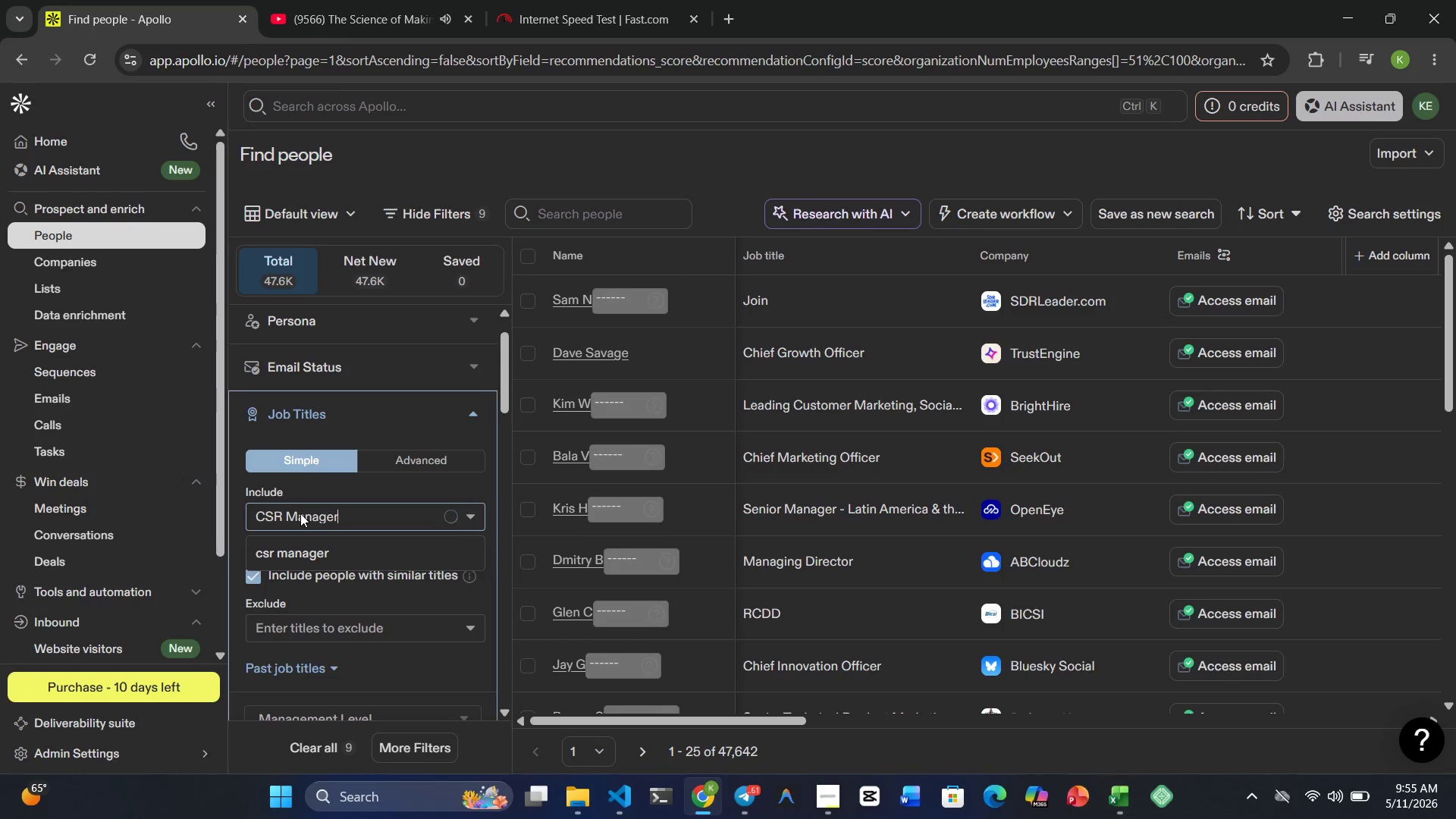 
left_click([309, 555])
 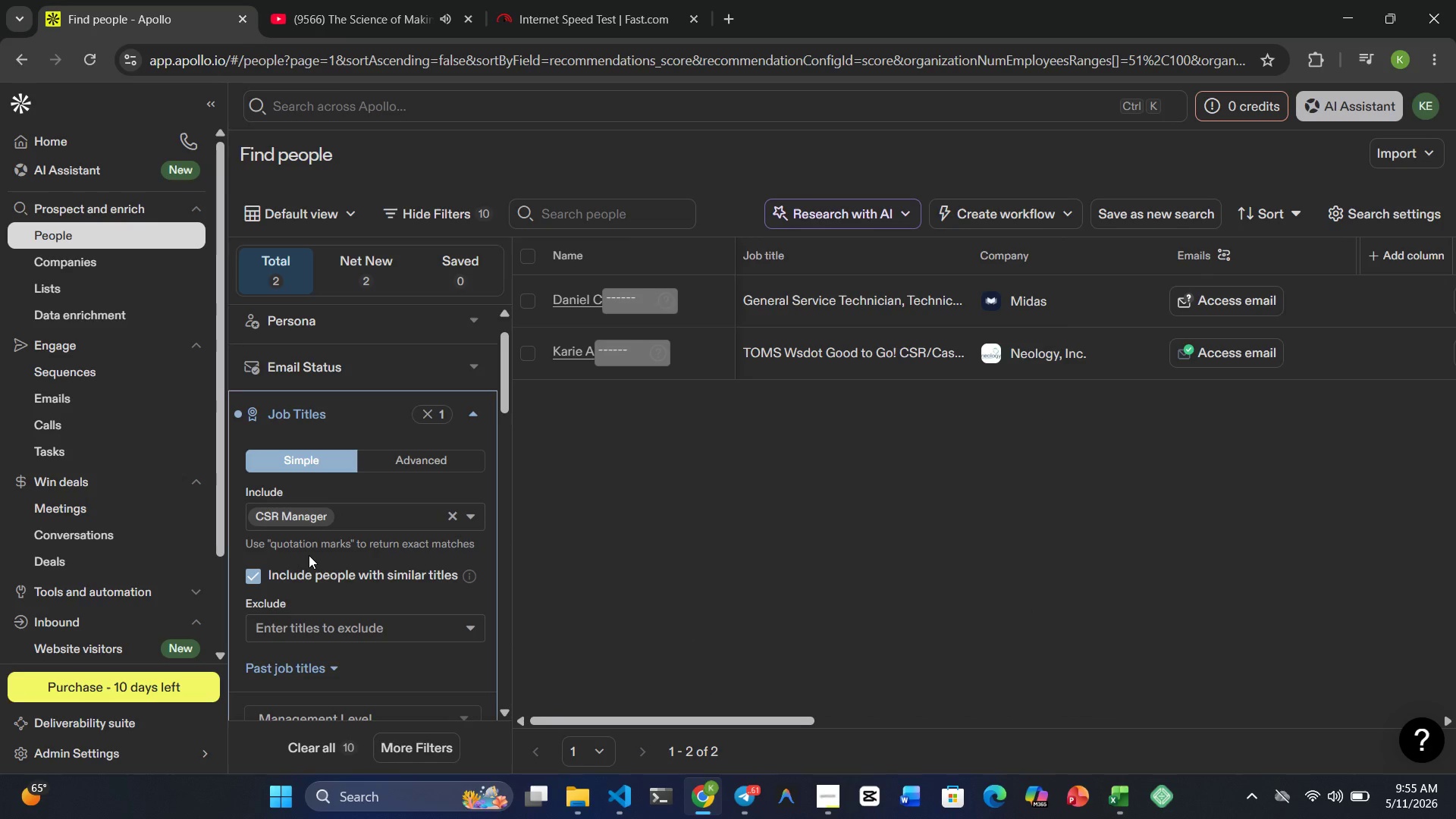 
wait(6.61)
 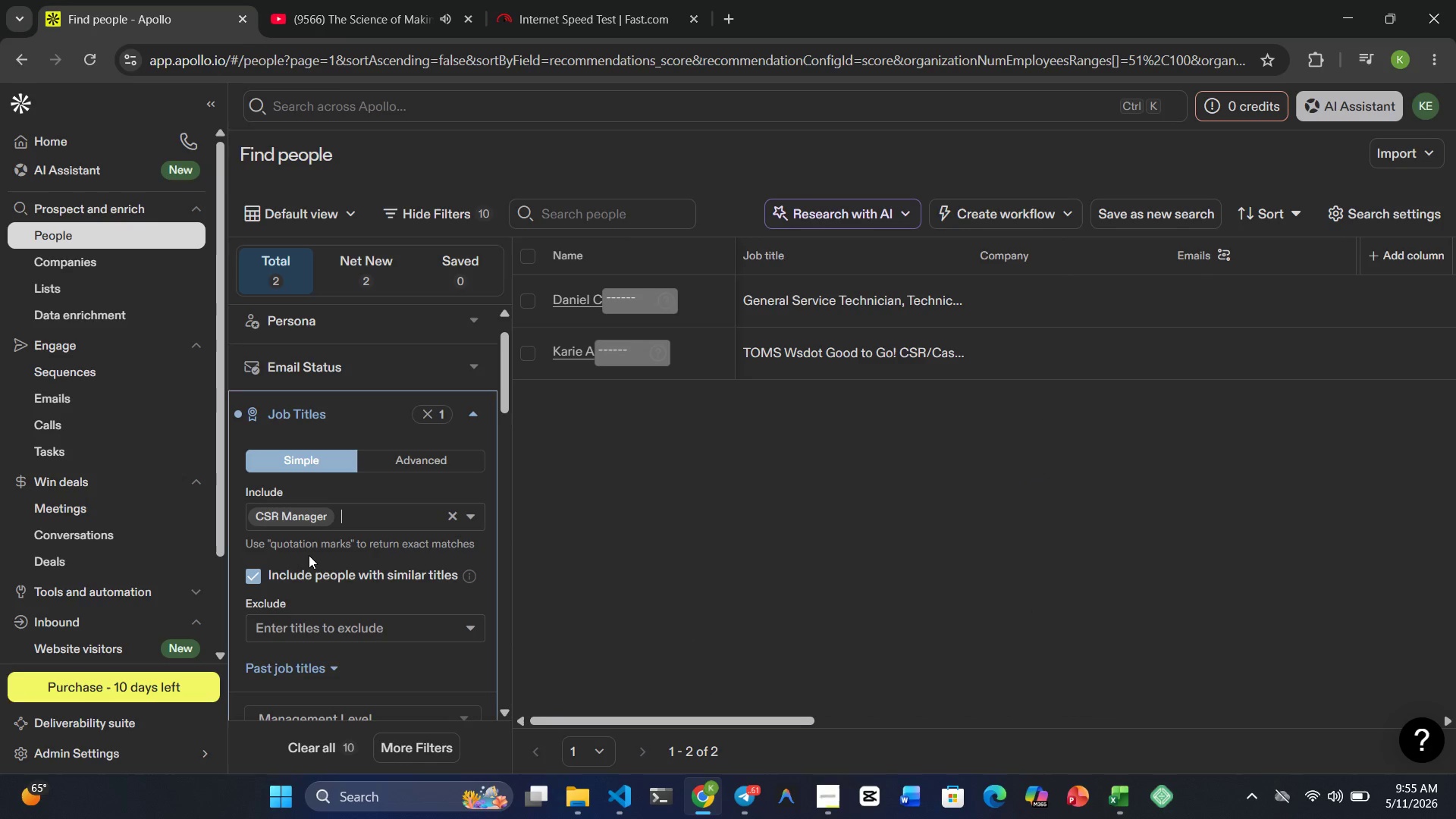 
type(Sustaina)
 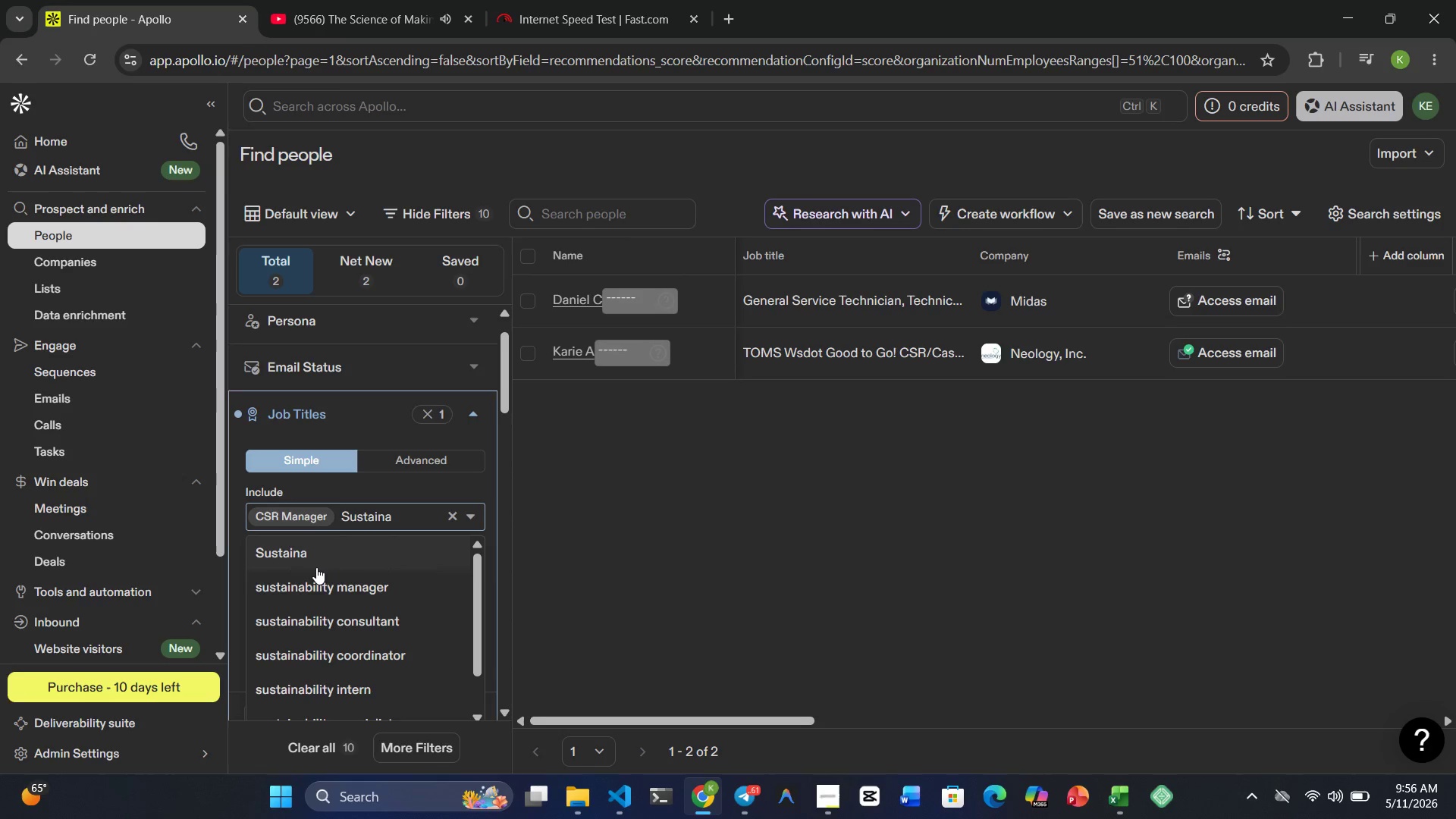 
left_click([320, 588])
 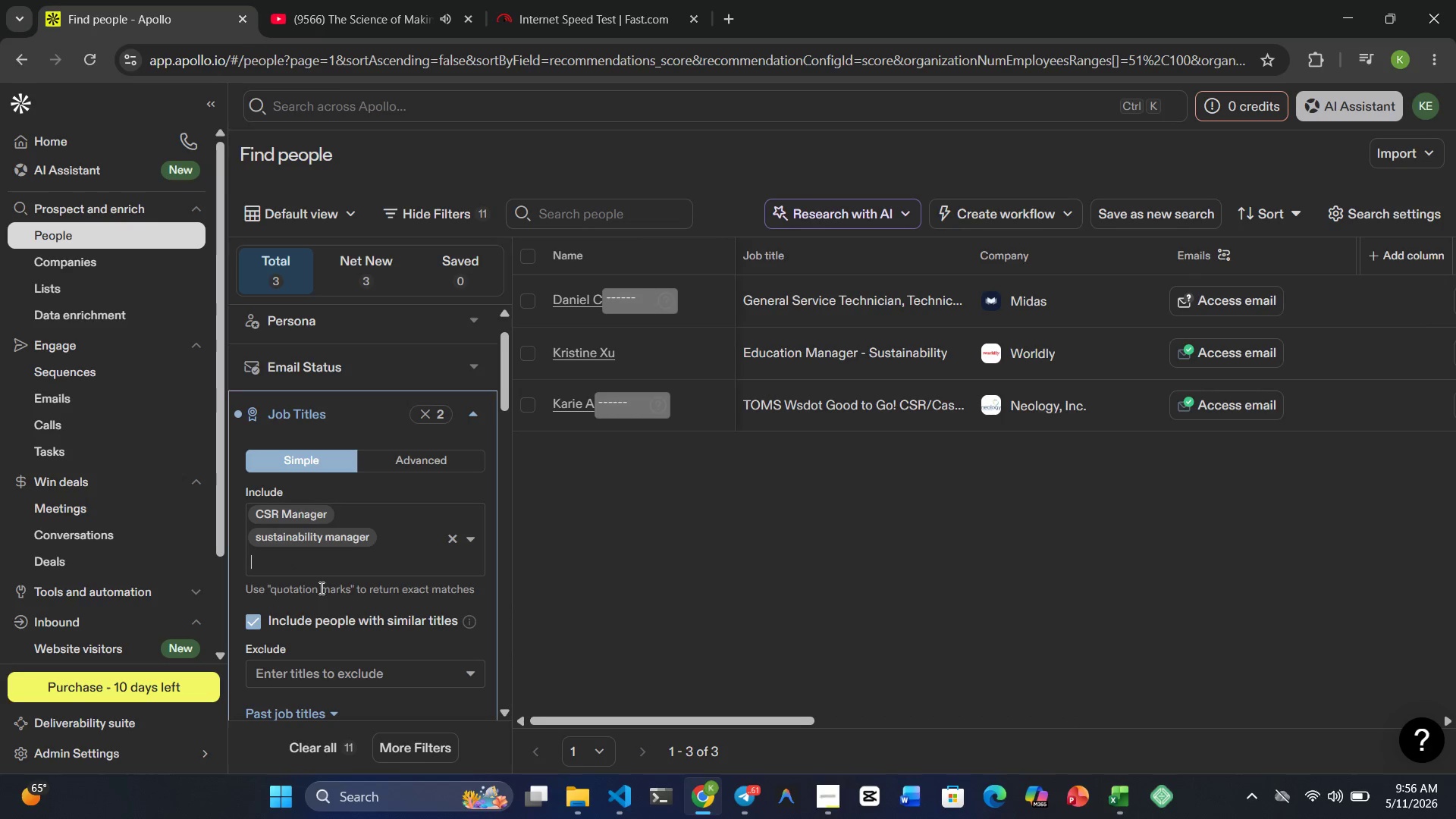 
wait(6.14)
 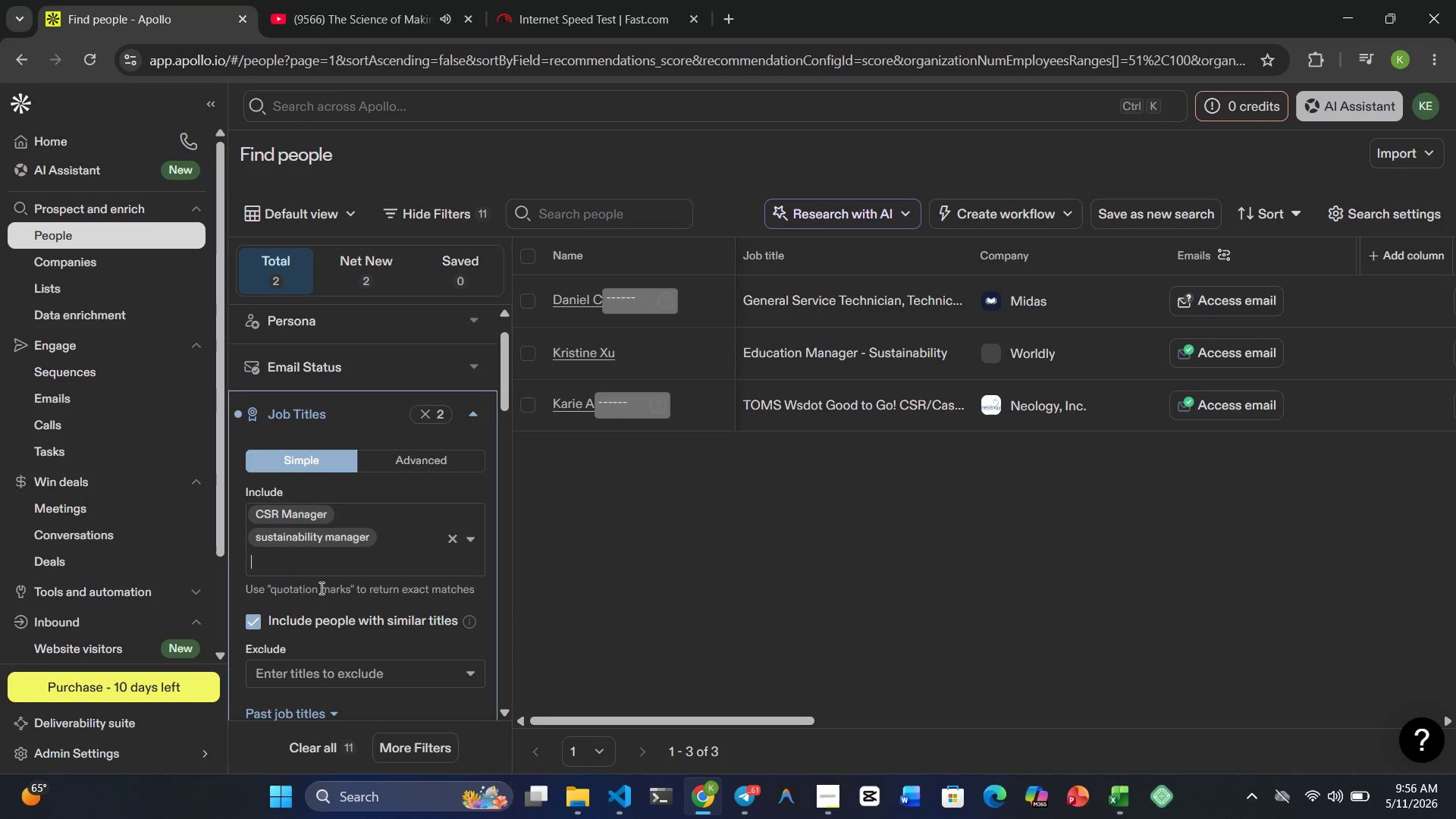 
type(Head of people)
 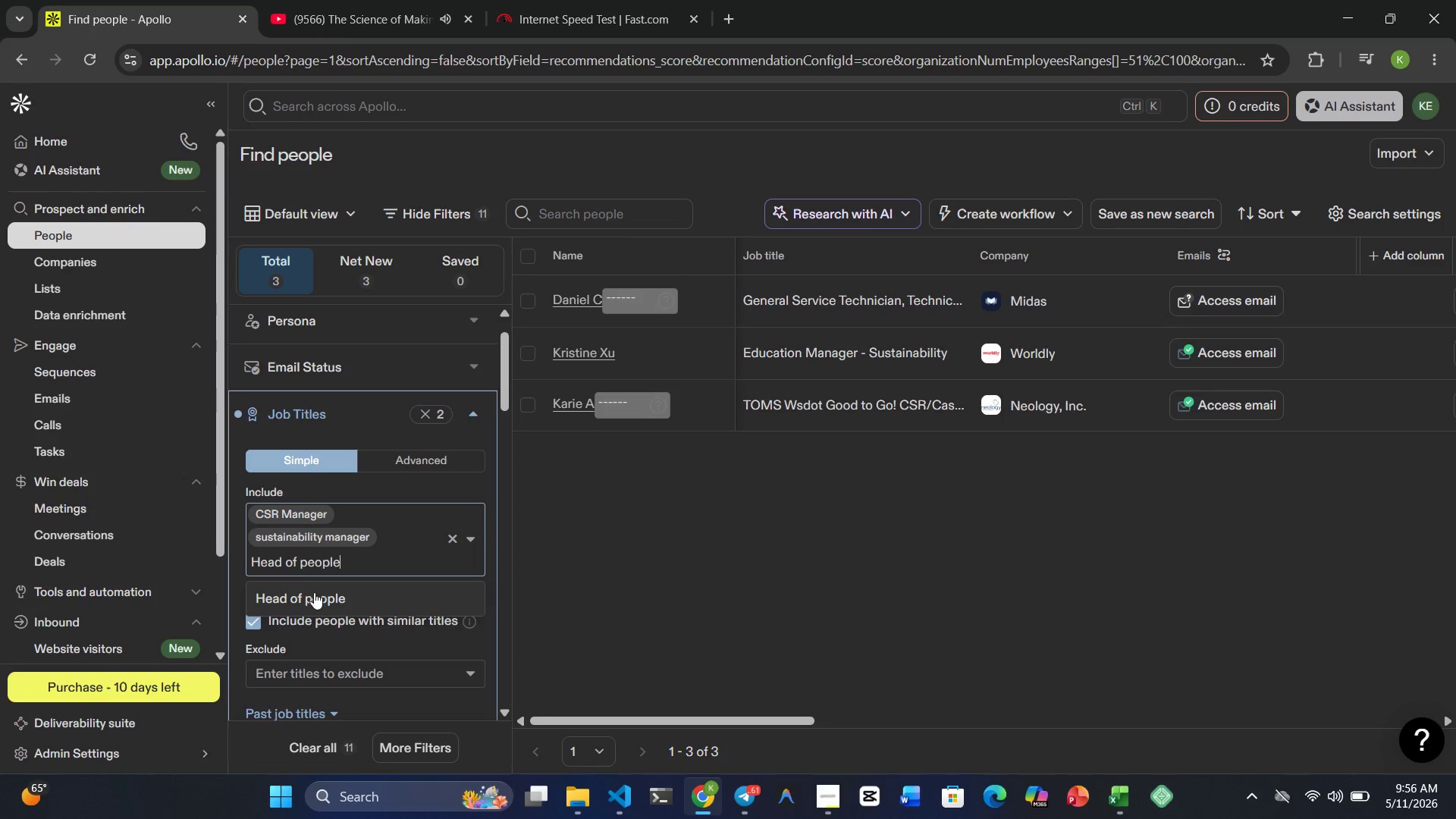 
left_click([300, 594])
 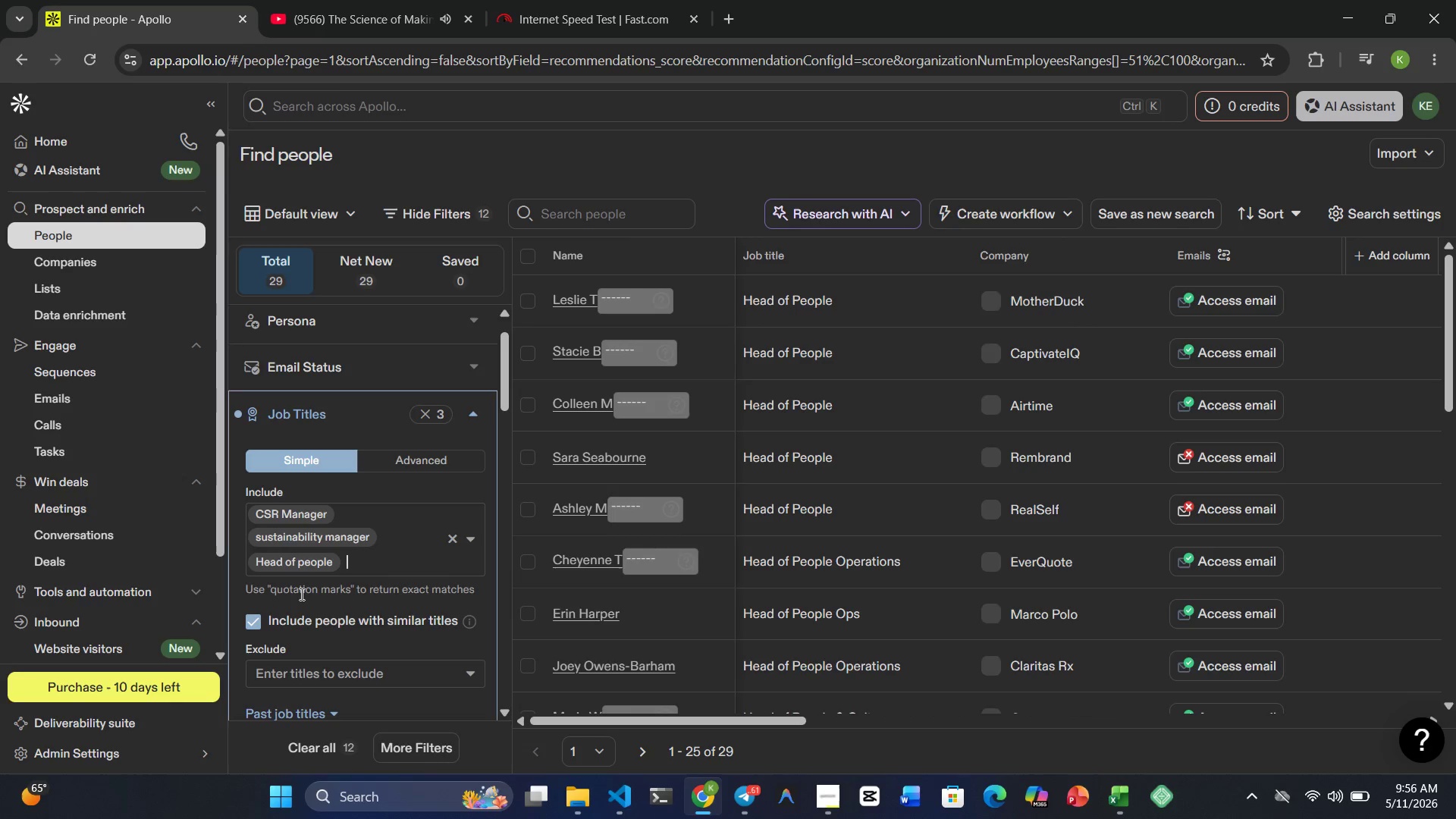 
type(Director of HR)
 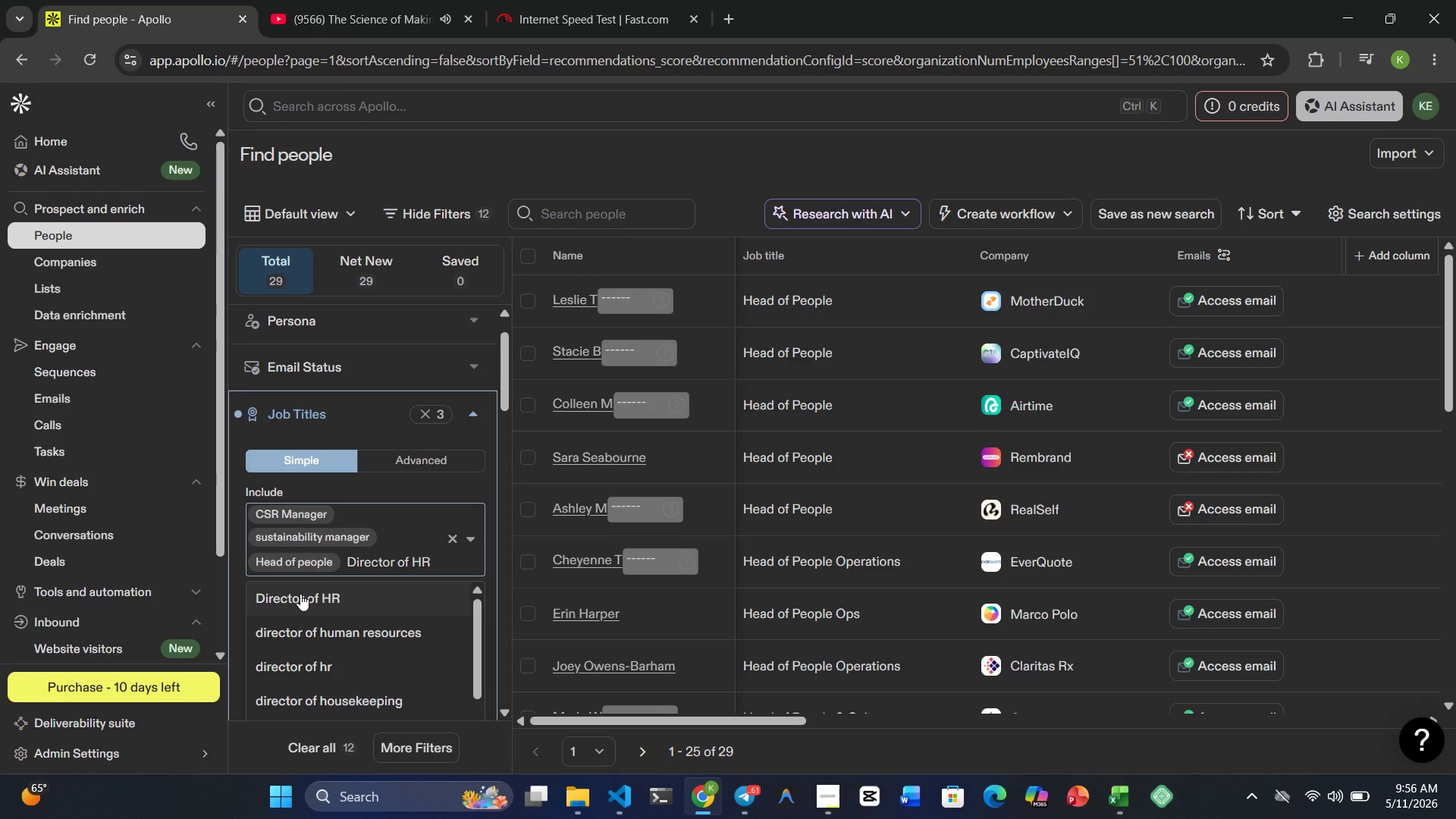 
left_click([300, 594])
 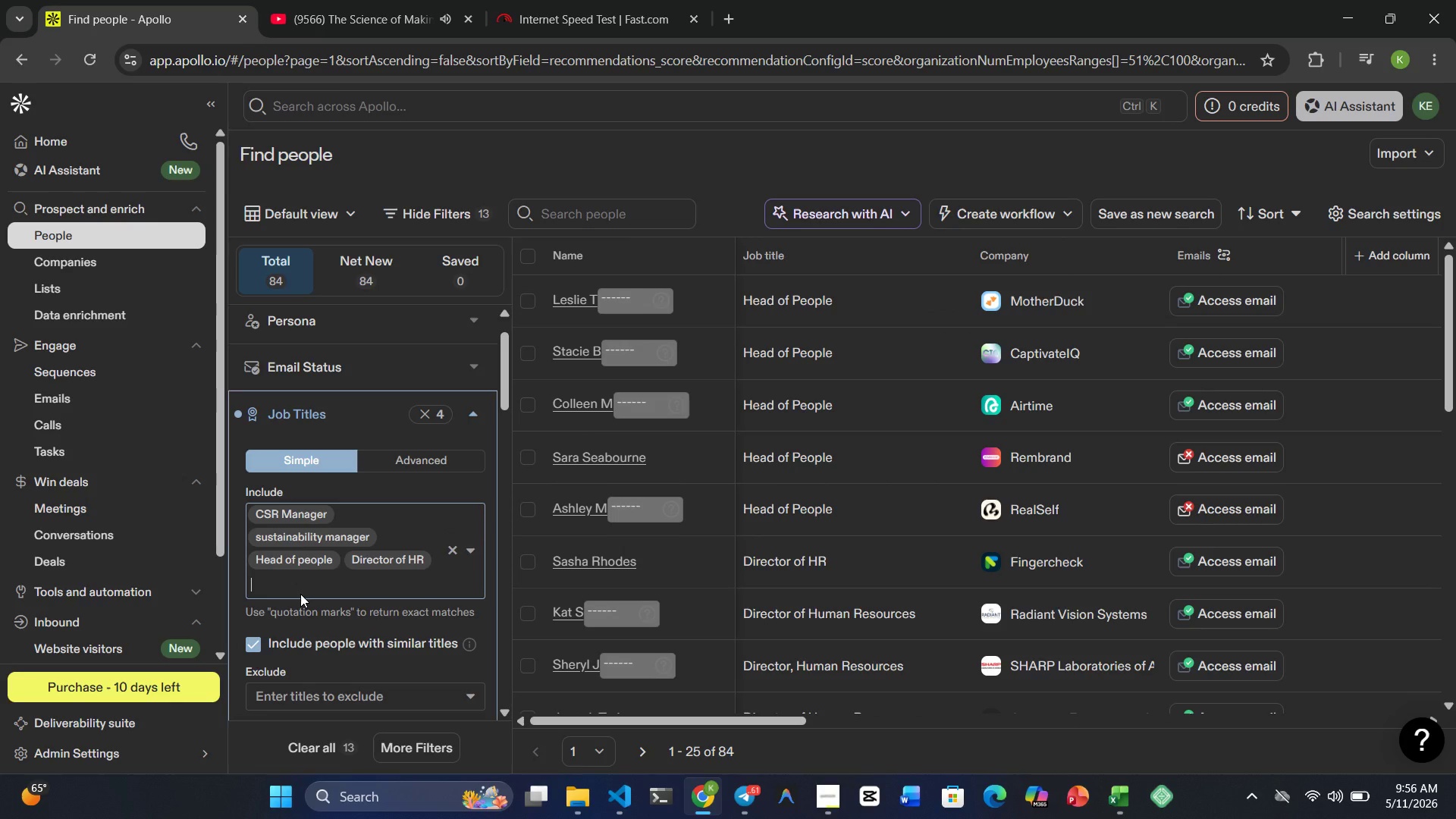 
wait(5.64)
 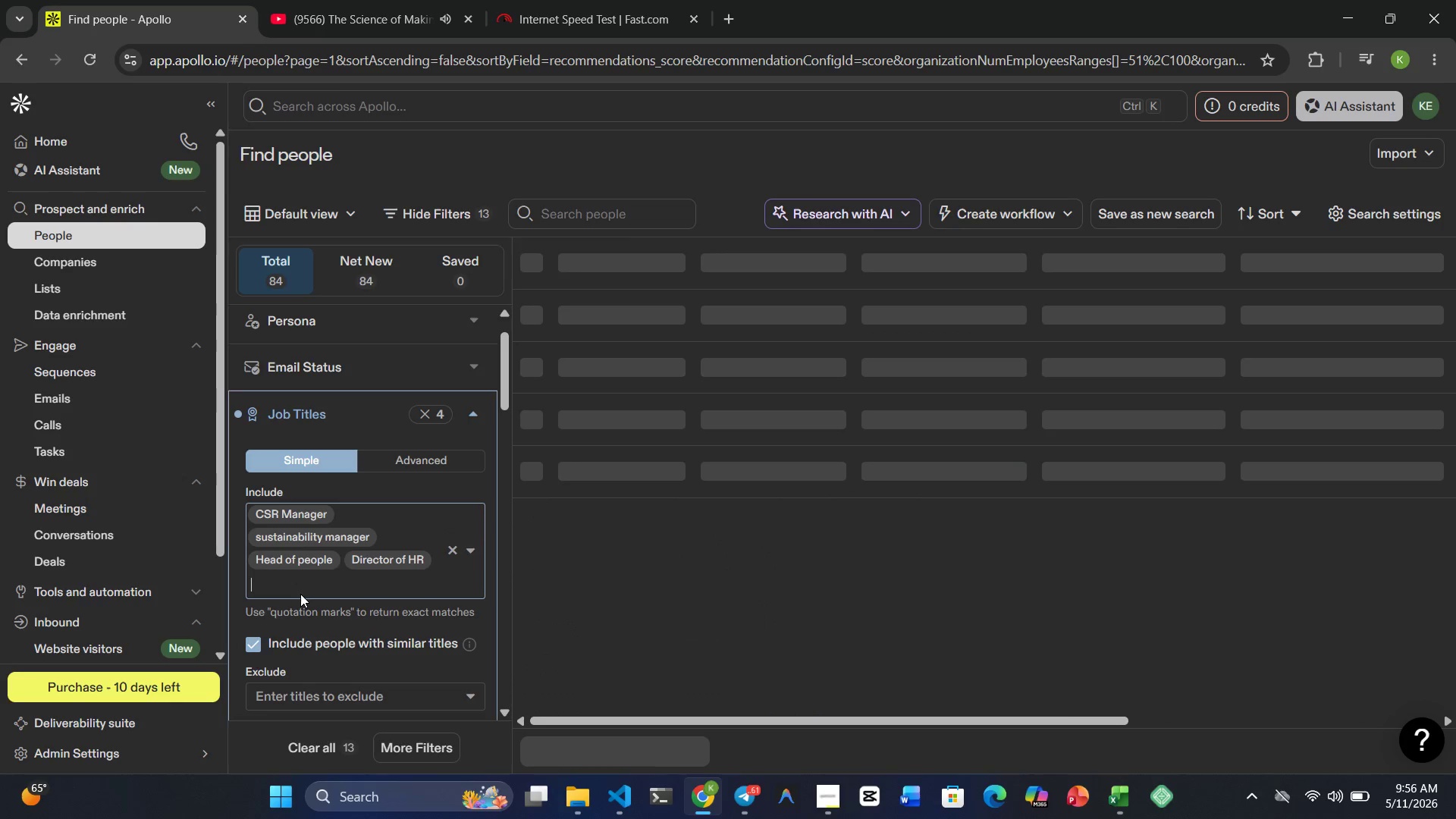 
type(Employee engae)
key(Backspace)
type(gement manager)
 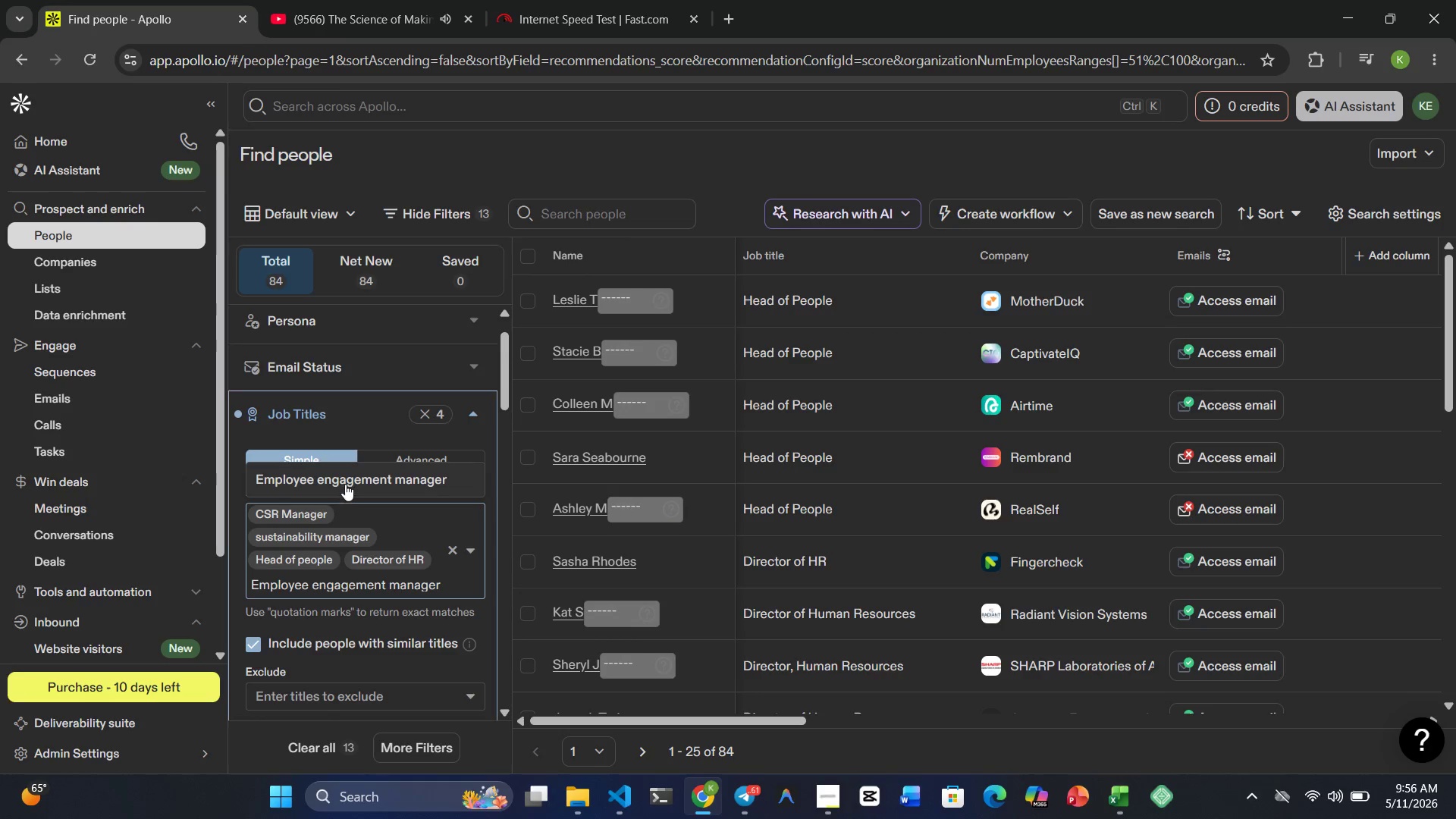 
left_click([351, 479])
 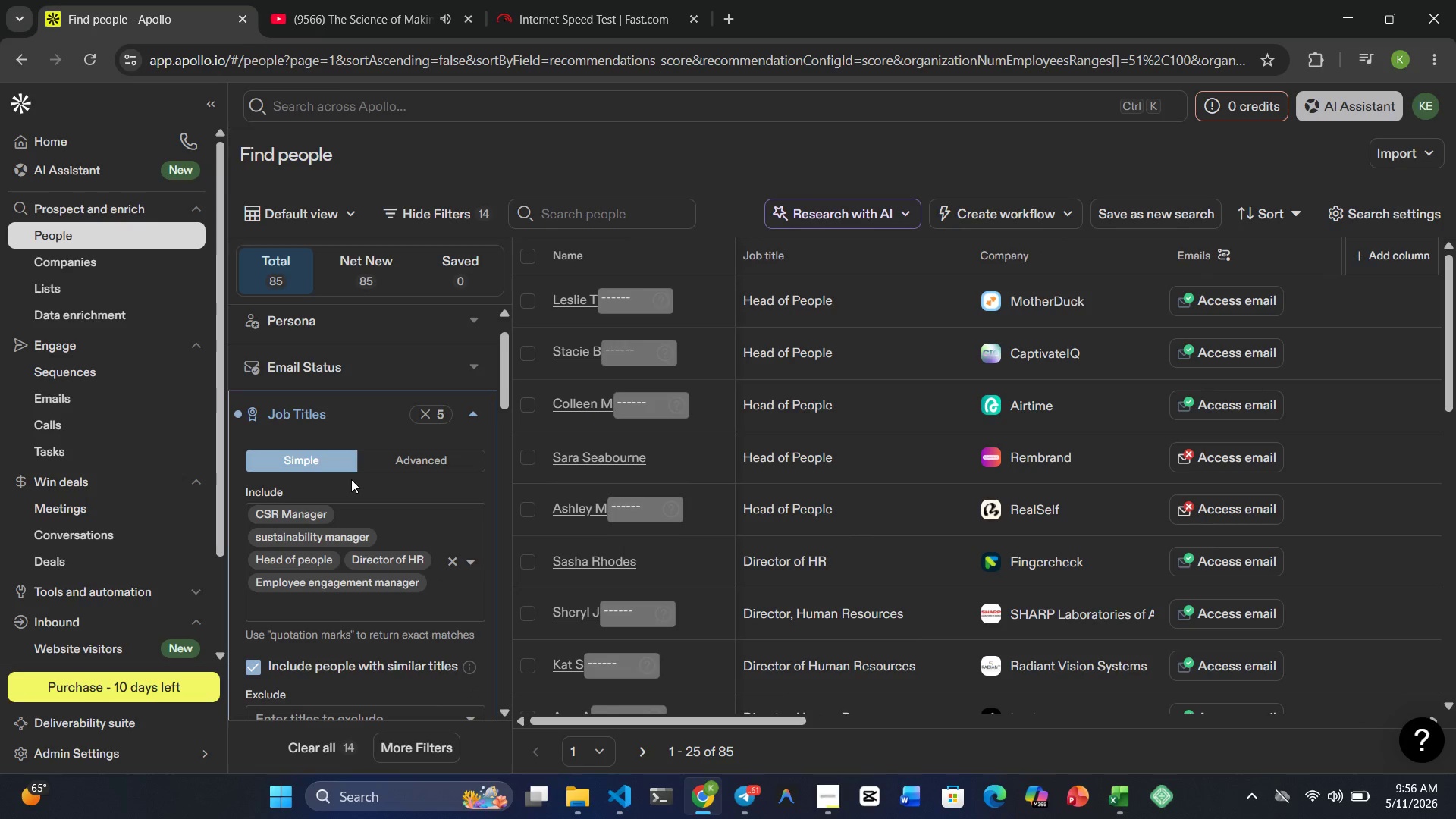 
wait(7.89)
 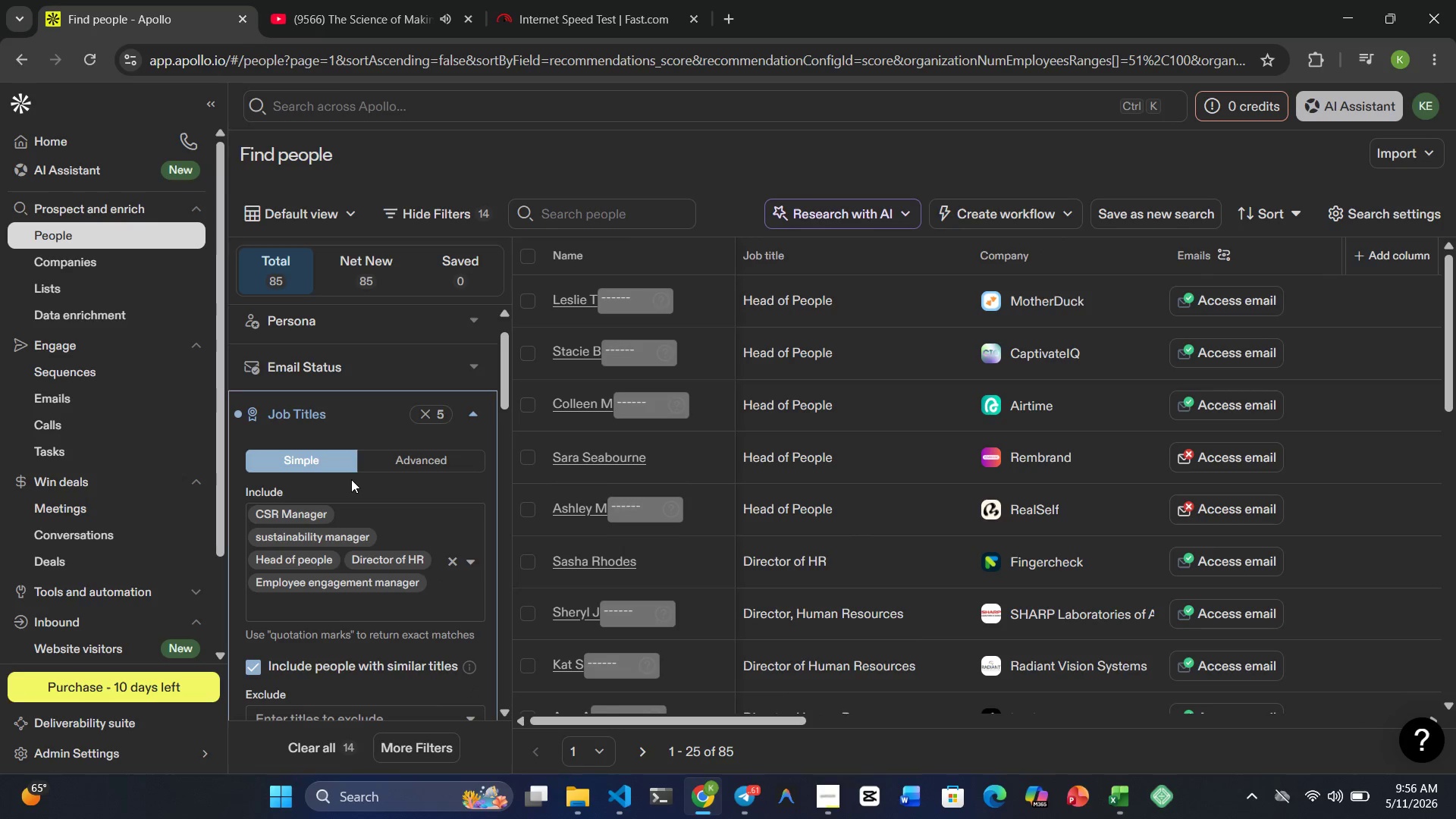 
type(Community manager partnership)
 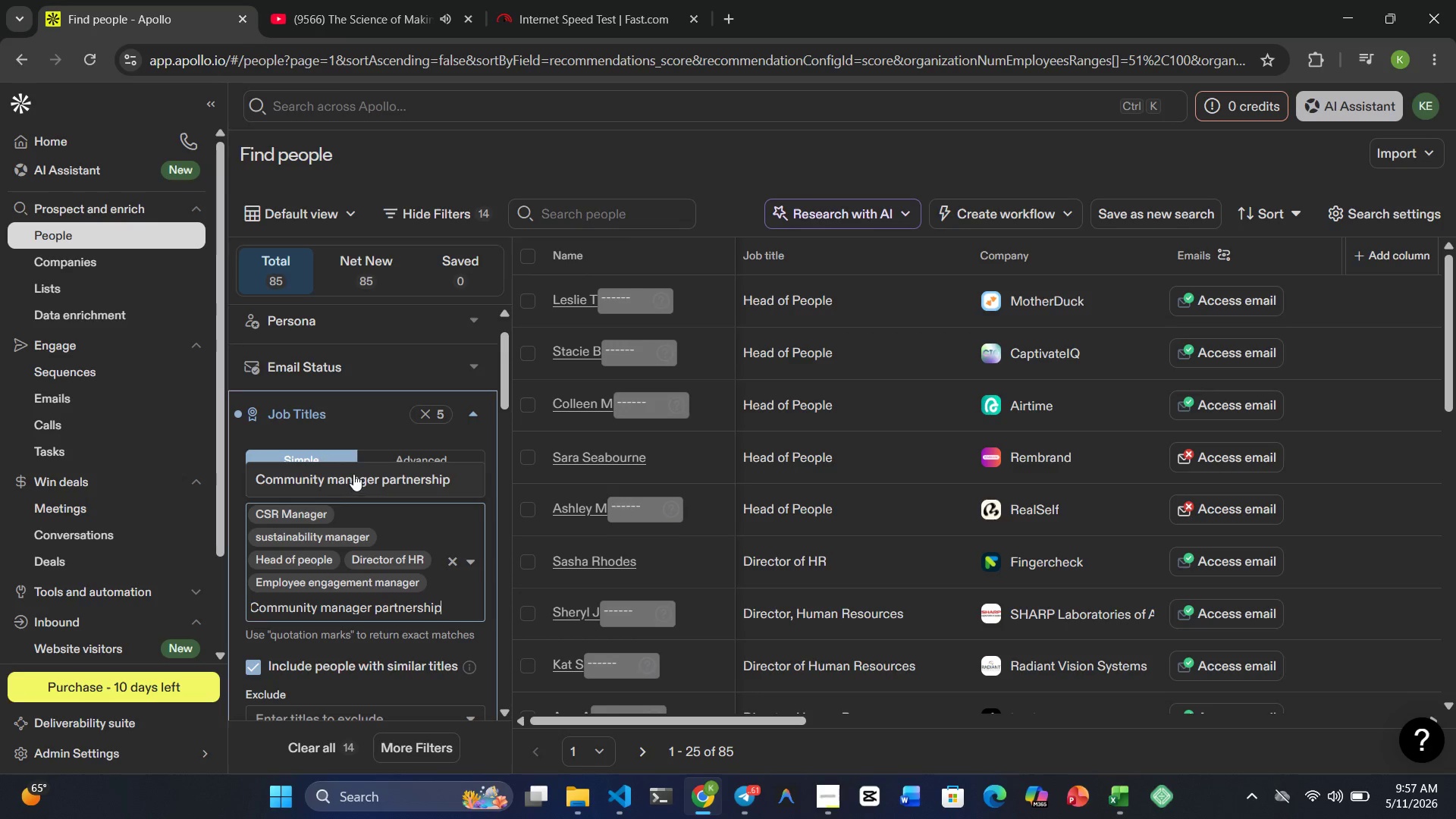 
left_click([353, 474])
 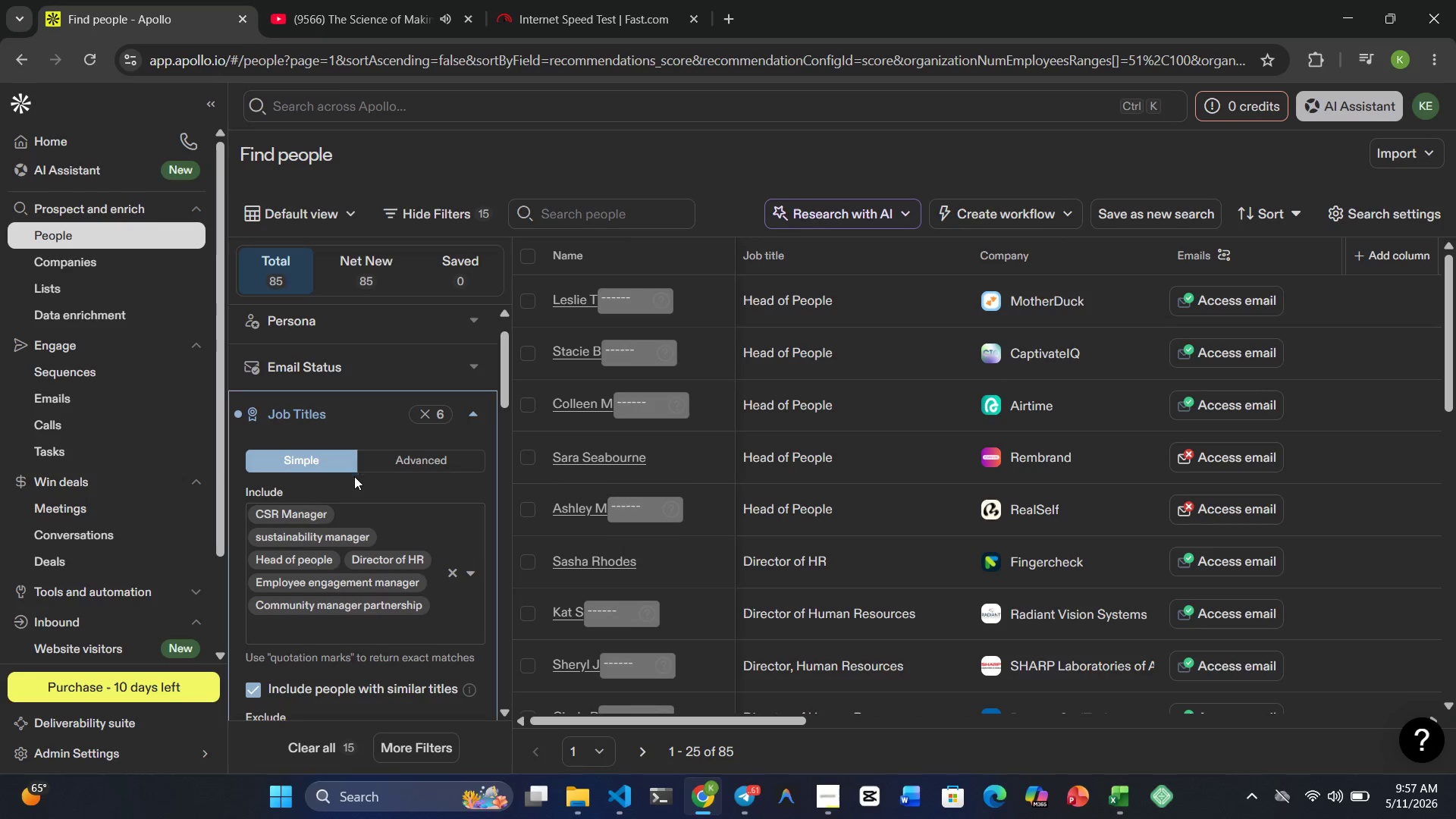 
wait(5.06)
 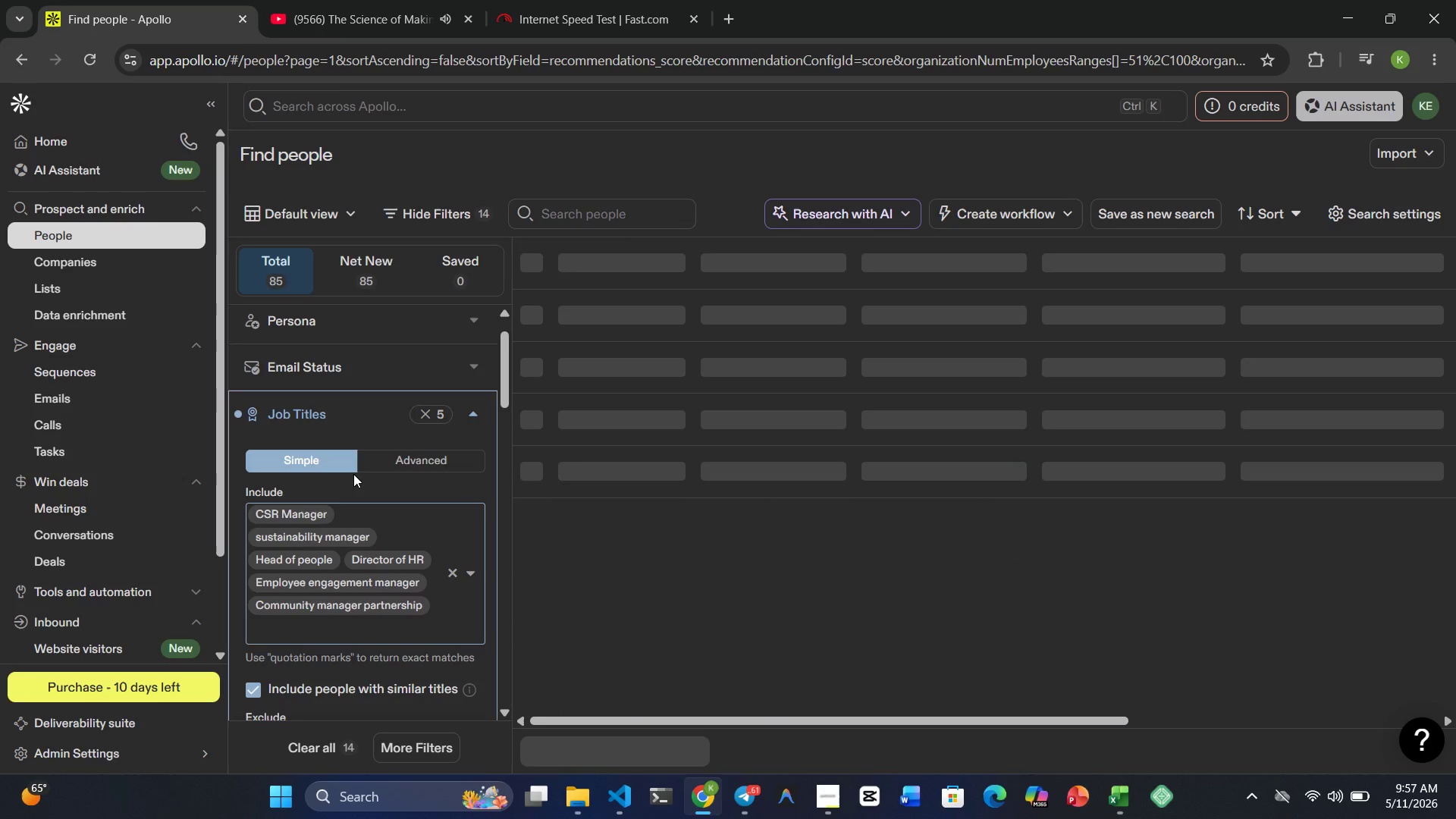 
left_click([376, 608])
 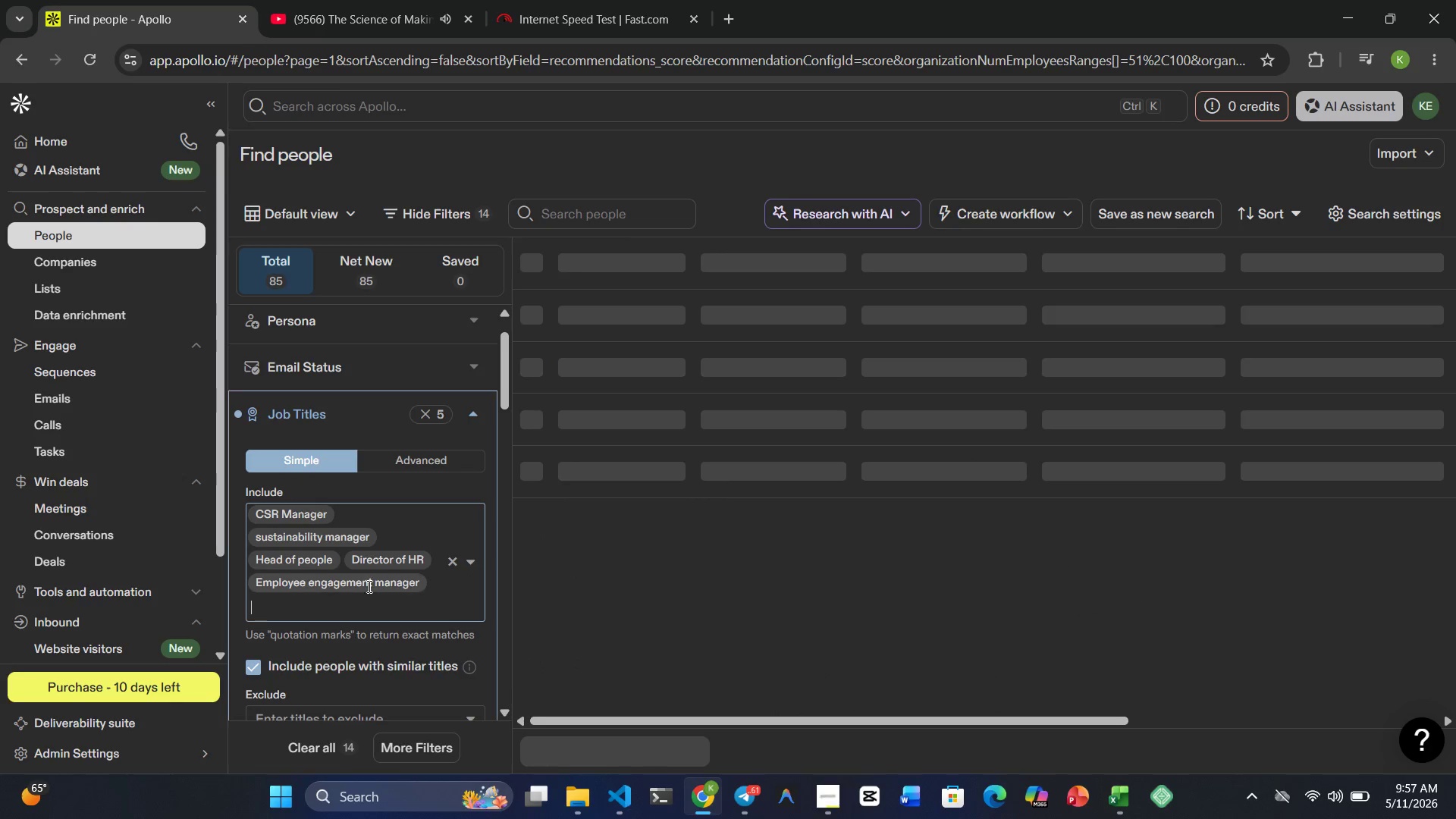 
left_click([371, 582])
 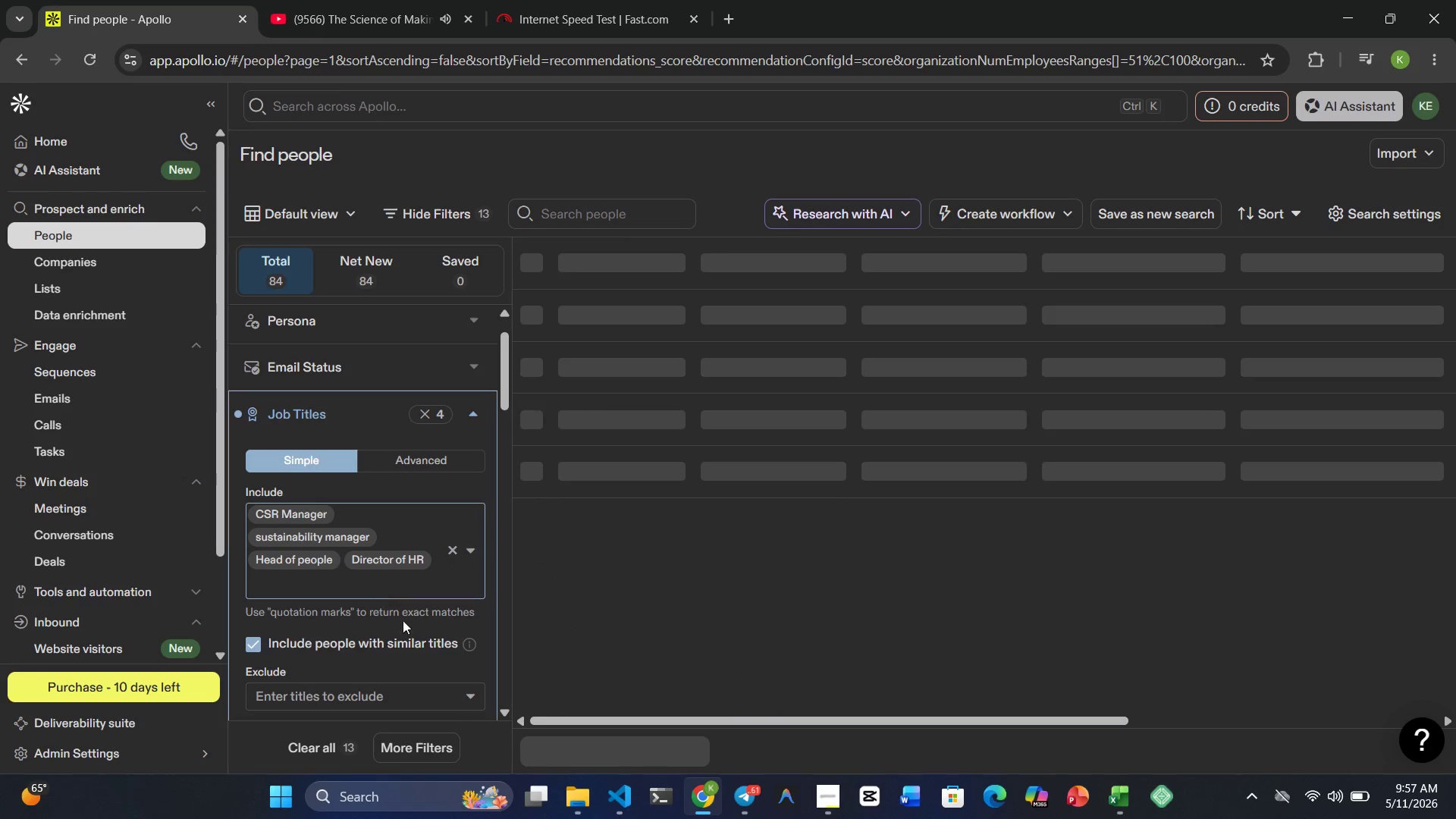 
mouse_move([937, 658])
 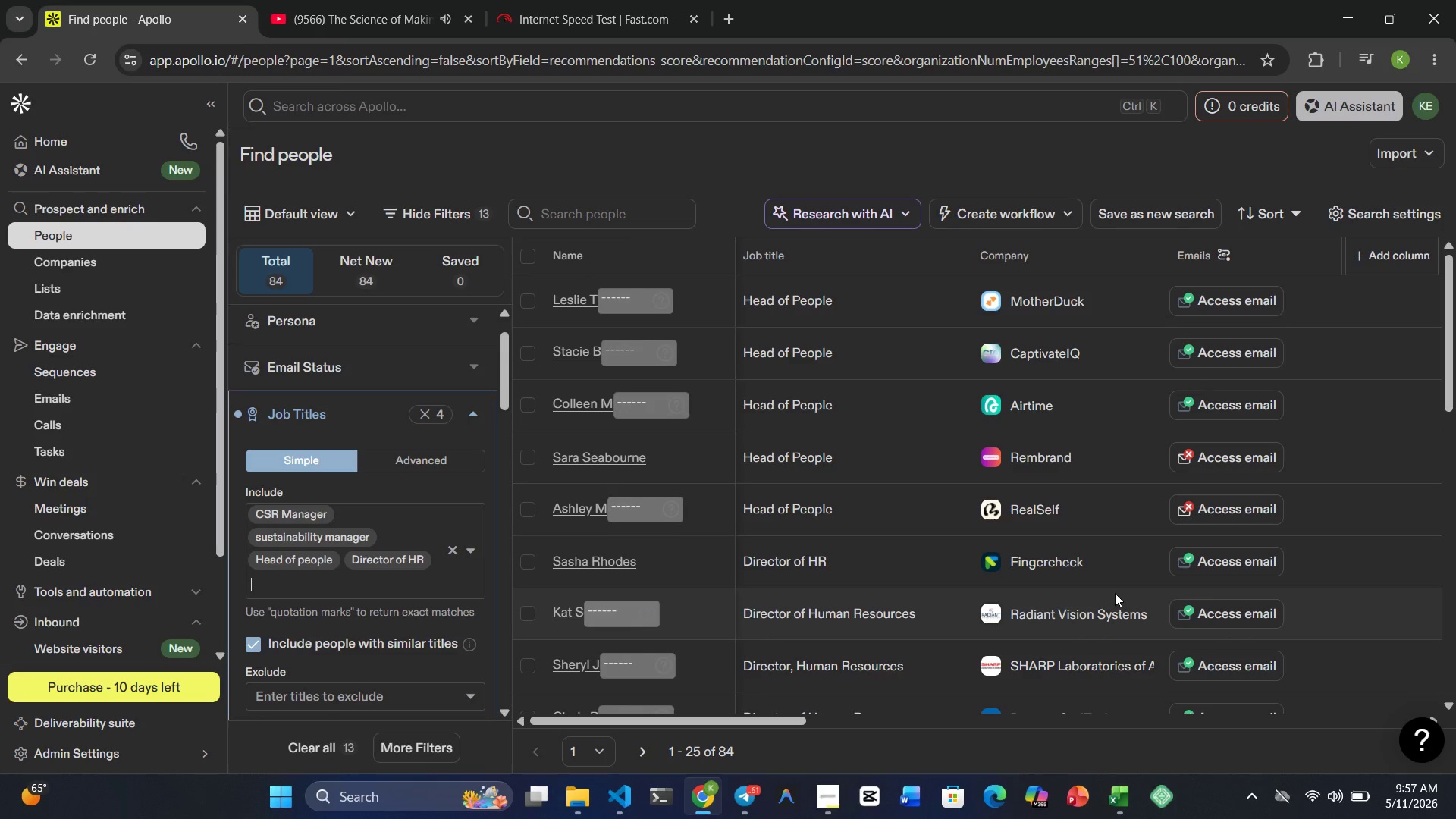 
wait(16.62)
 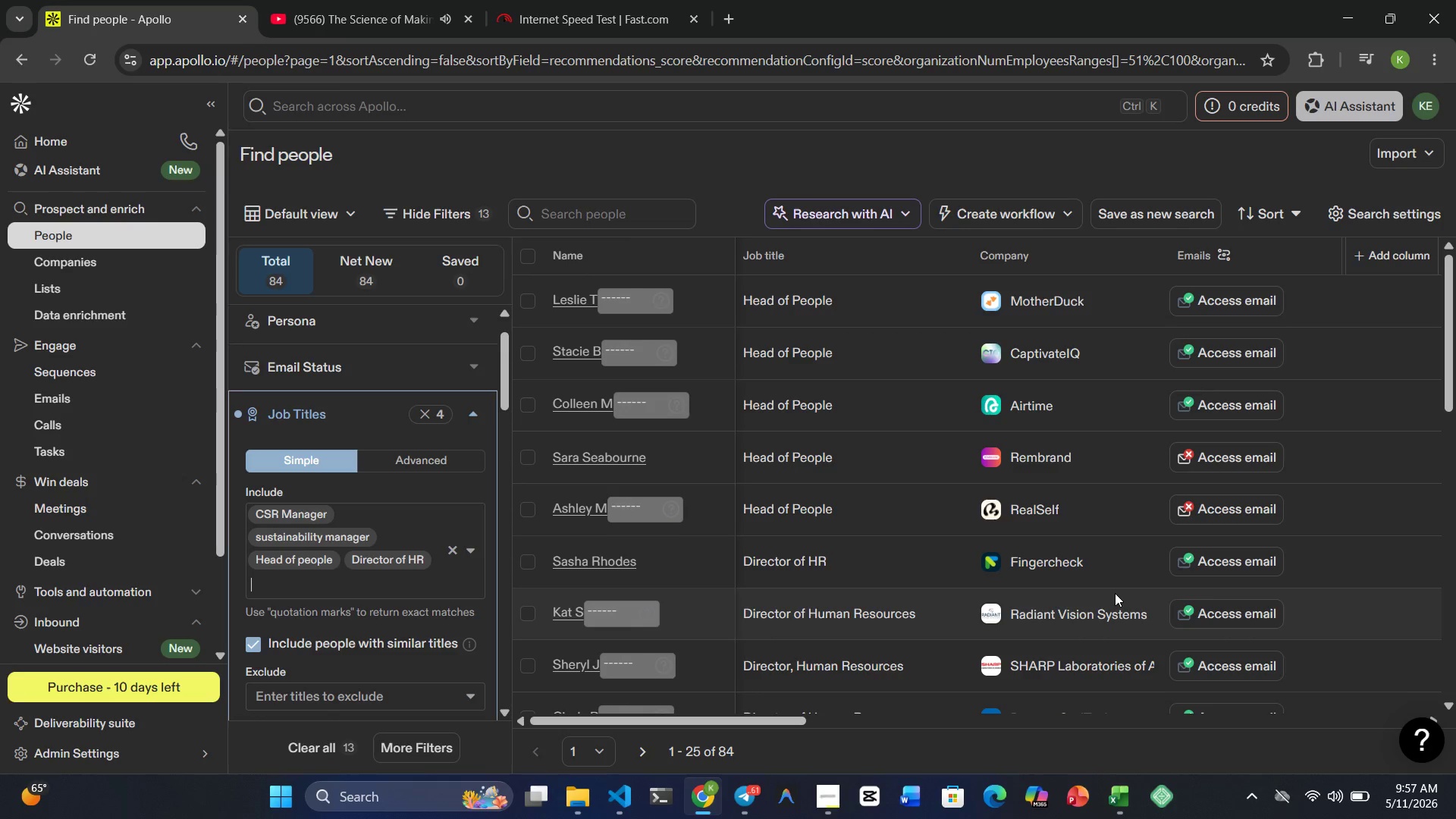 
left_click([440, 373])
 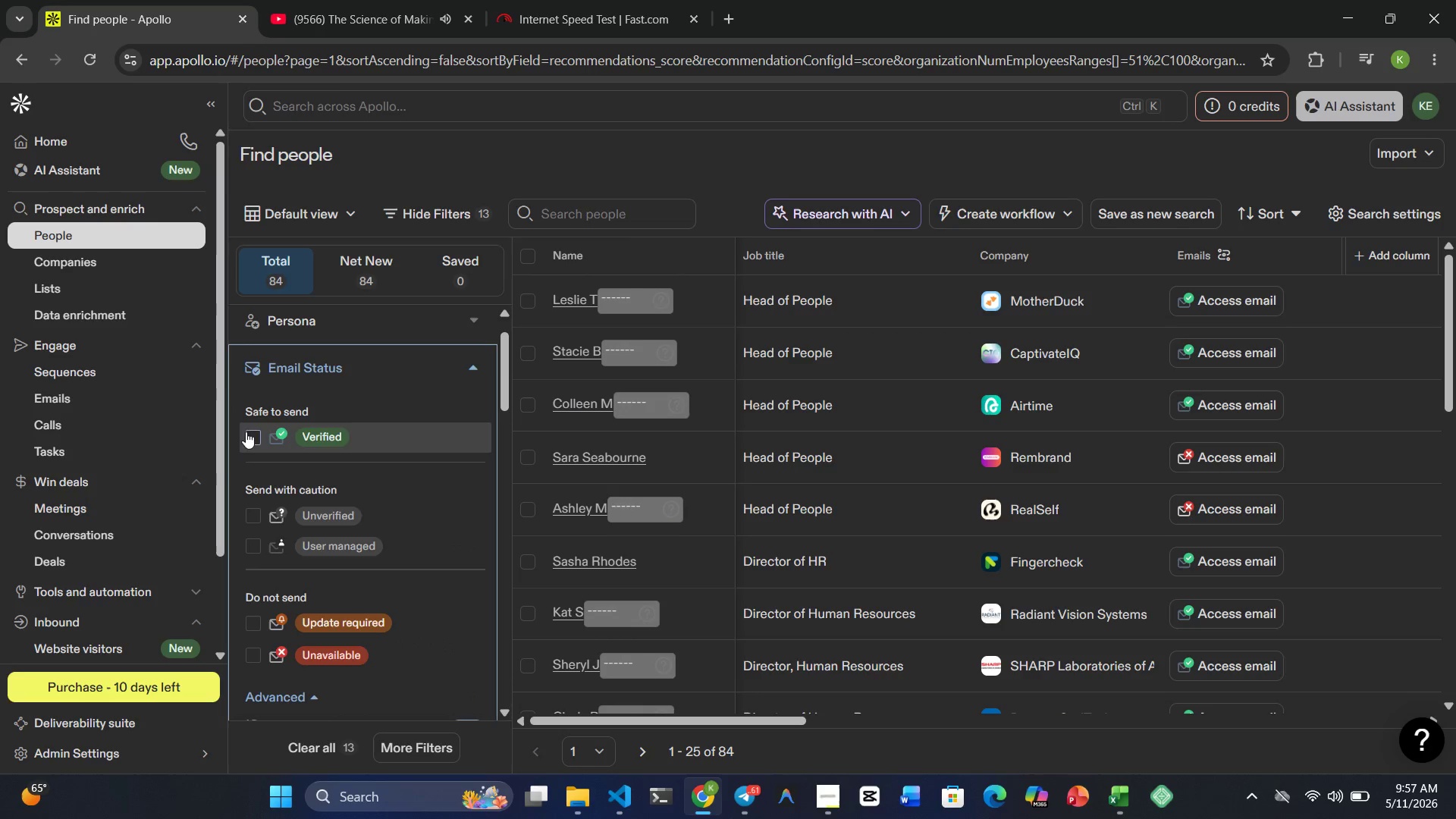 
double_click([243, 431])
 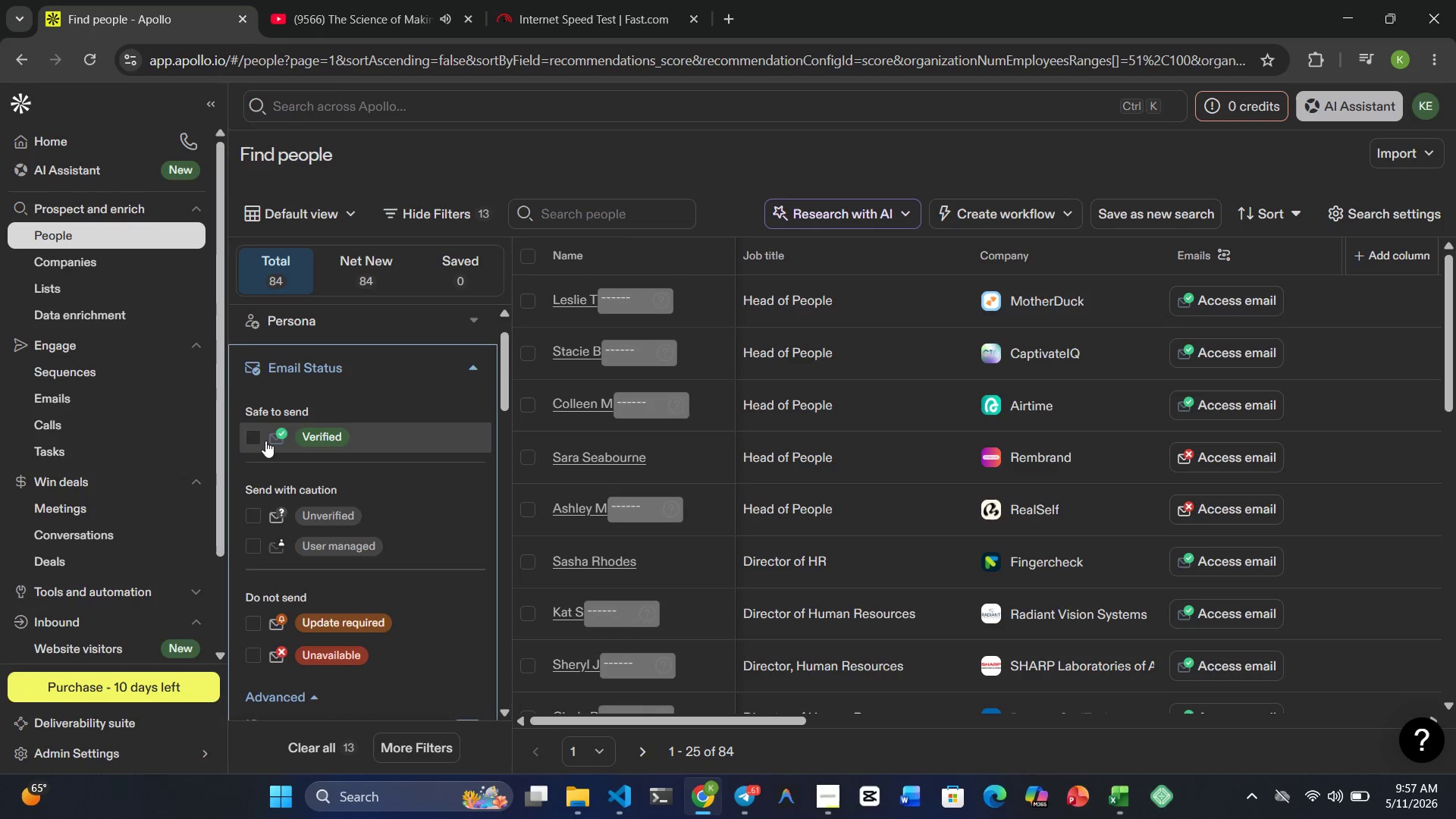 
left_click([265, 441])
 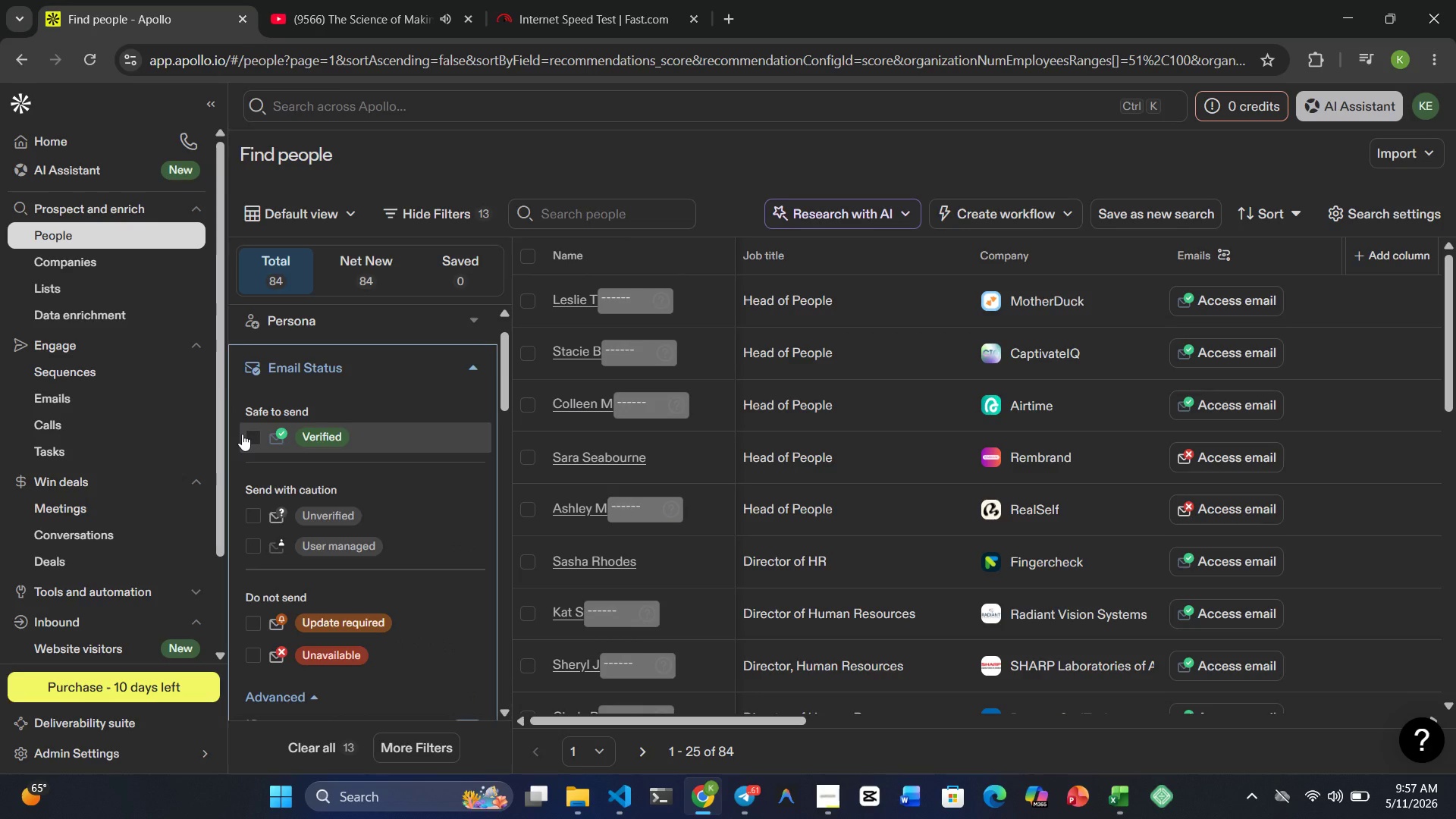 
left_click([242, 434])
 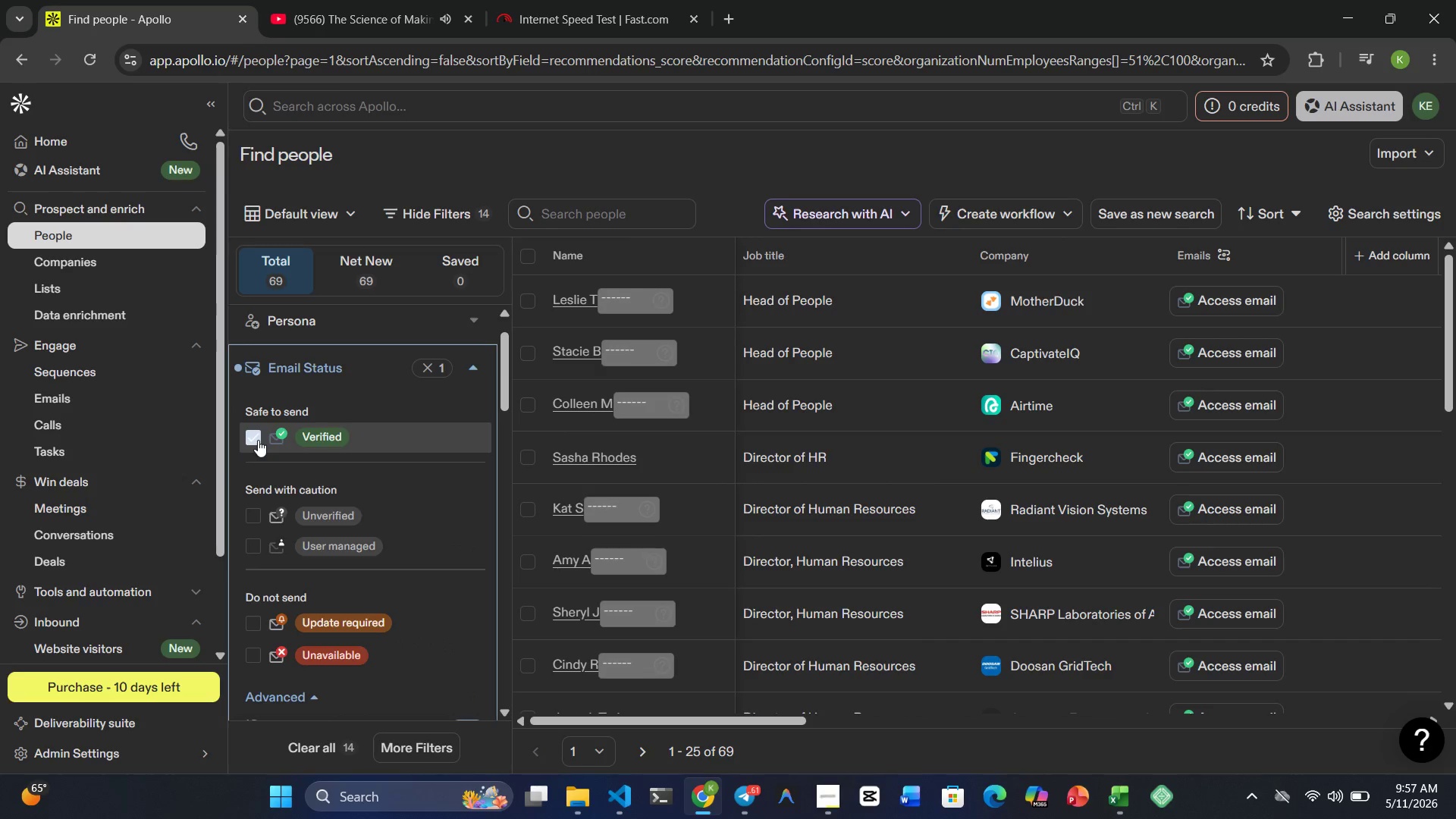 
left_click([470, 369])
 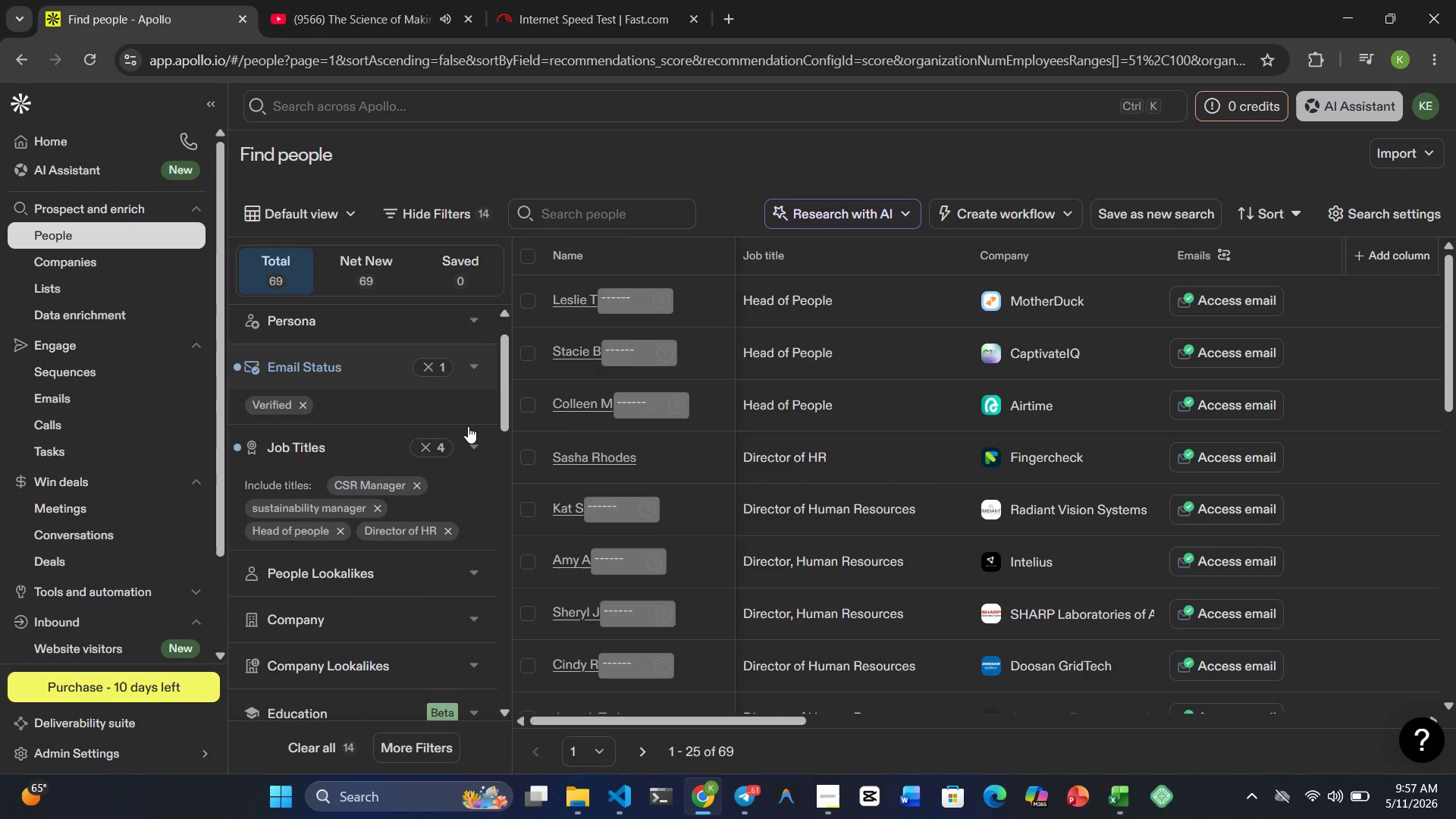 
left_click([471, 437])
 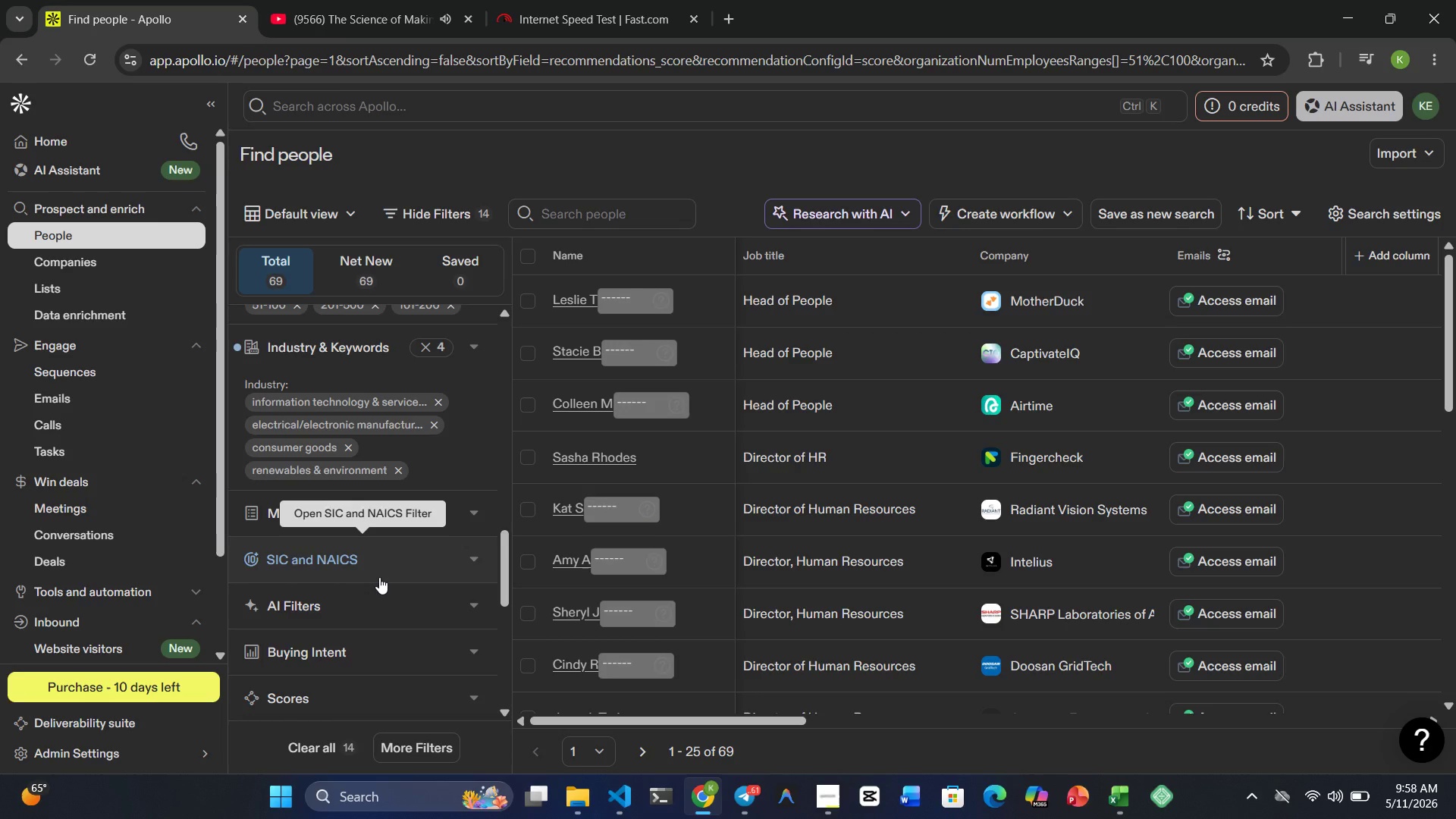 
wait(53.16)
 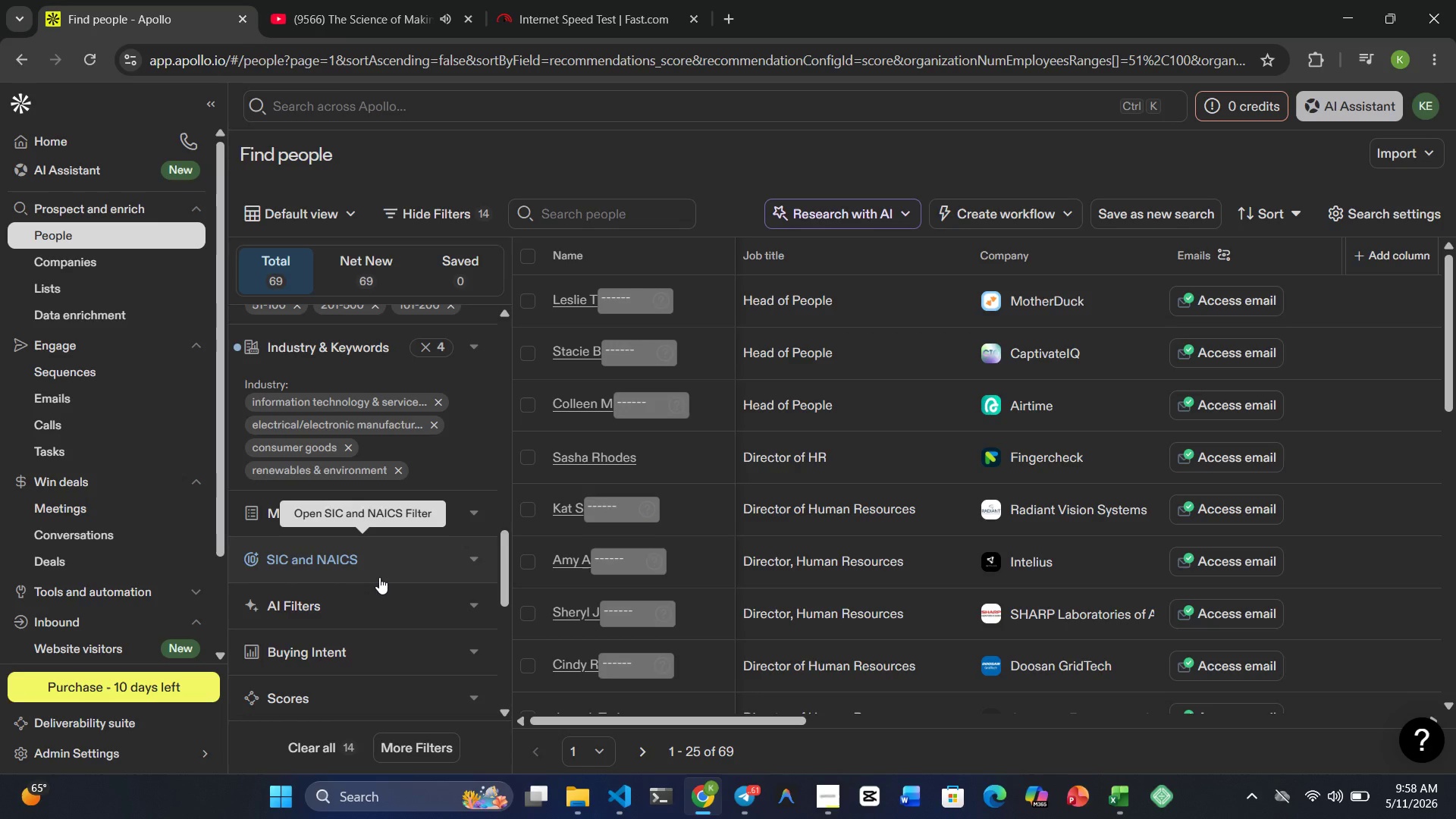 
scroll: coordinate [301, 413], scroll_direction: down, amount: 1.0
 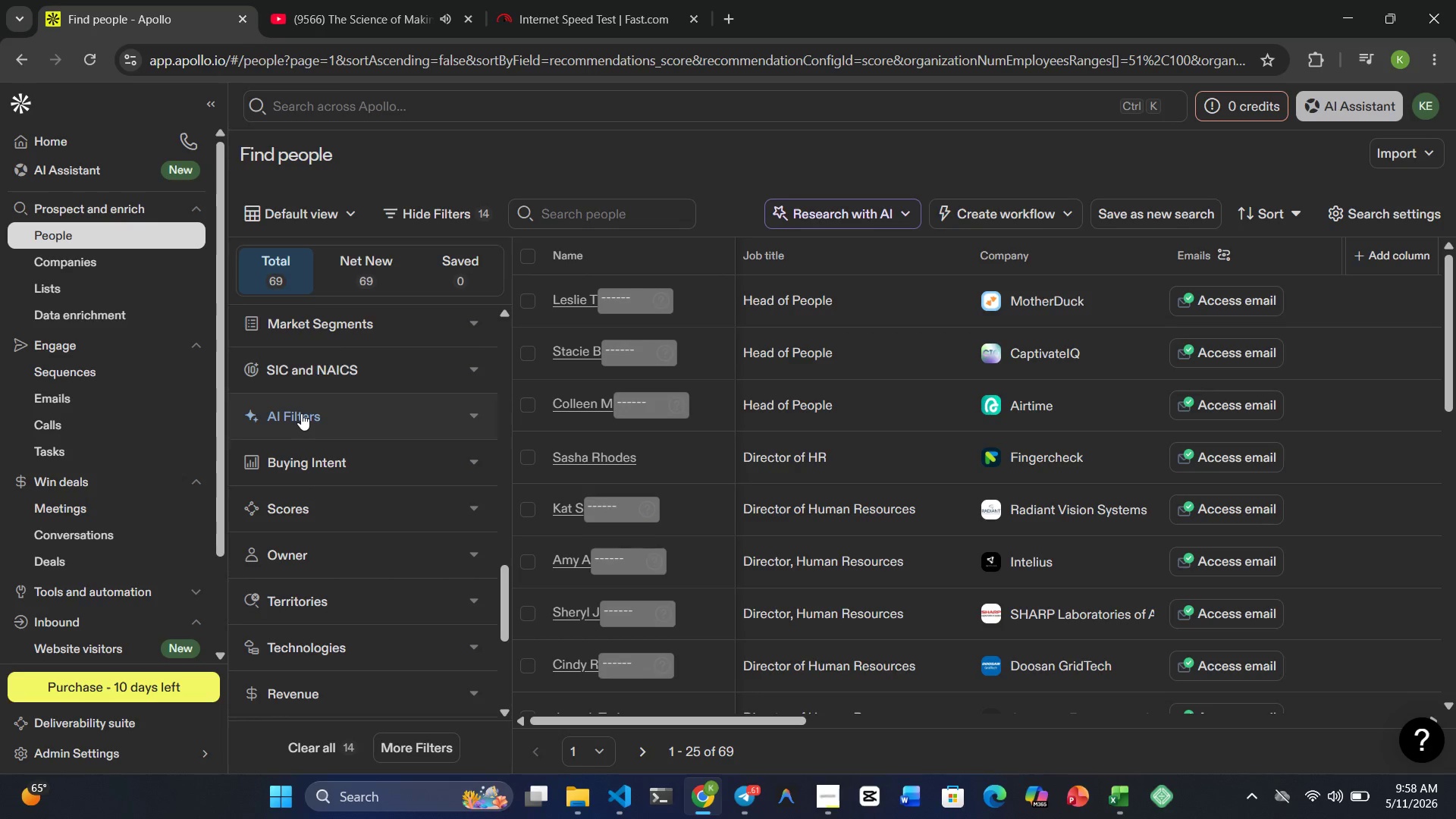 
scroll: coordinate [301, 413], scroll_direction: up, amount: 4.0
 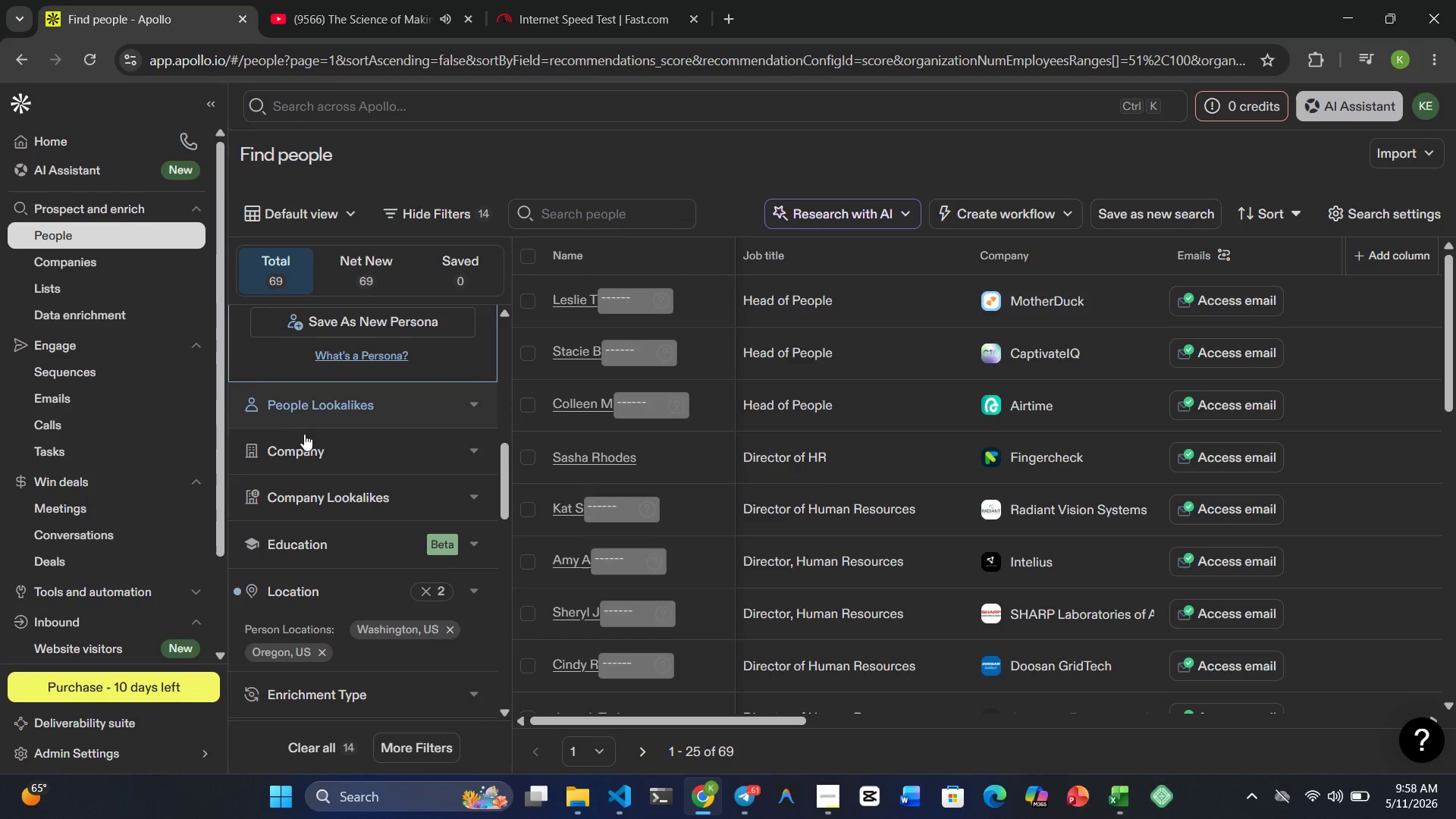 
left_click([309, 441])
 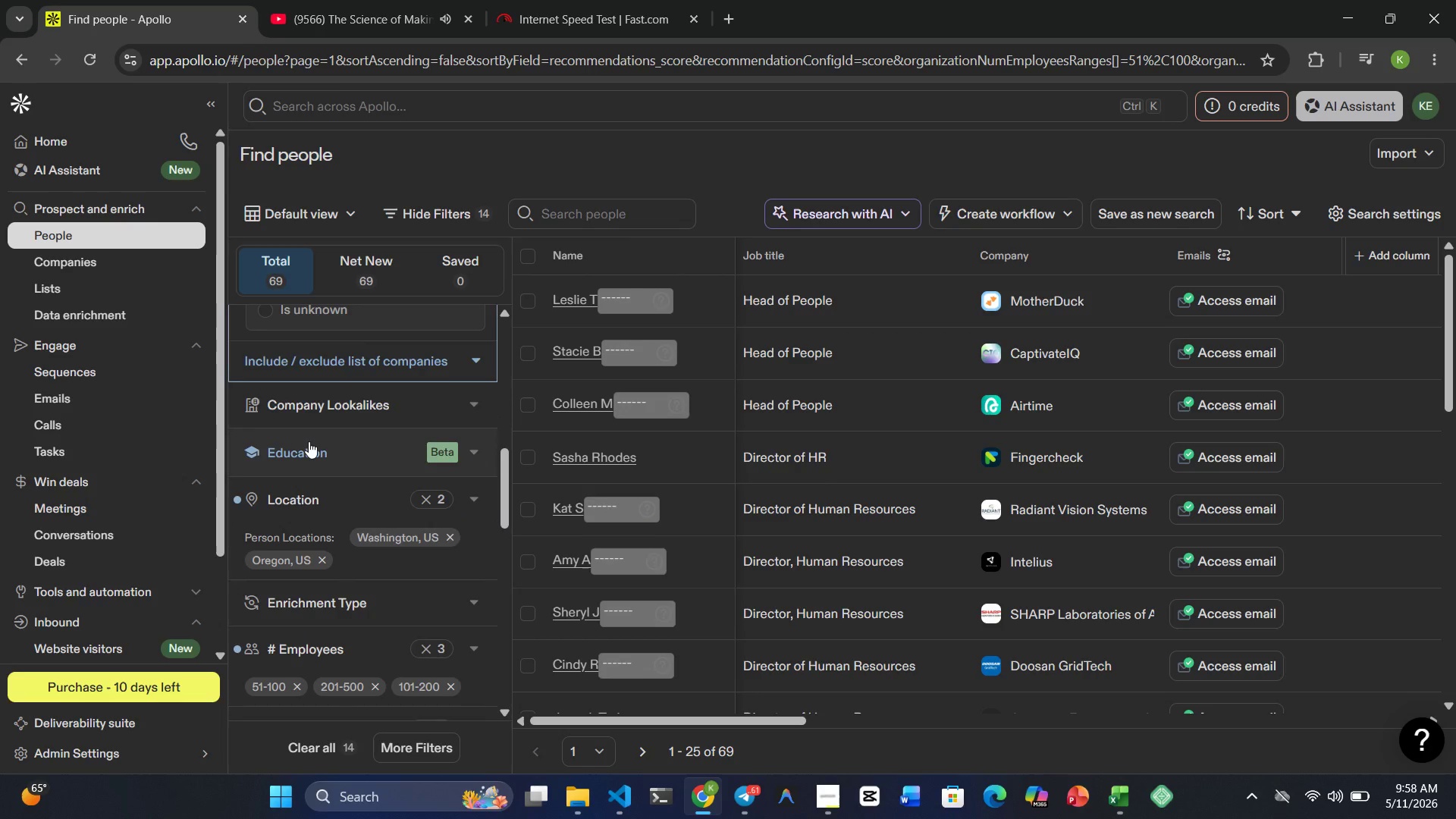 
scroll: coordinate [309, 441], scroll_direction: down, amount: 1.0
 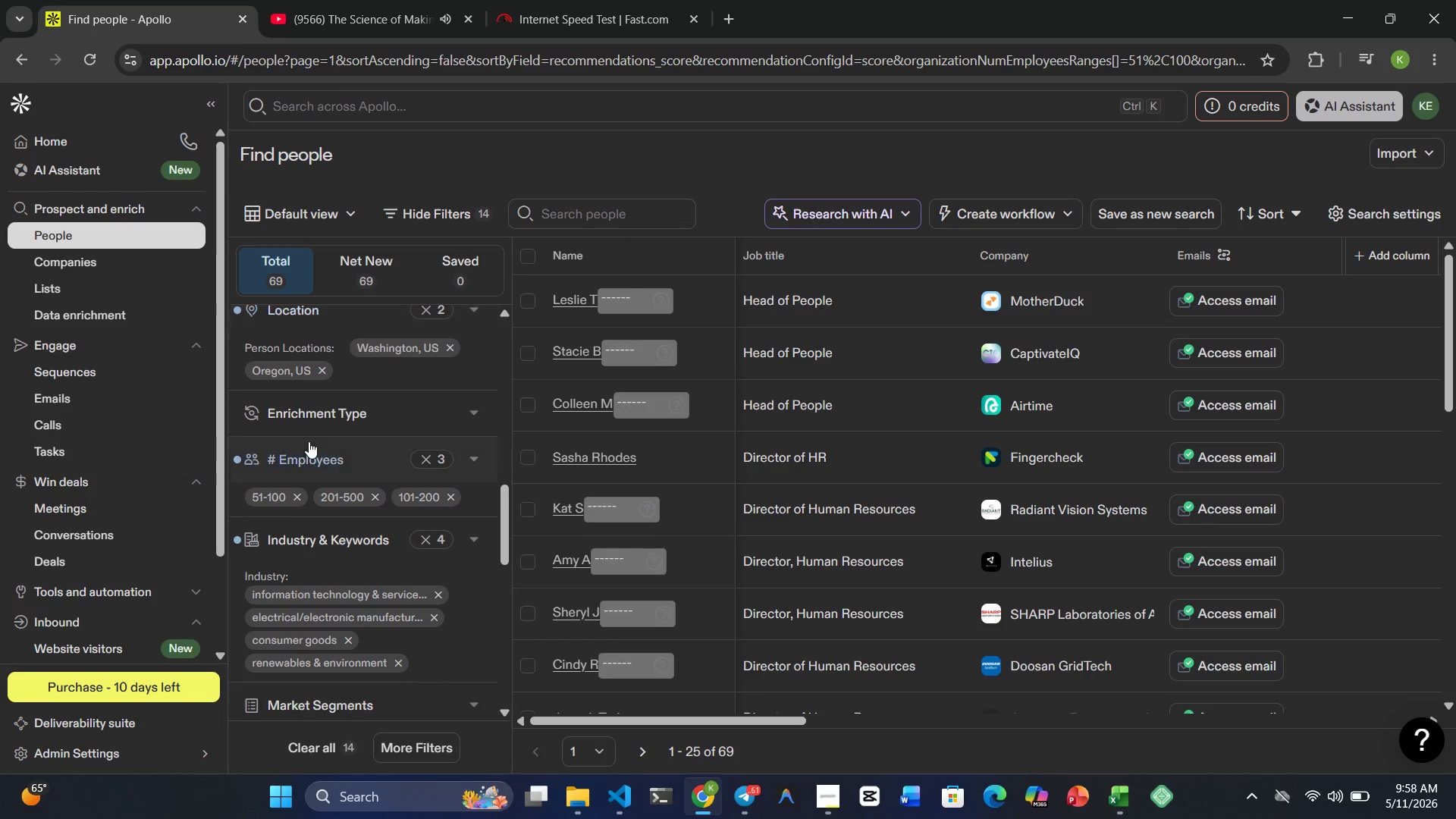 
scroll: coordinate [309, 441], scroll_direction: up, amount: 2.0
 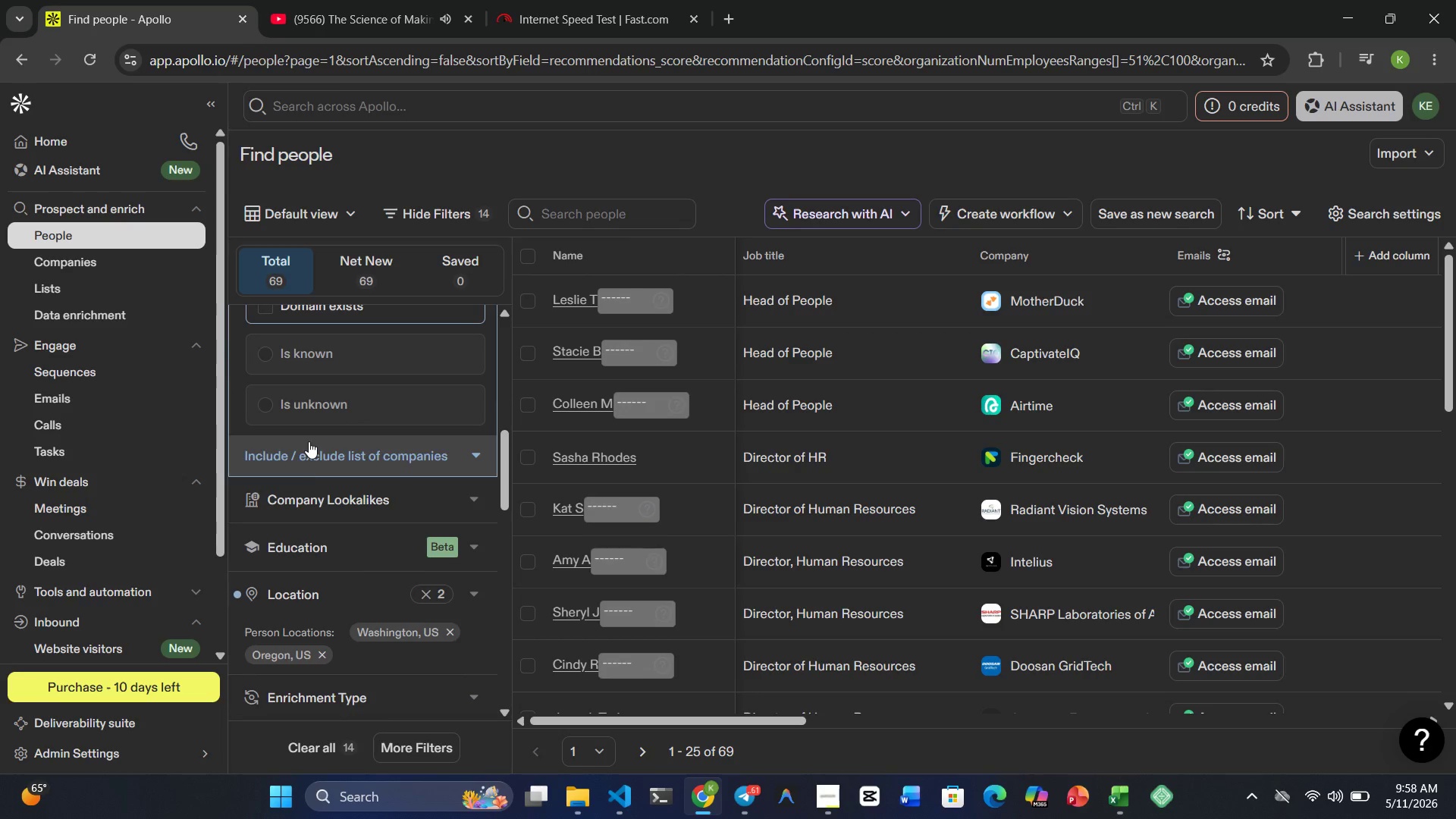 
scroll: coordinate [309, 468], scroll_direction: down, amount: 2.0
 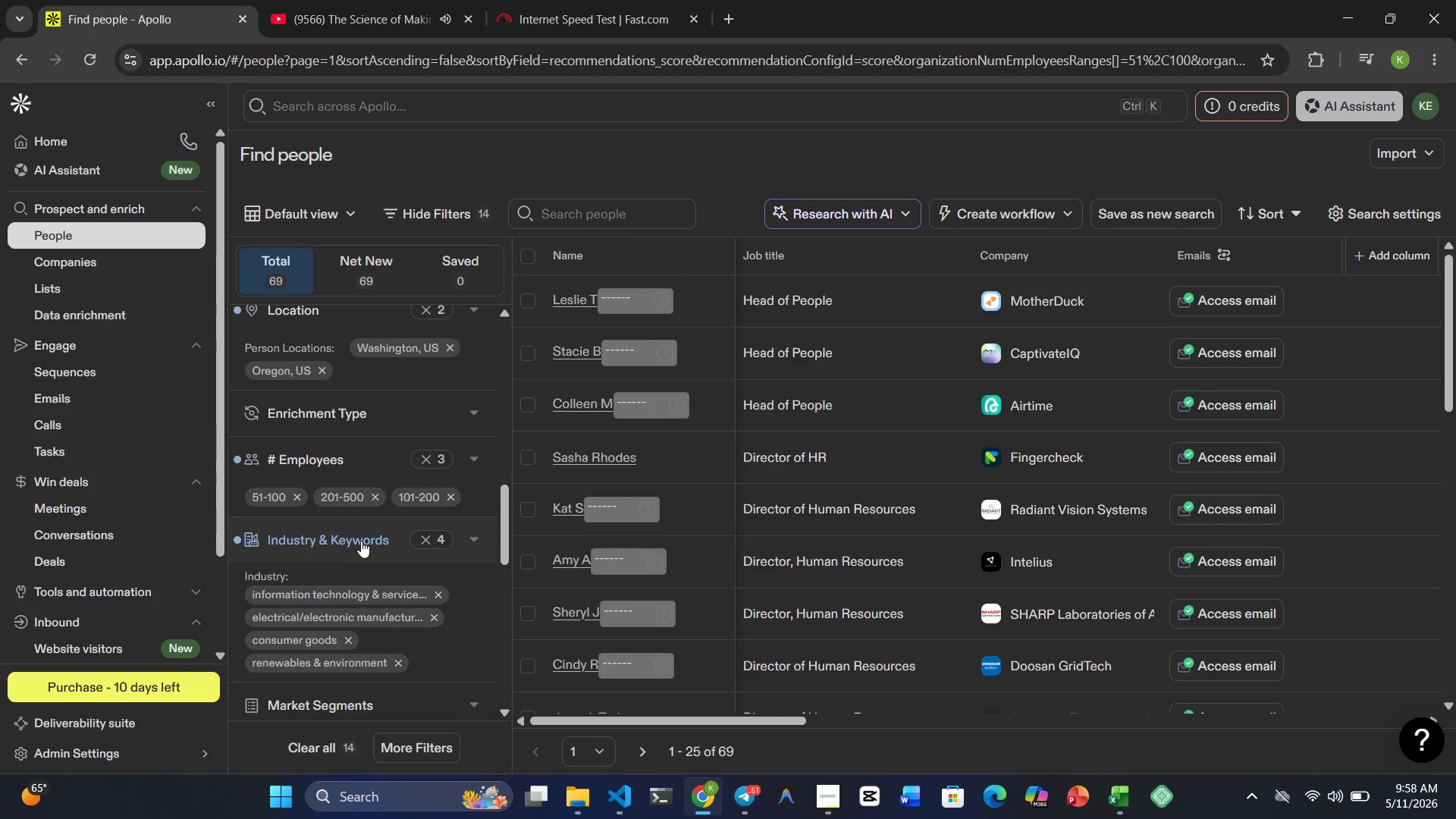 
scroll: coordinate [361, 541], scroll_direction: up, amount: 2.0
 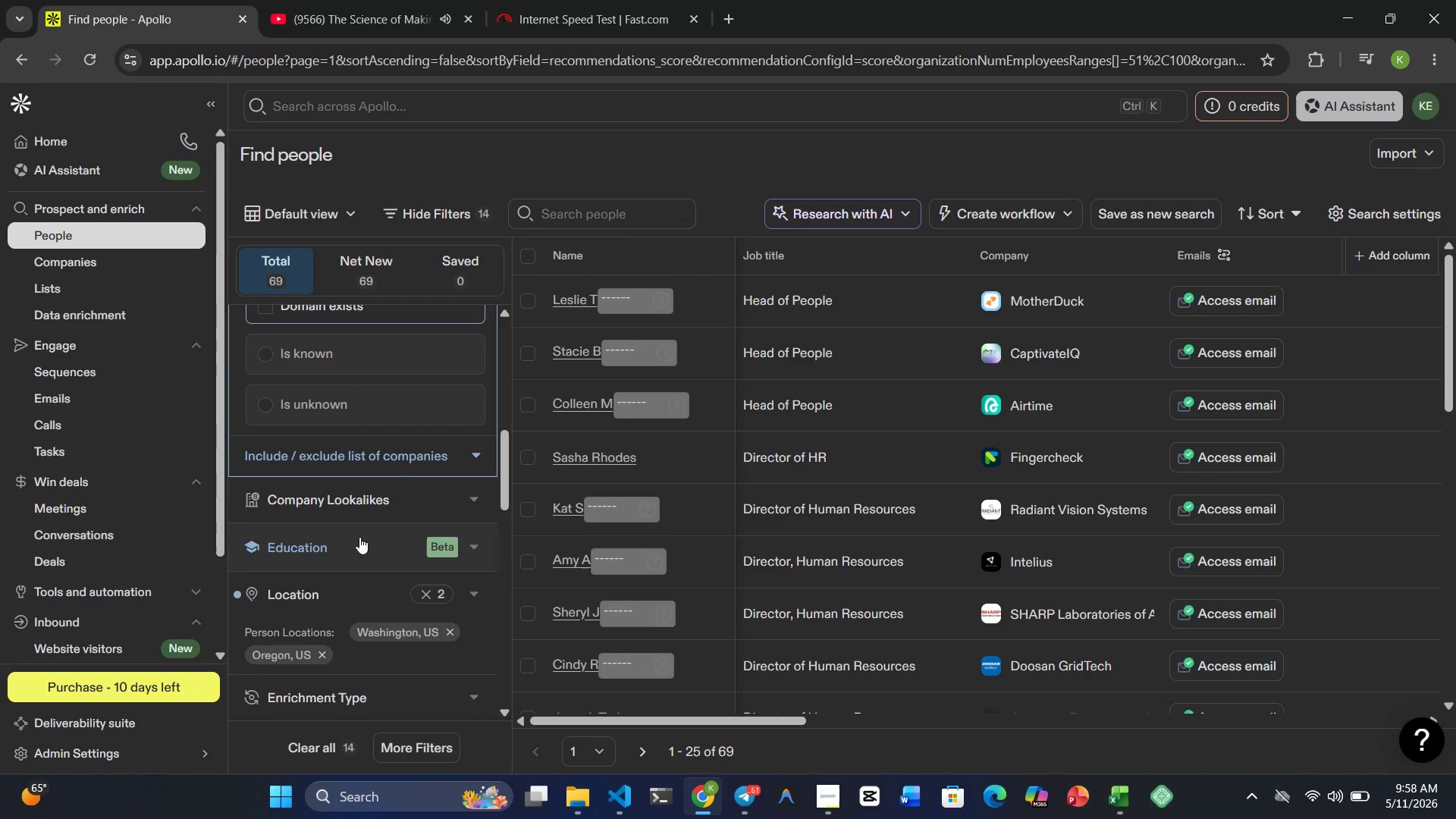 
mouse_move([351, 535])
 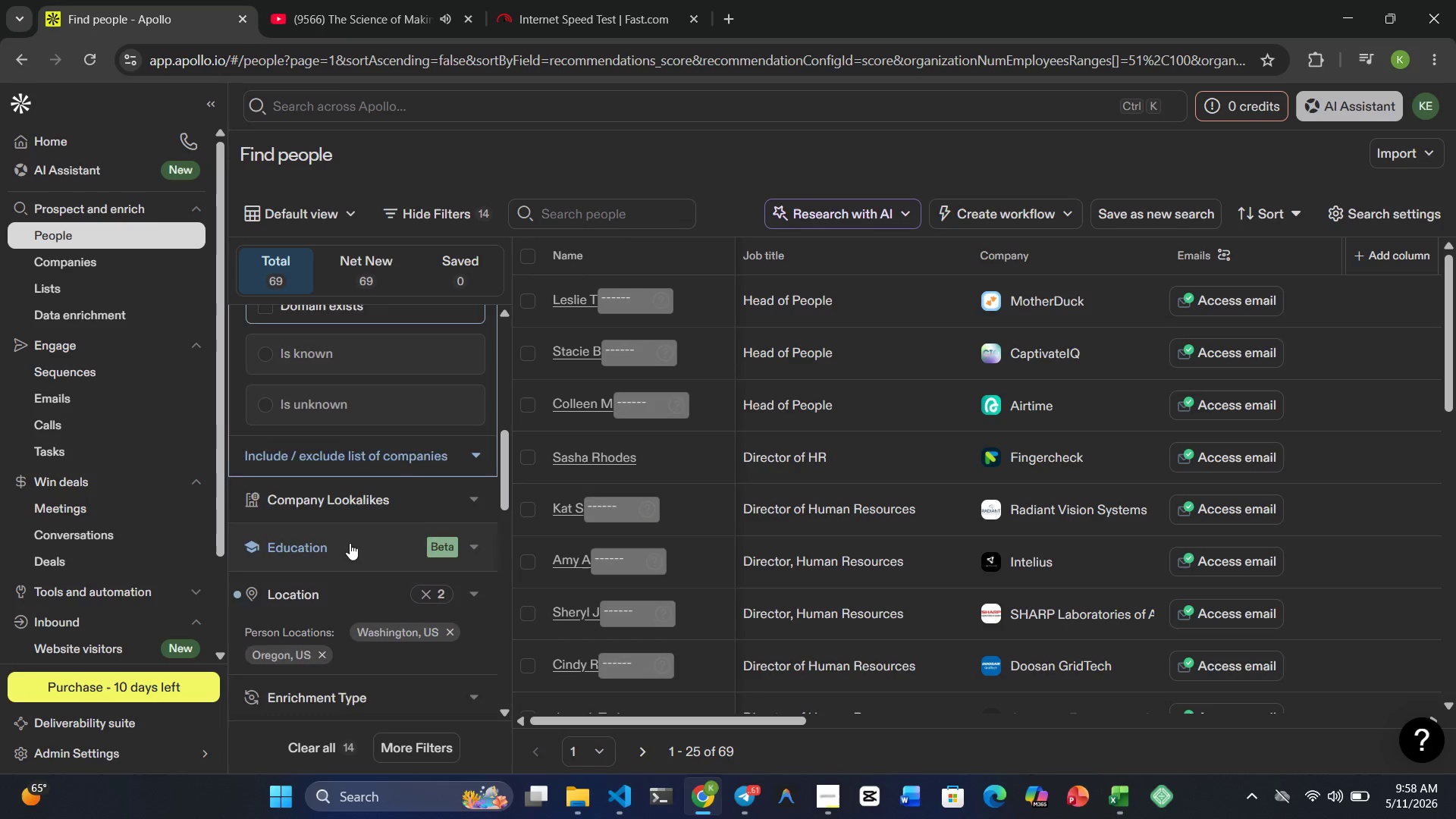 
scroll: coordinate [372, 598], scroll_direction: up, amount: 4.0
 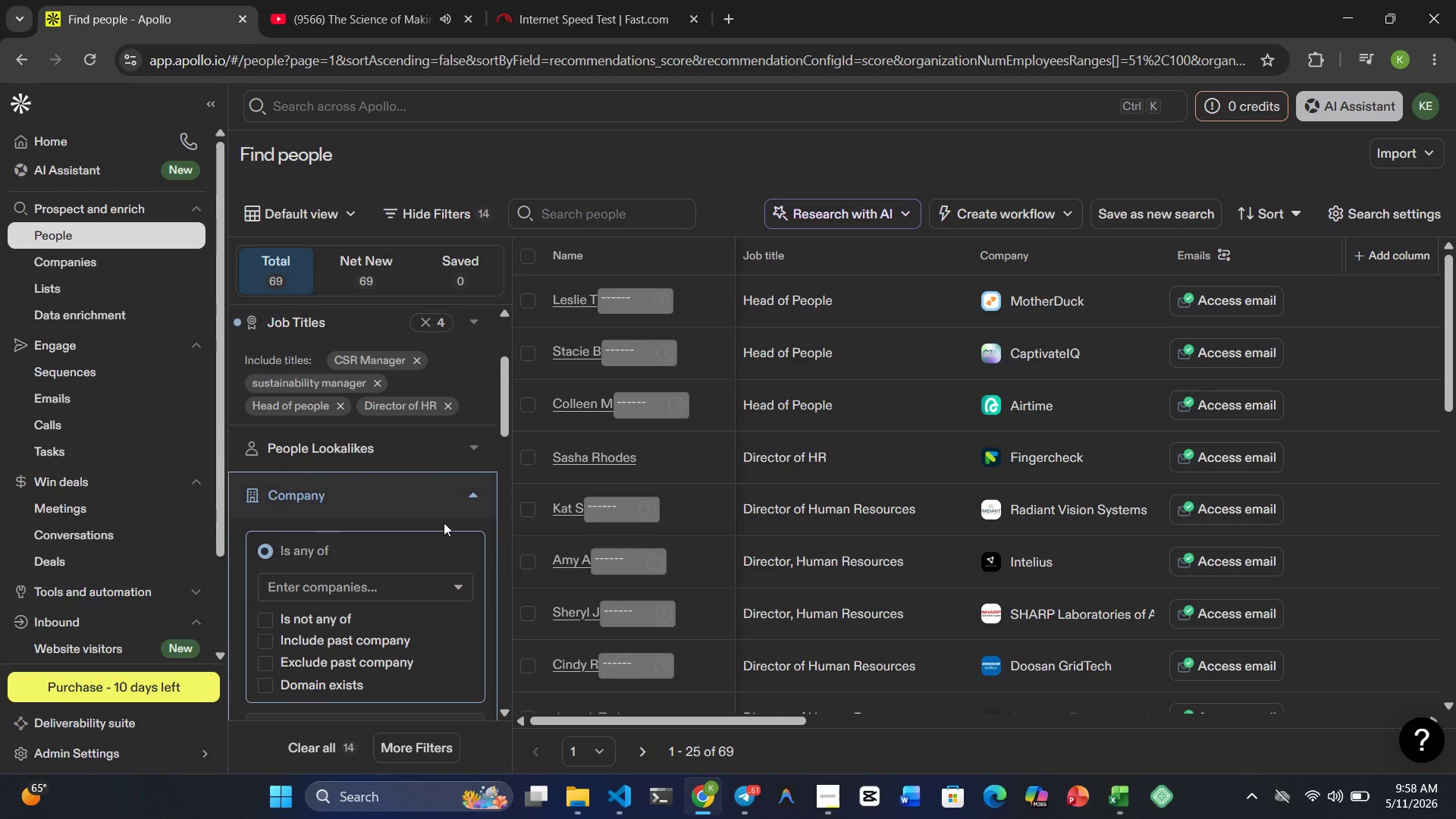 
scroll: coordinate [438, 529], scroll_direction: down, amount: 2.0
 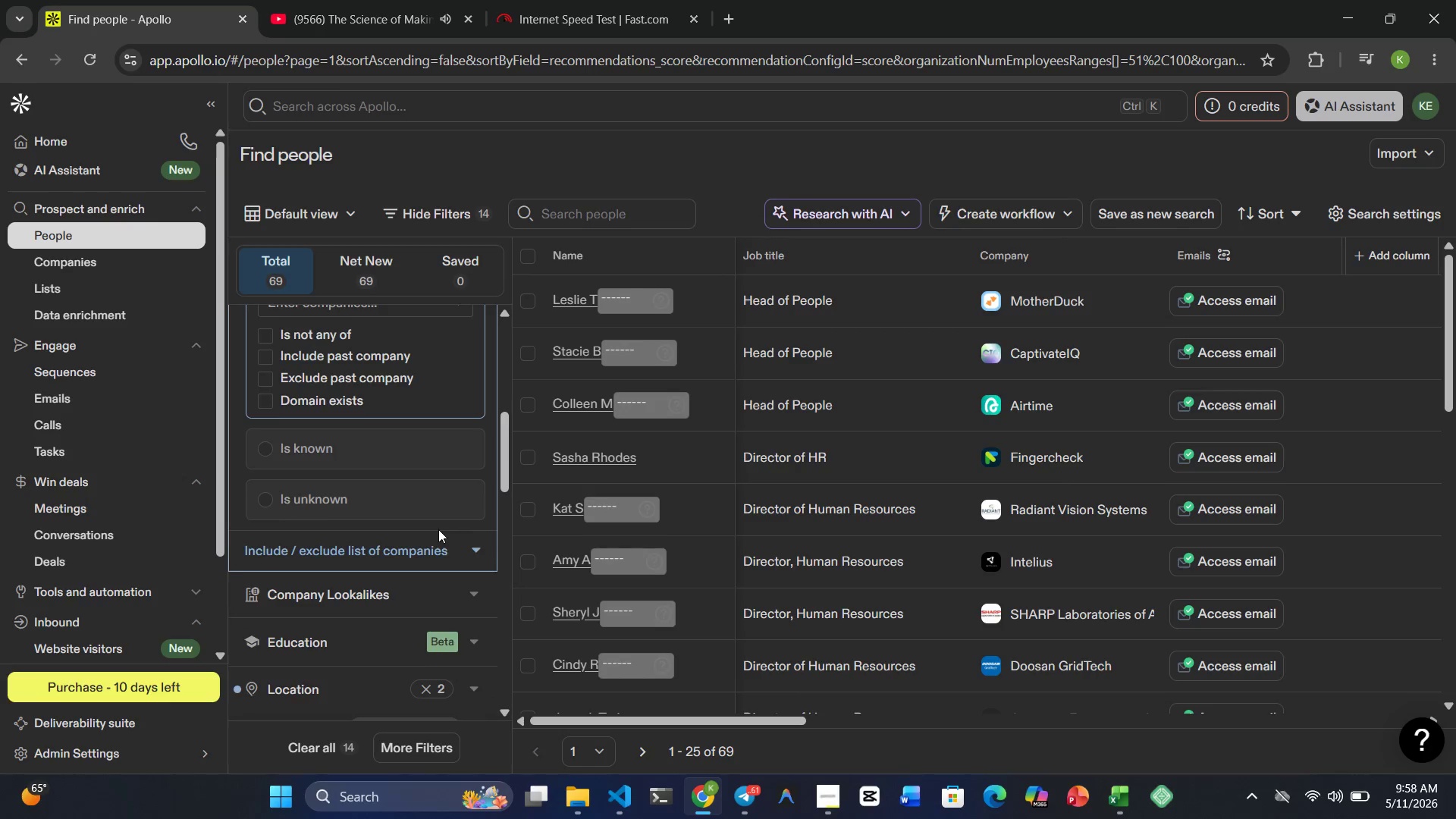 
scroll: coordinate [438, 529], scroll_direction: none, amount: 0.0
 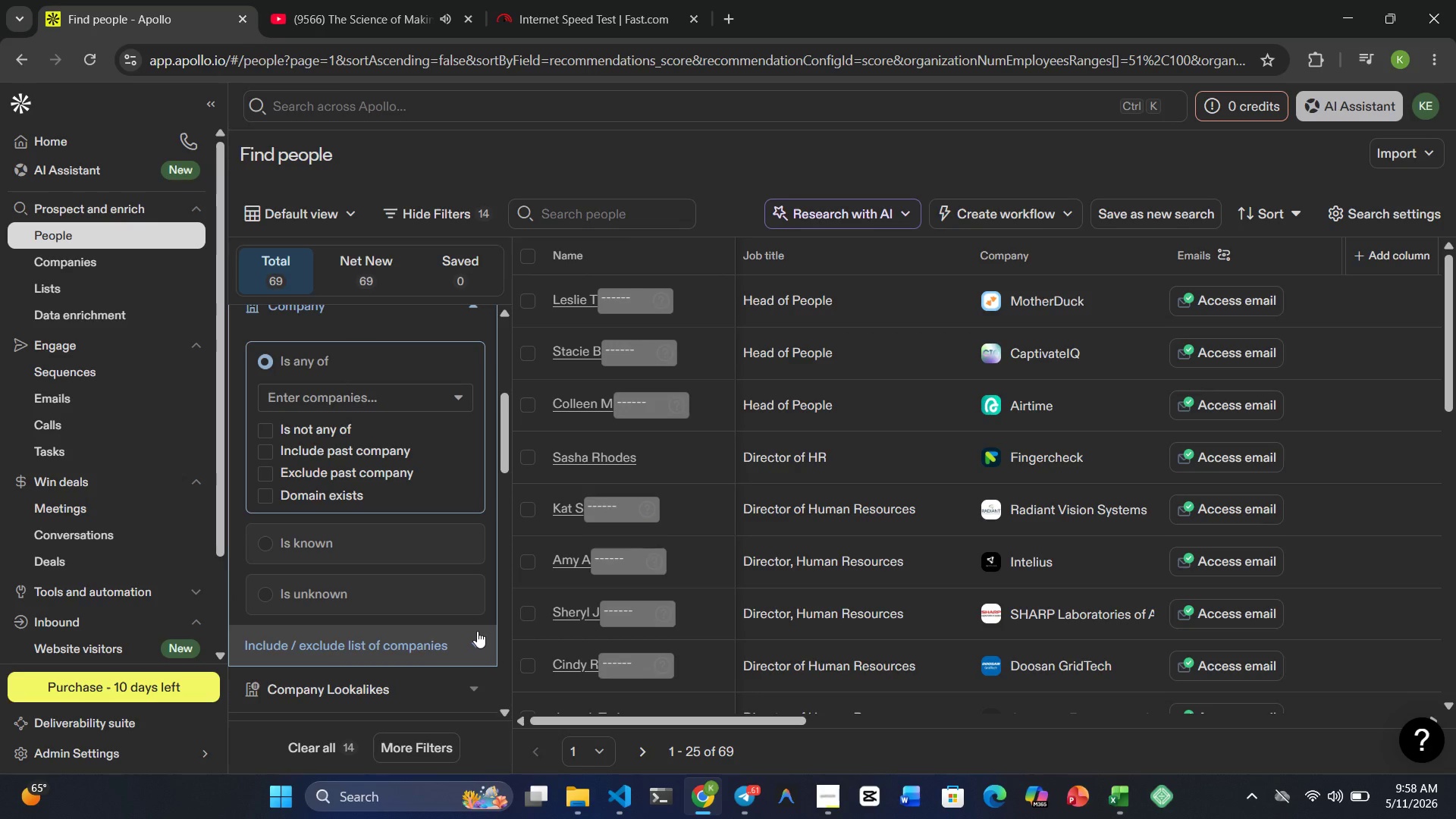 
left_click([476, 634])
 